 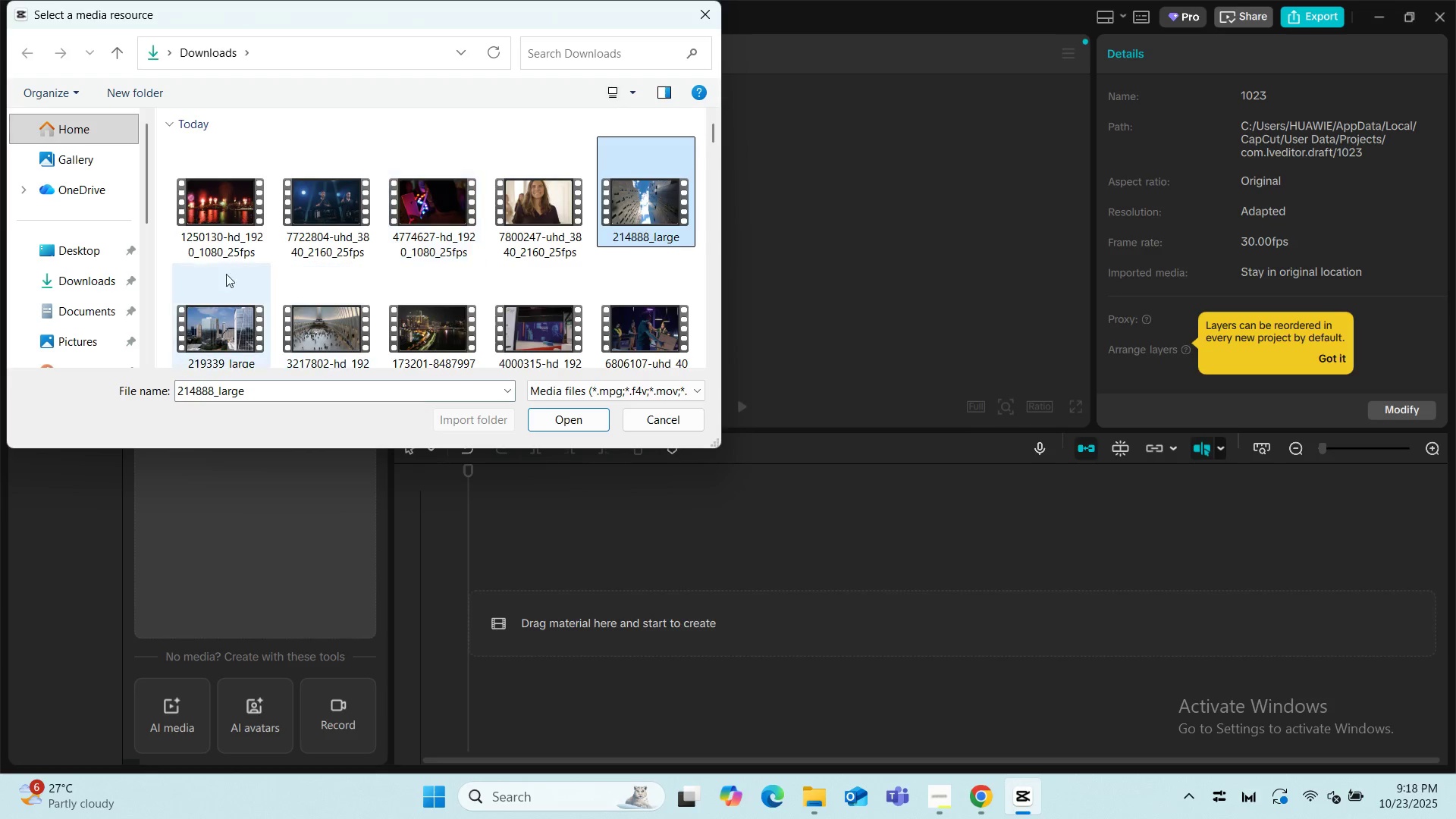 
scroll: coordinate [348, 262], scroll_direction: down, amount: 2.0
 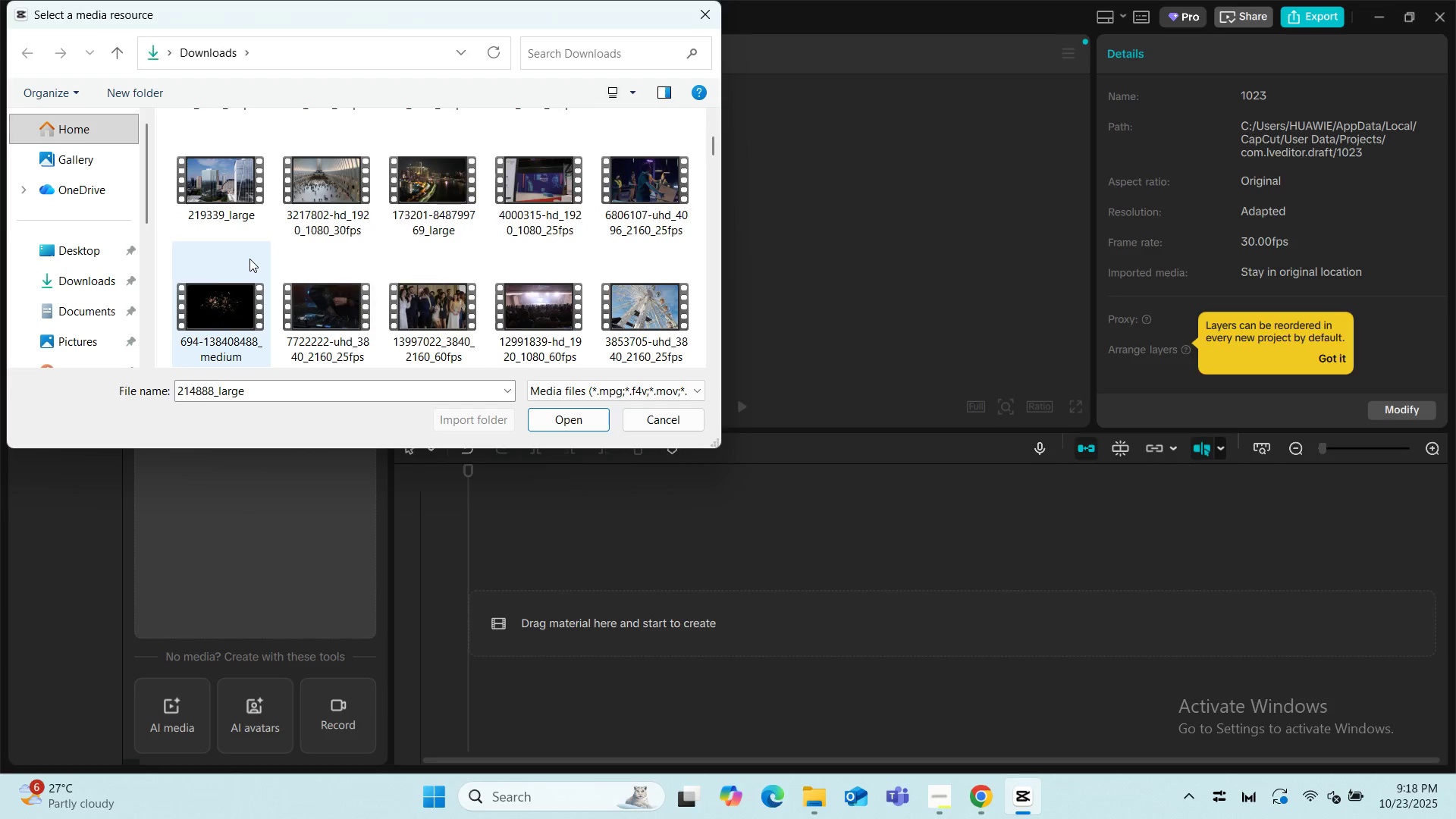 
scroll: coordinate [249, 259], scroll_direction: up, amount: 1.0
 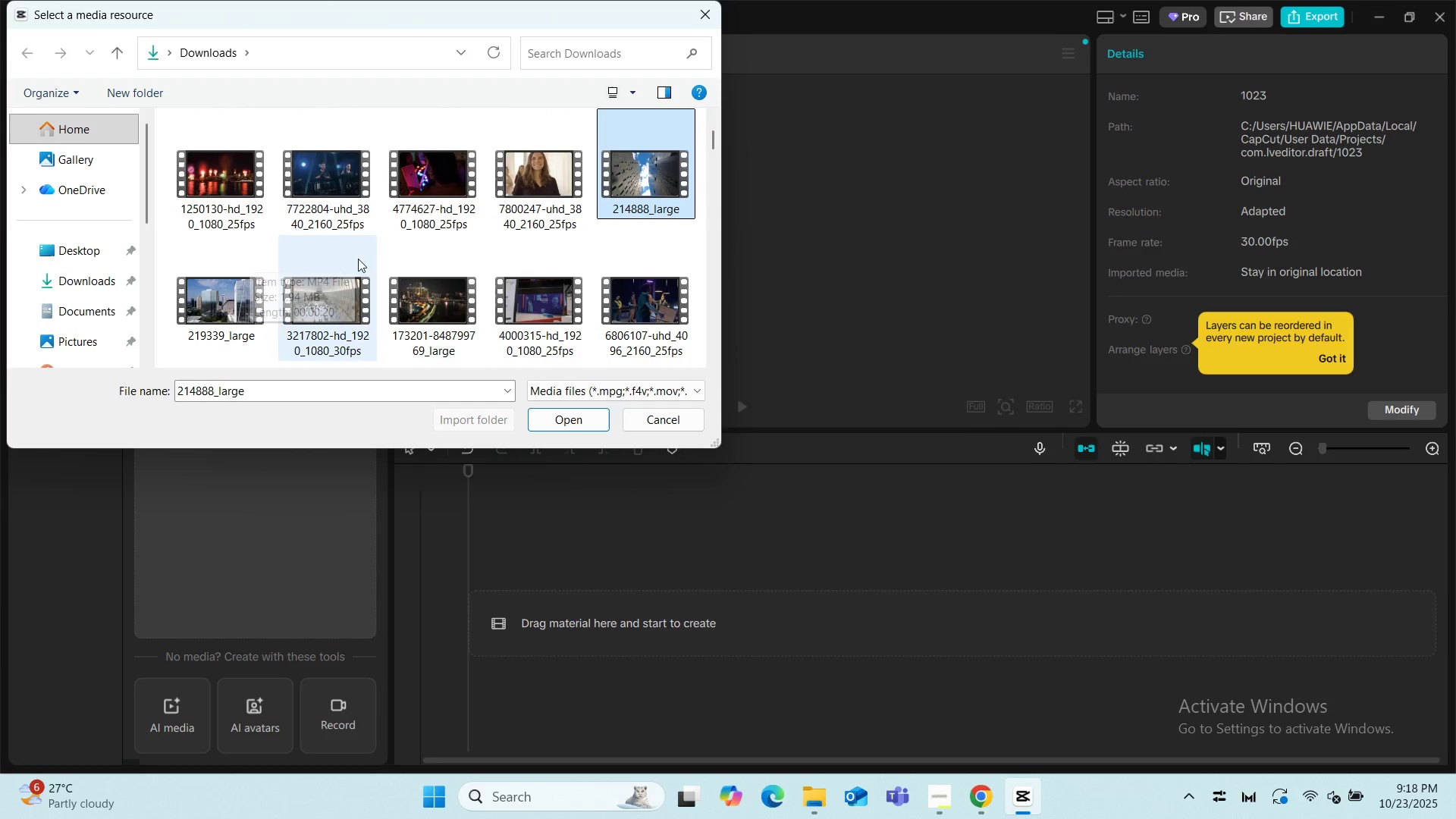 
mouse_move([402, 266])
 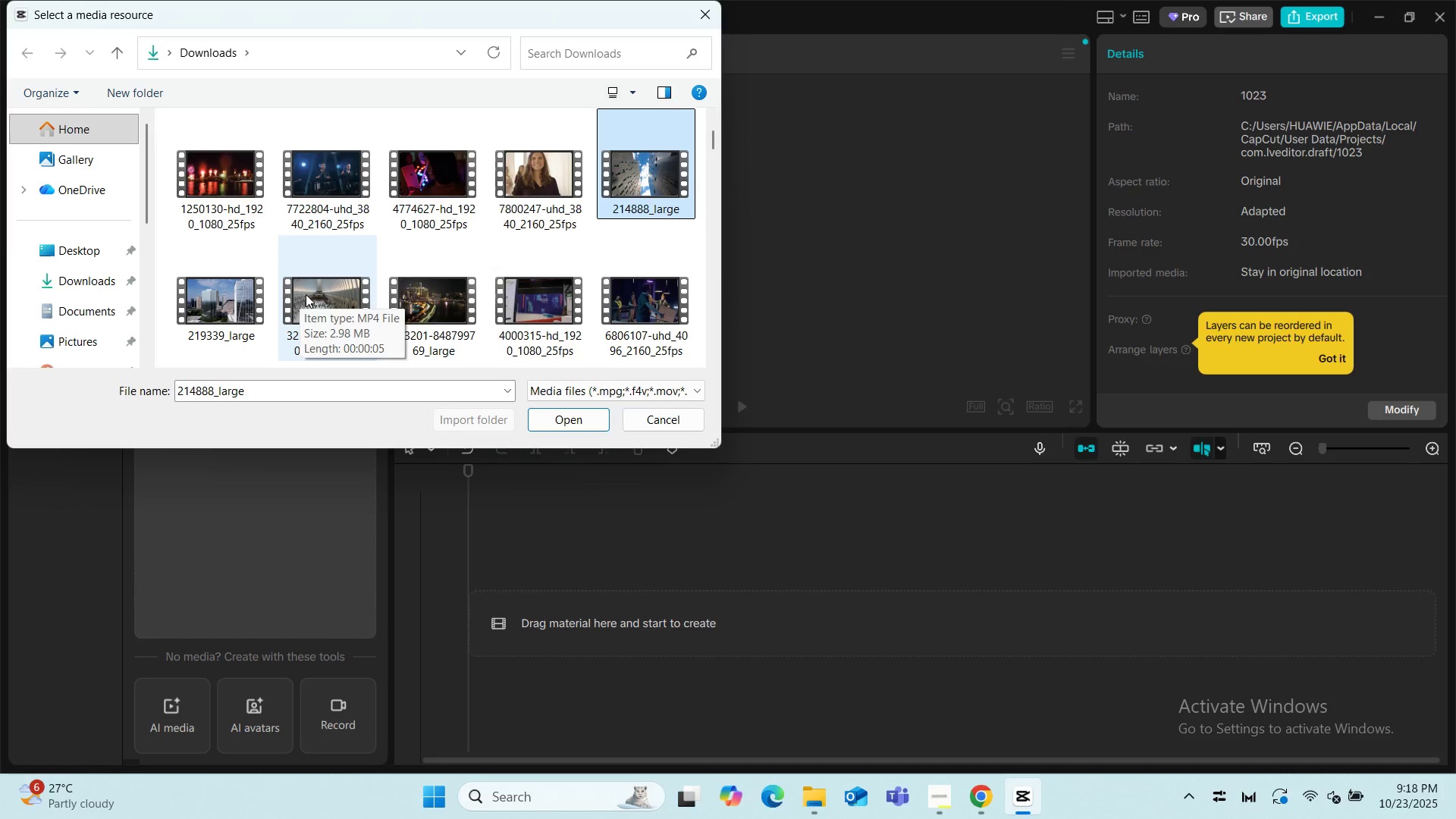 
scroll: coordinate [395, 267], scroll_direction: down, amount: 1.0
 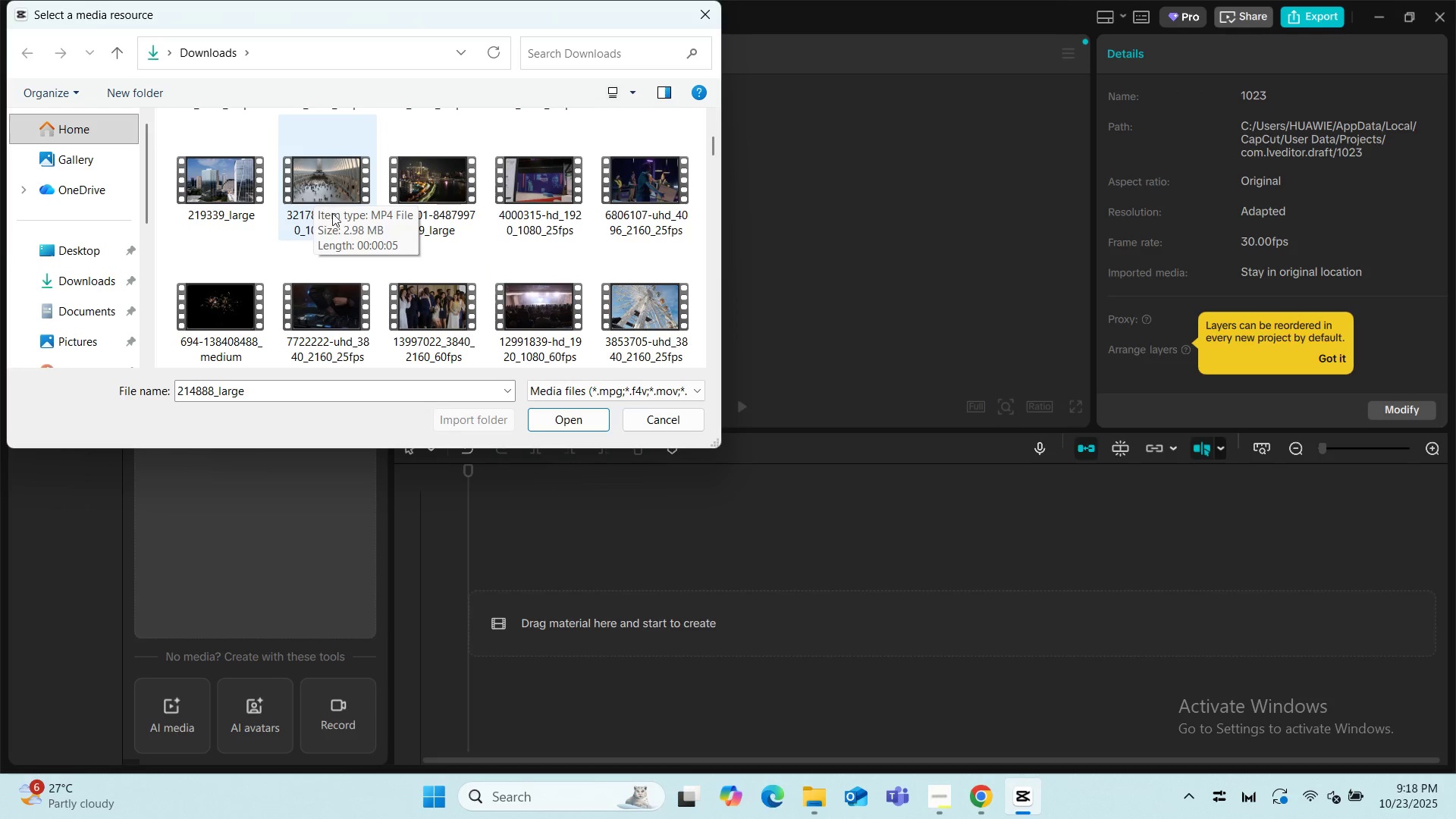 
wait(5.75)
 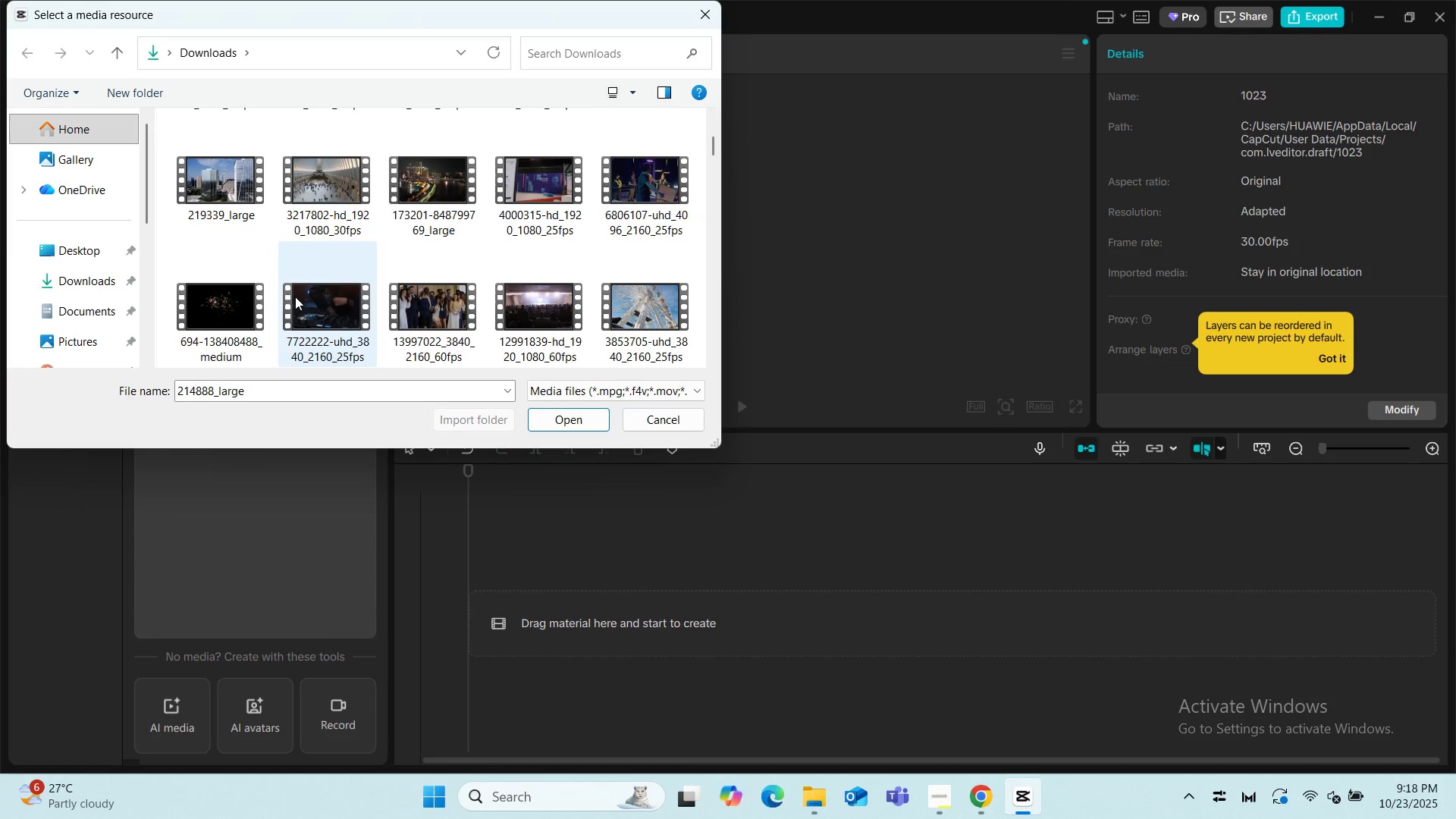 
scroll: coordinate [287, 268], scroll_direction: up, amount: 2.0
 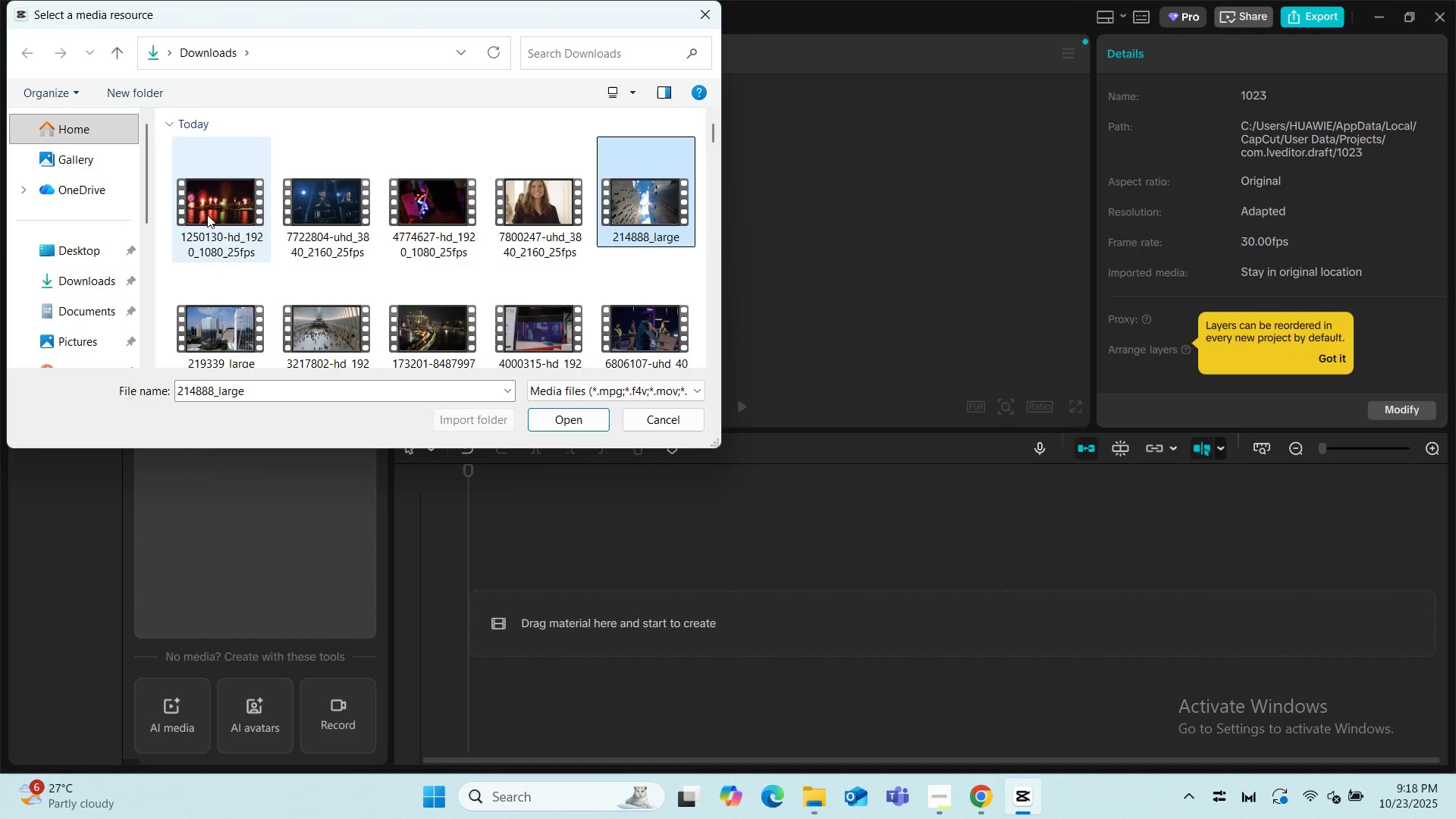 
hold_key(key=ControlLeft, duration=1.45)
 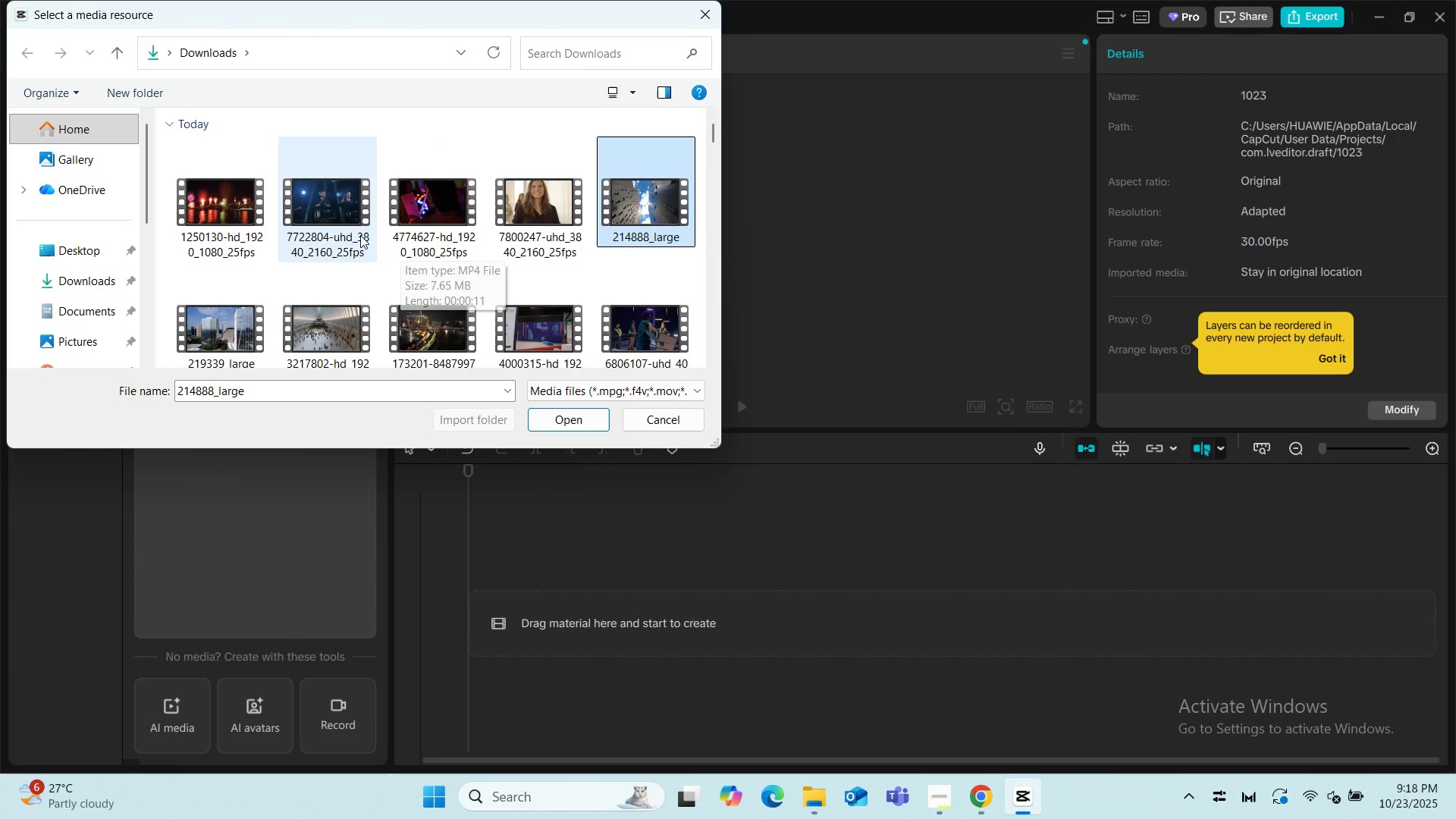 
scroll: coordinate [349, 230], scroll_direction: down, amount: 1.0
 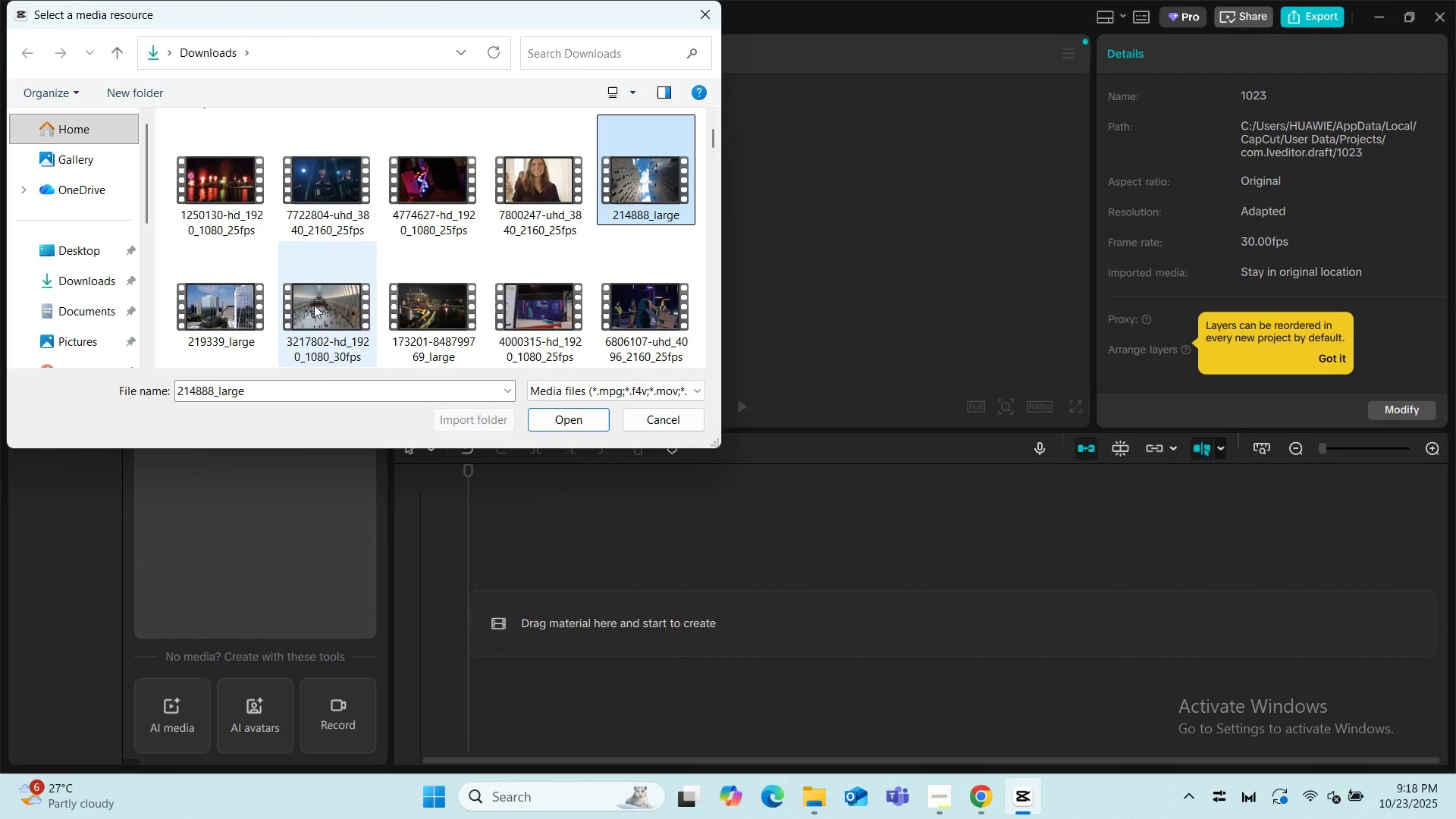 
hold_key(key=ControlLeft, duration=0.88)
left_click([314, 305])
 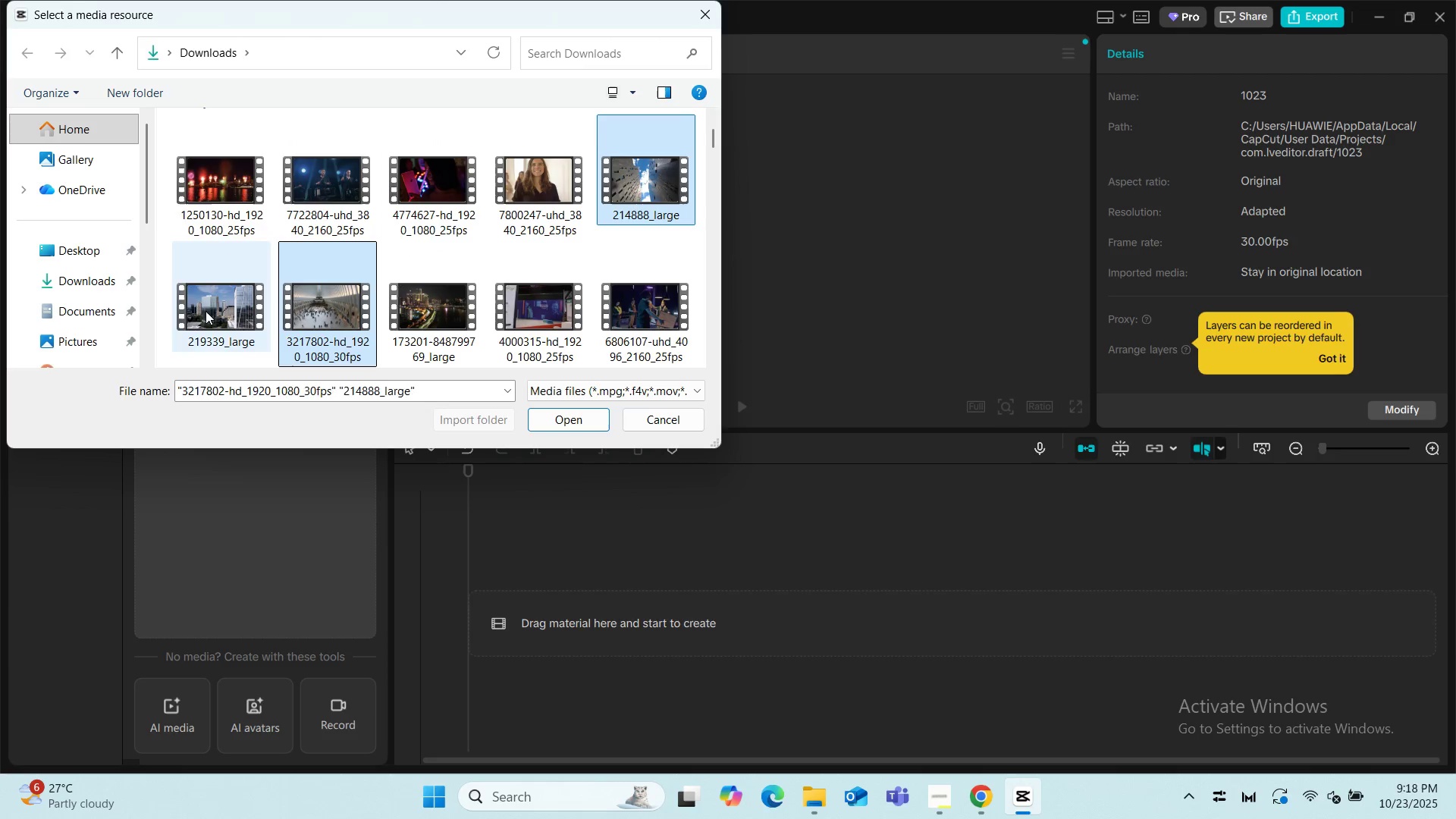 
left_click([206, 311])
 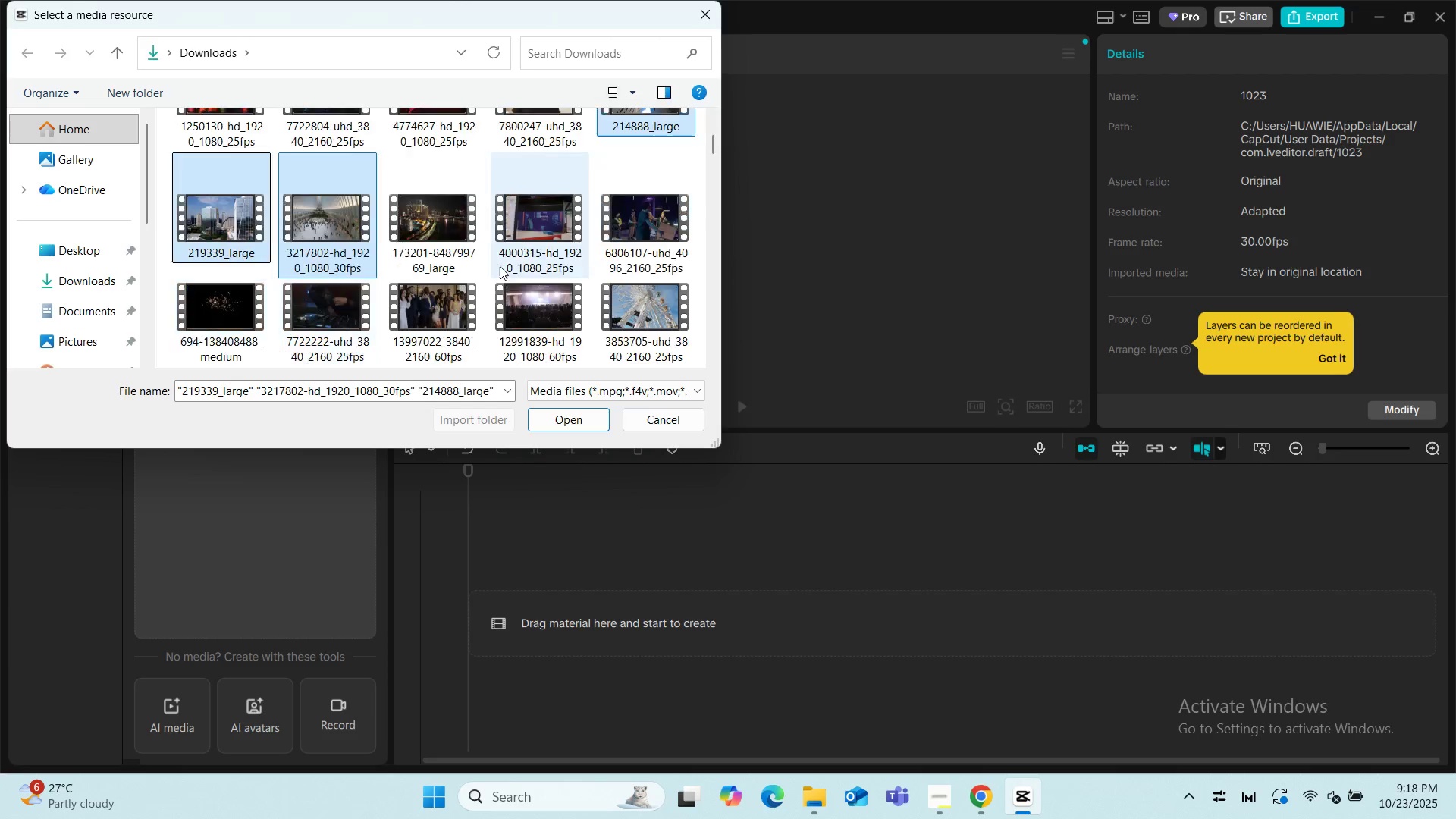 
scroll: coordinate [500, 266], scroll_direction: down, amount: 1.0
 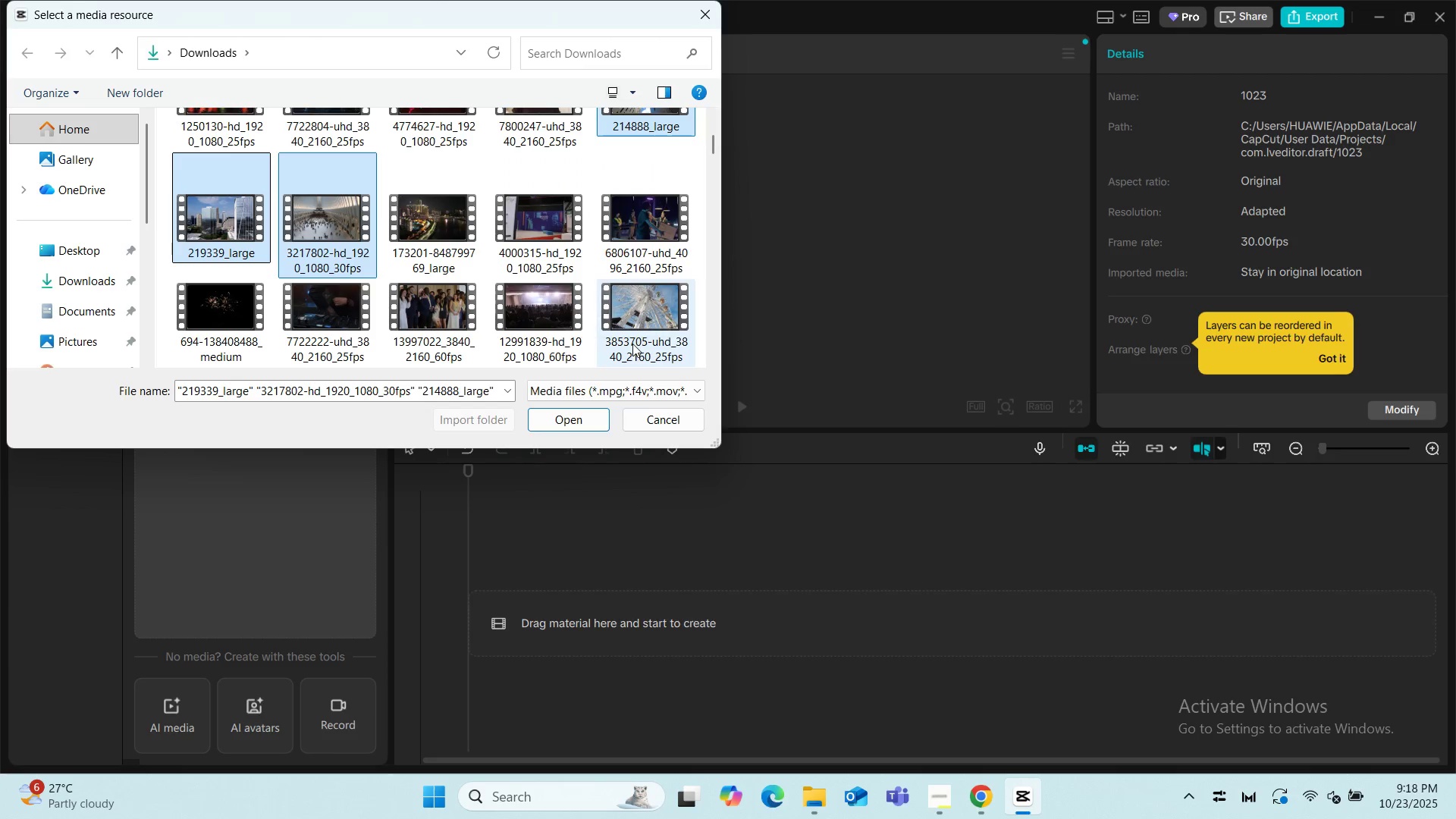 
hold_key(key=ControlLeft, duration=0.42)
left_click([632, 306])
 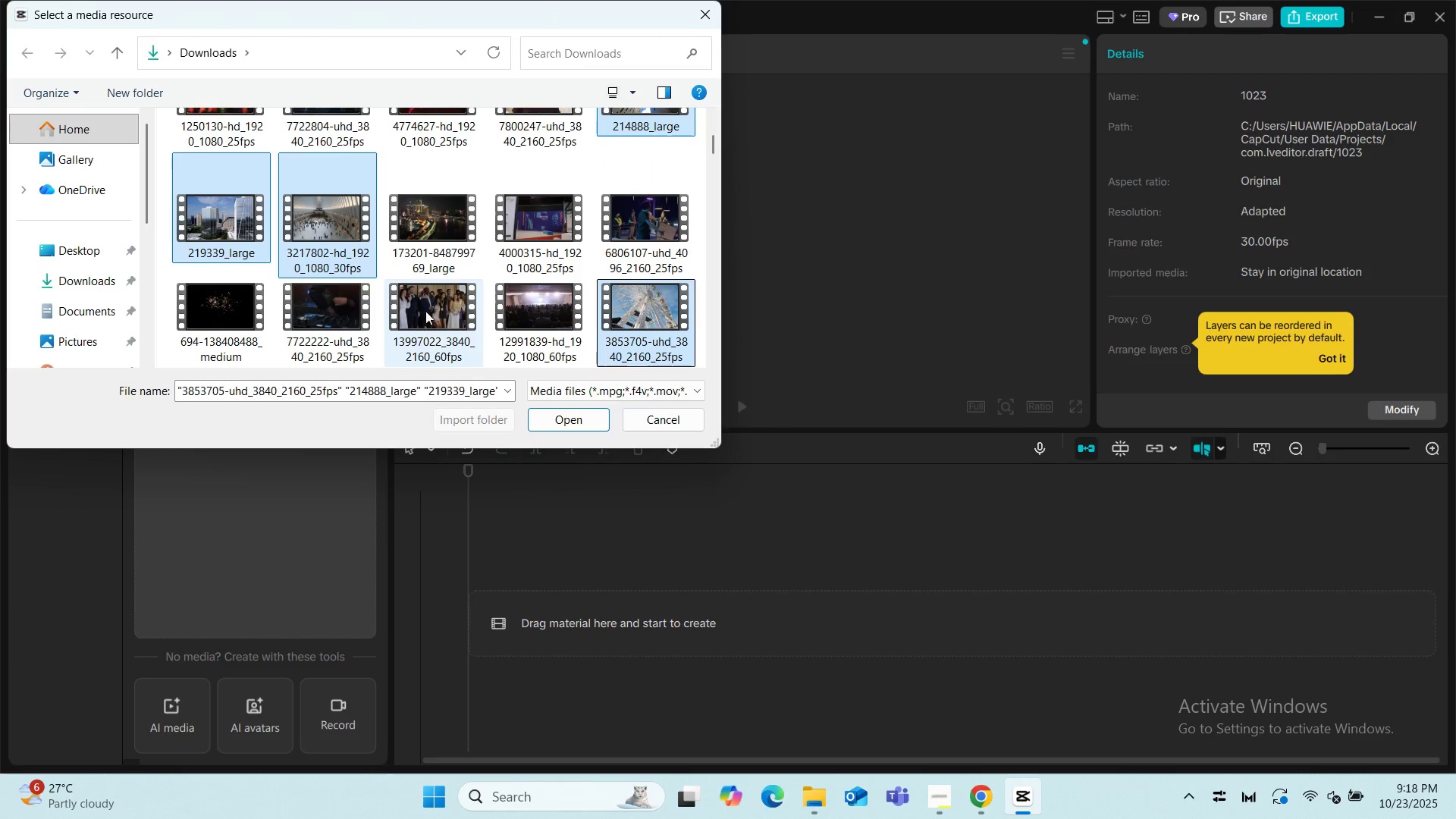 
scroll: coordinate [369, 291], scroll_direction: down, amount: 2.0
 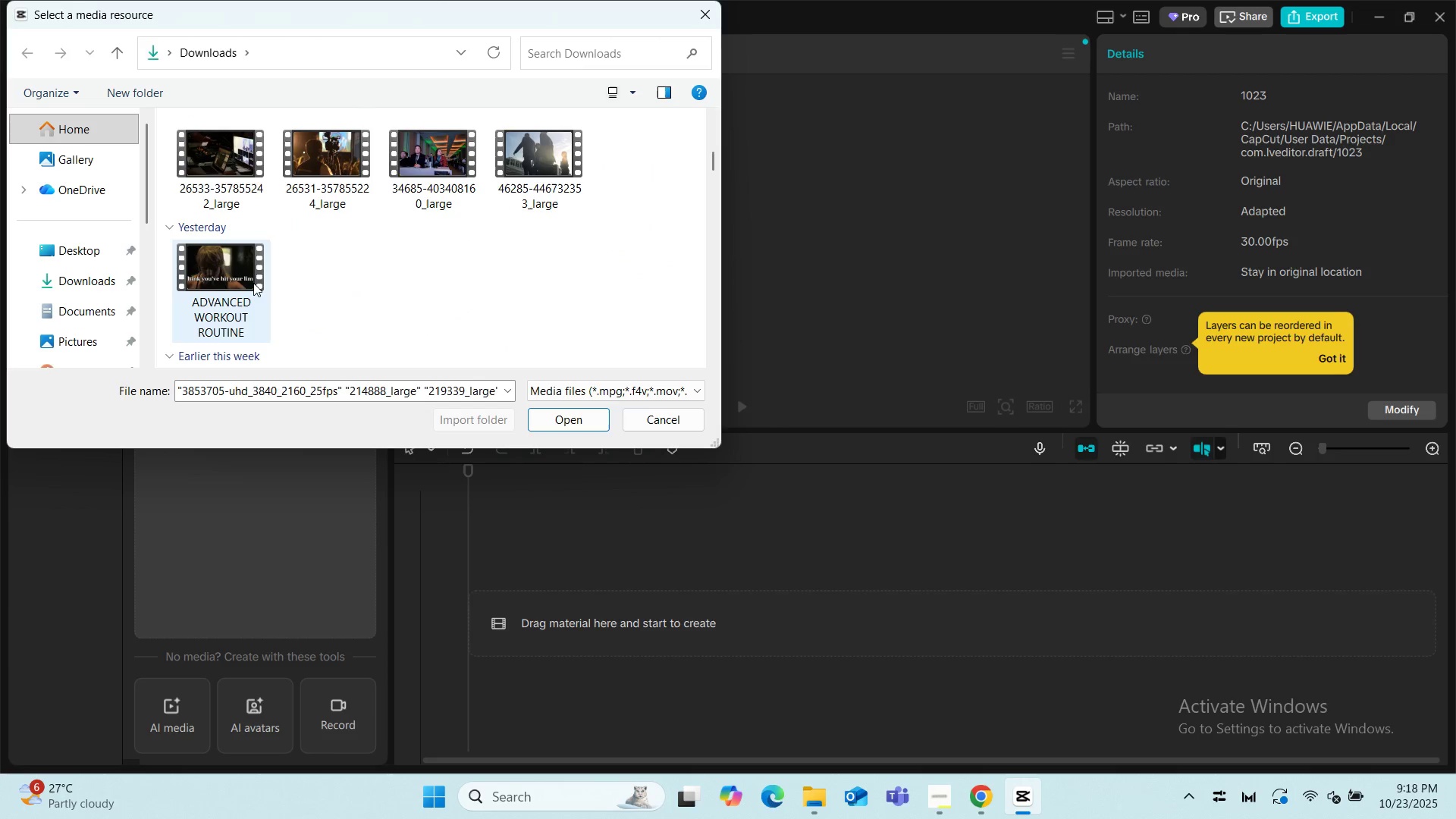 
scroll: coordinate [334, 278], scroll_direction: up, amount: 1.0
 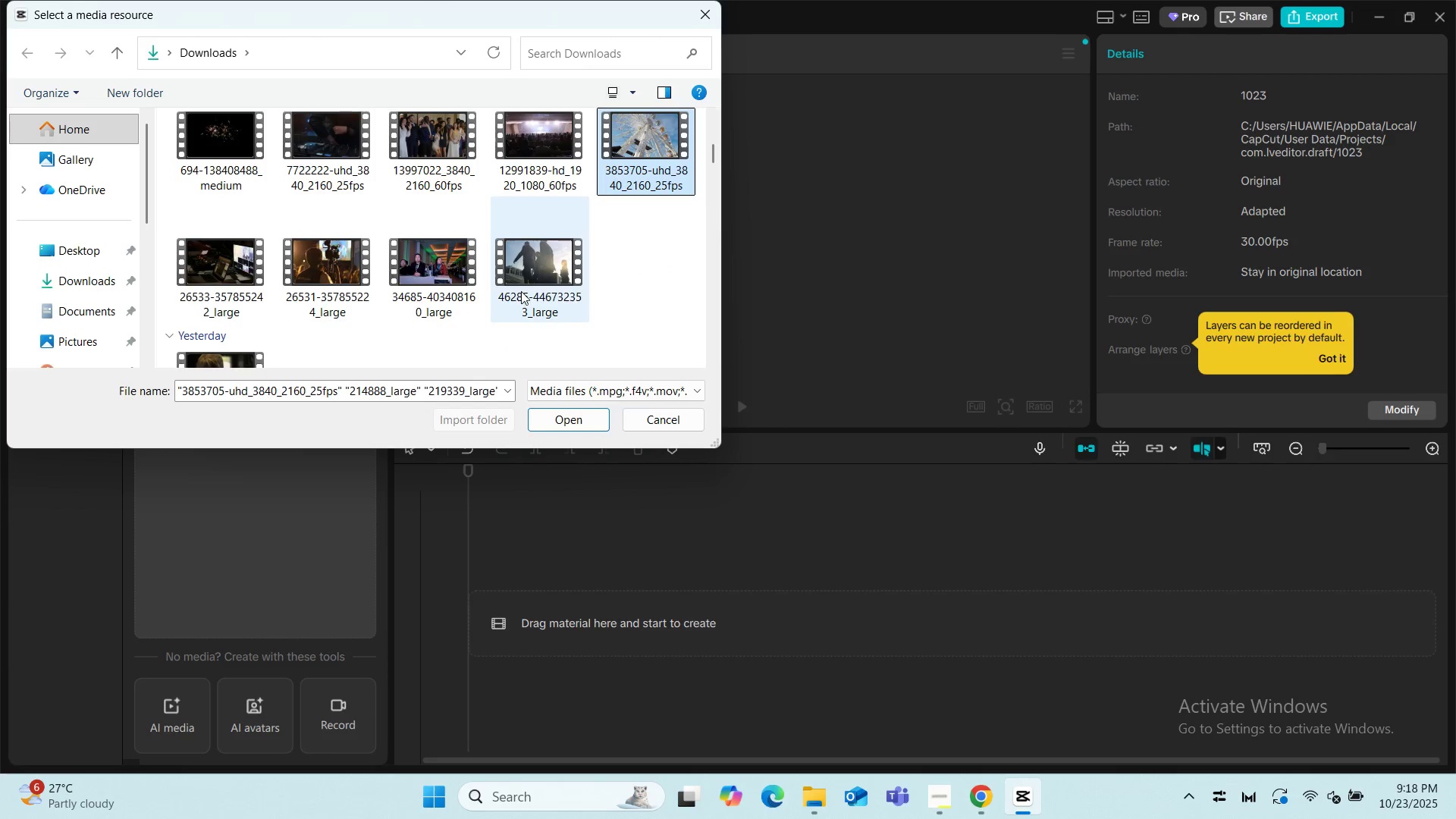 
hold_key(key=ControlLeft, duration=0.64)
left_click([532, 268])
 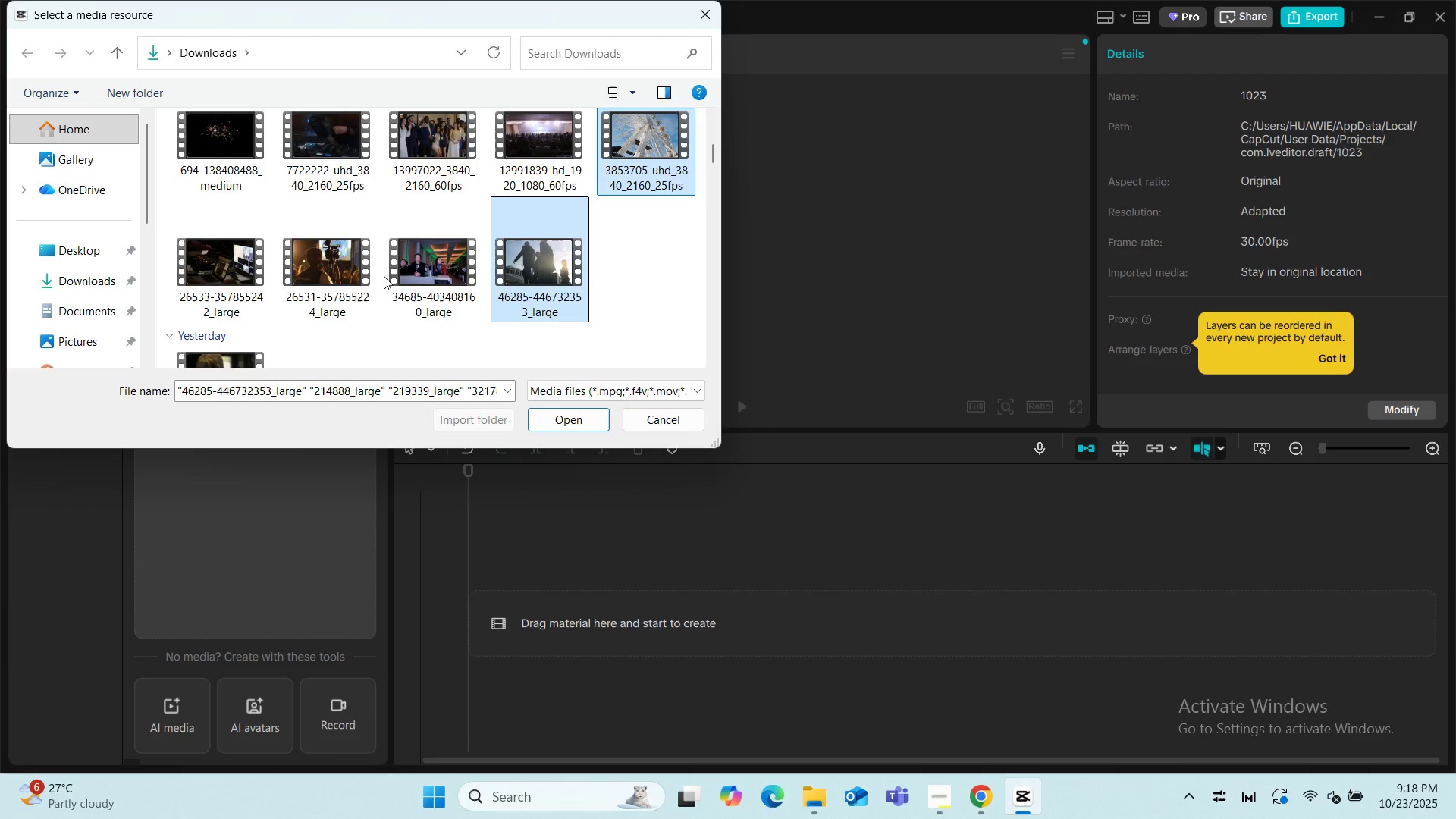 
hold_key(key=ControlLeft, duration=1.53)
 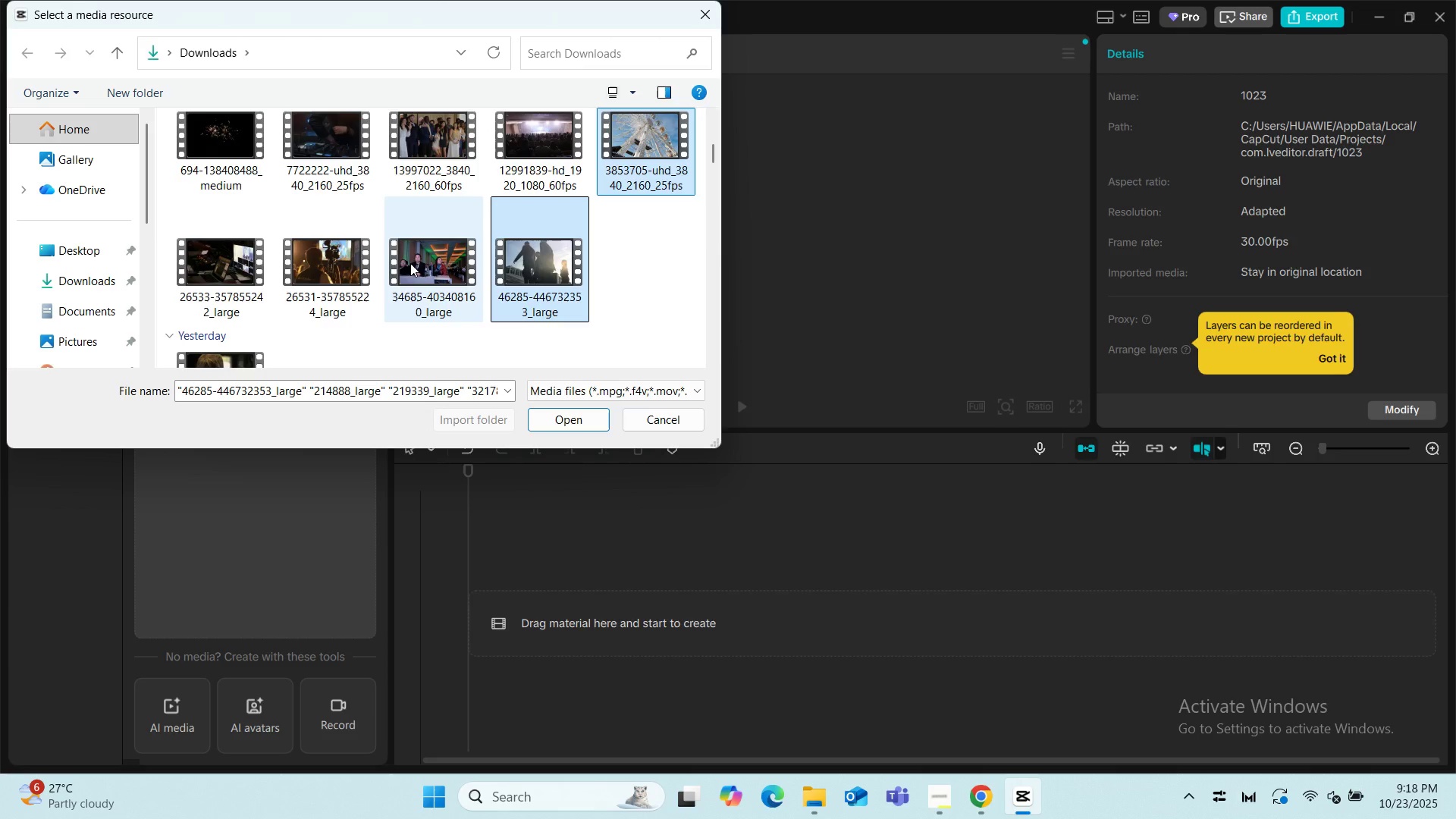 
hold_key(key=ControlLeft, duration=0.43)
 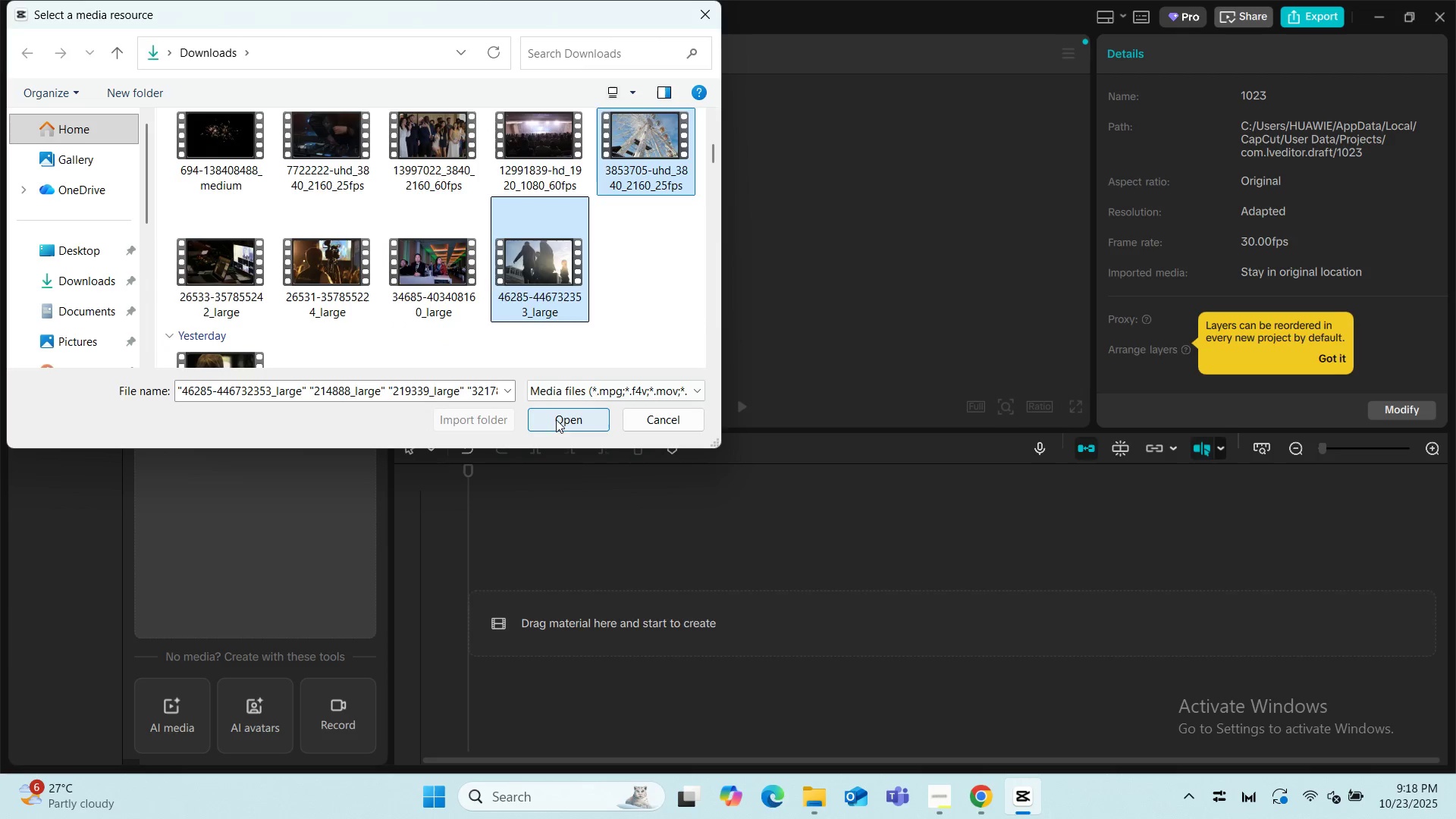 
left_click([556, 419])
 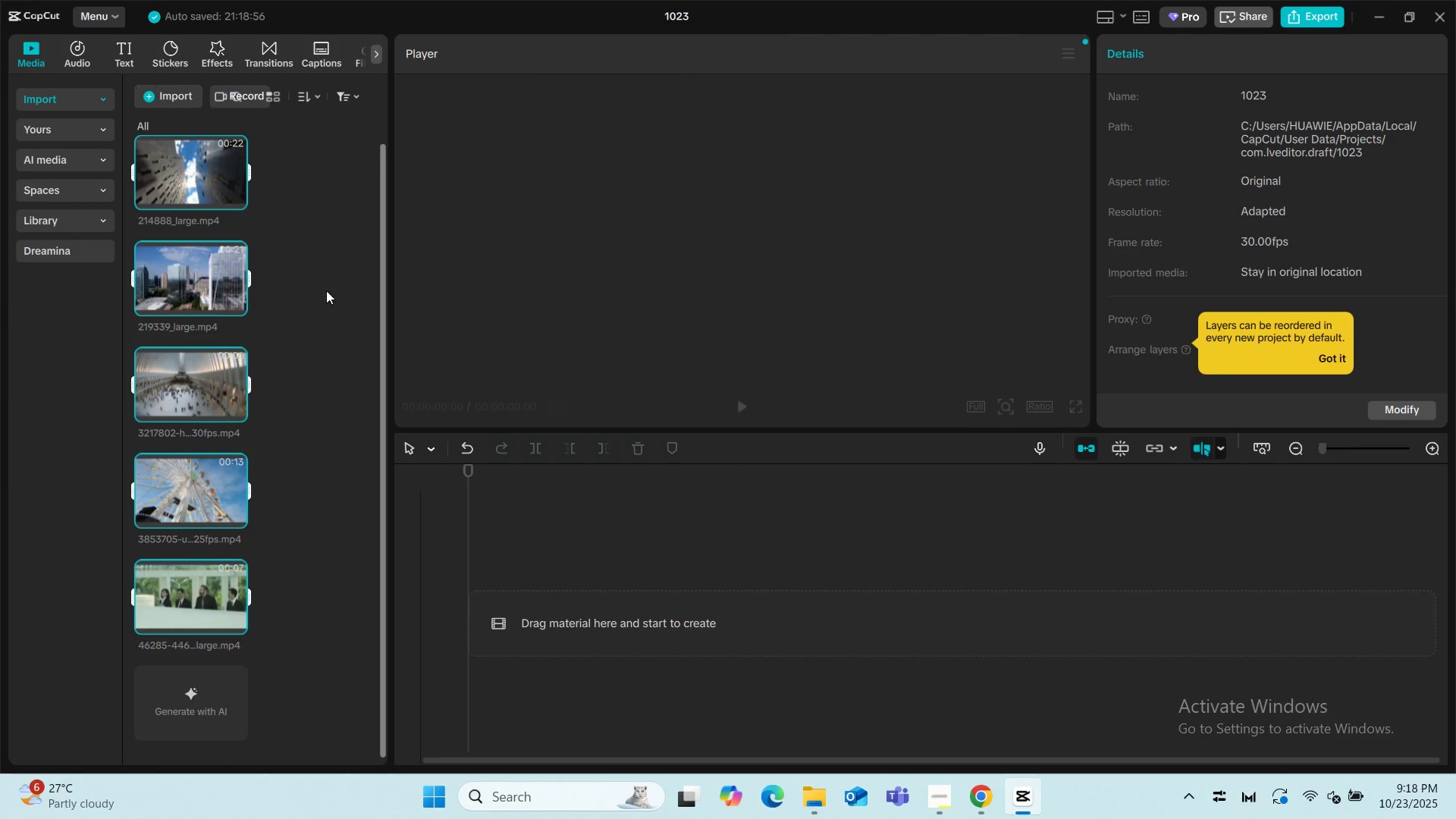 
left_click_drag(start_coordinate=[189, 169], to_coordinate=[218, 287])
 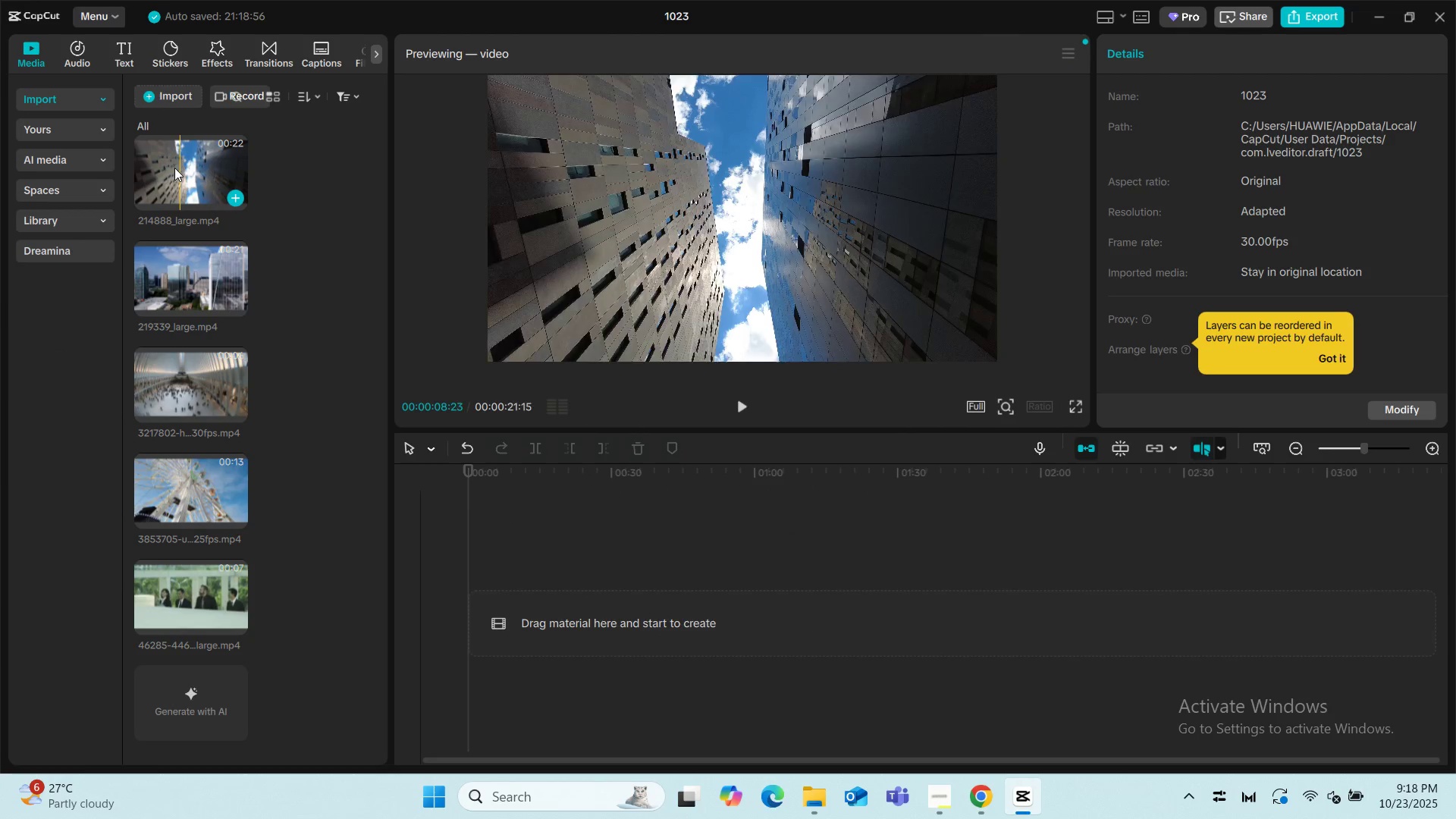 
left_click_drag(start_coordinate=[174, 168], to_coordinate=[565, 598])
 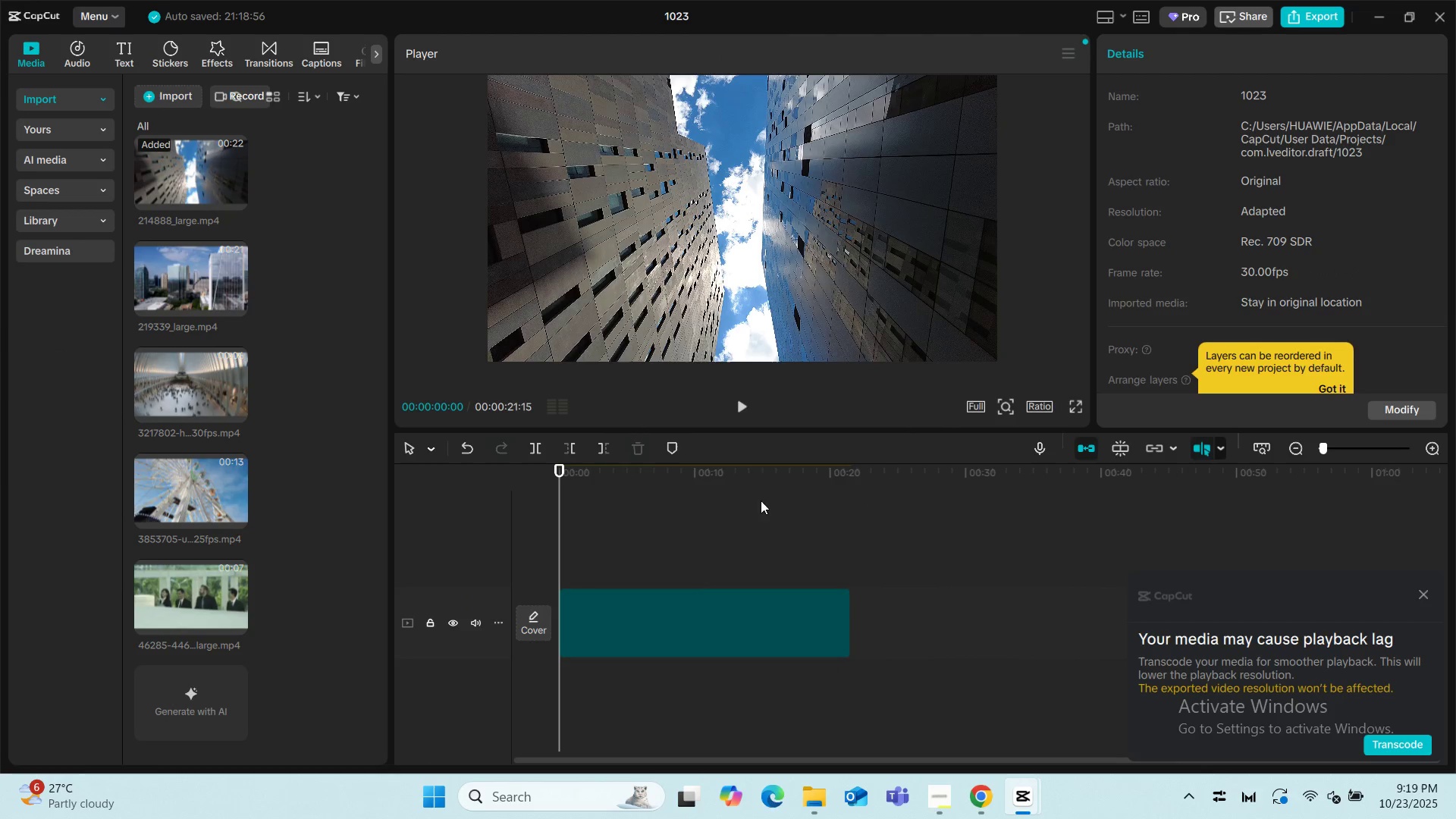 
left_click([739, 410])
 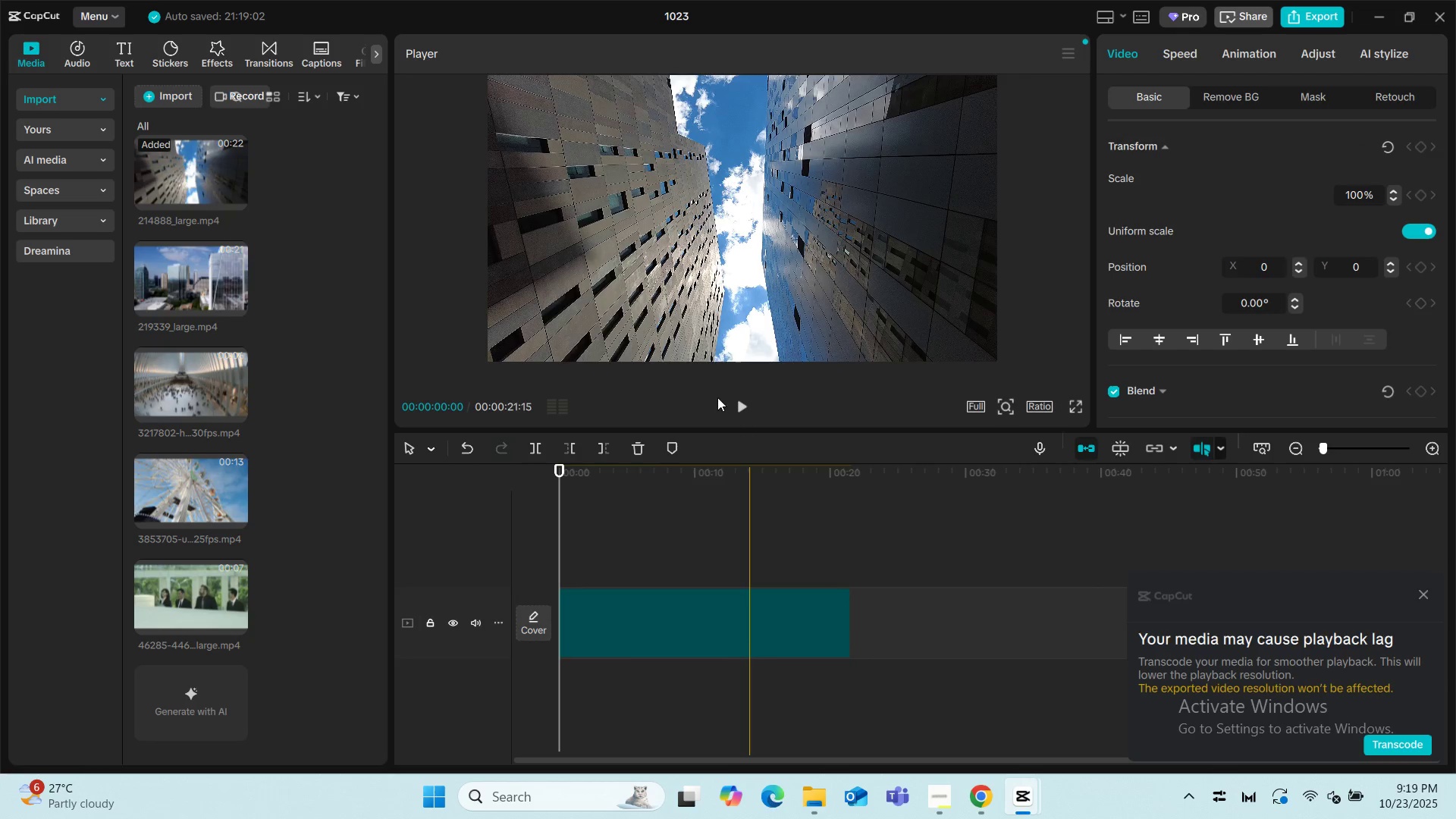 
key(Space)
 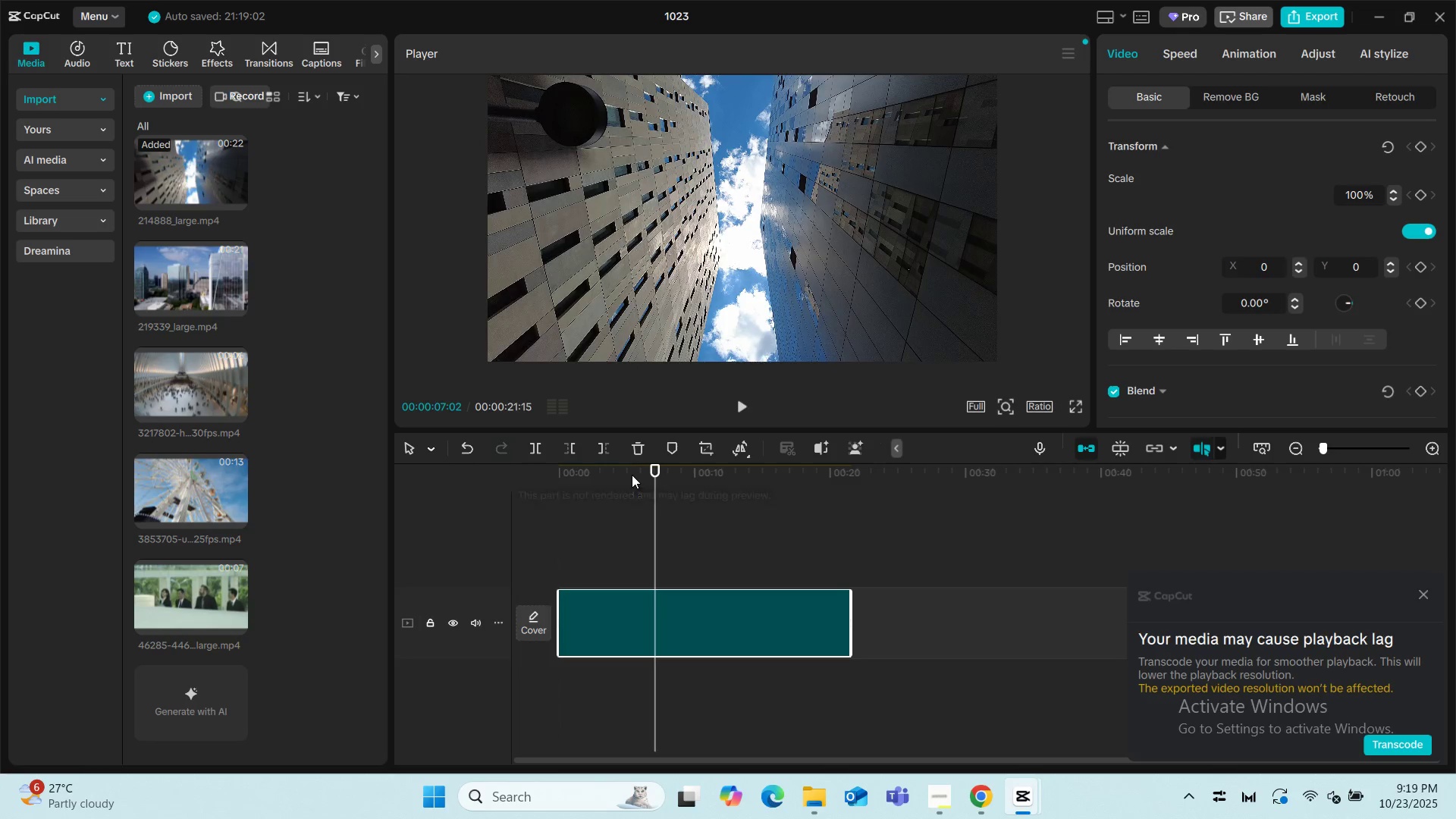 
key(Space)
 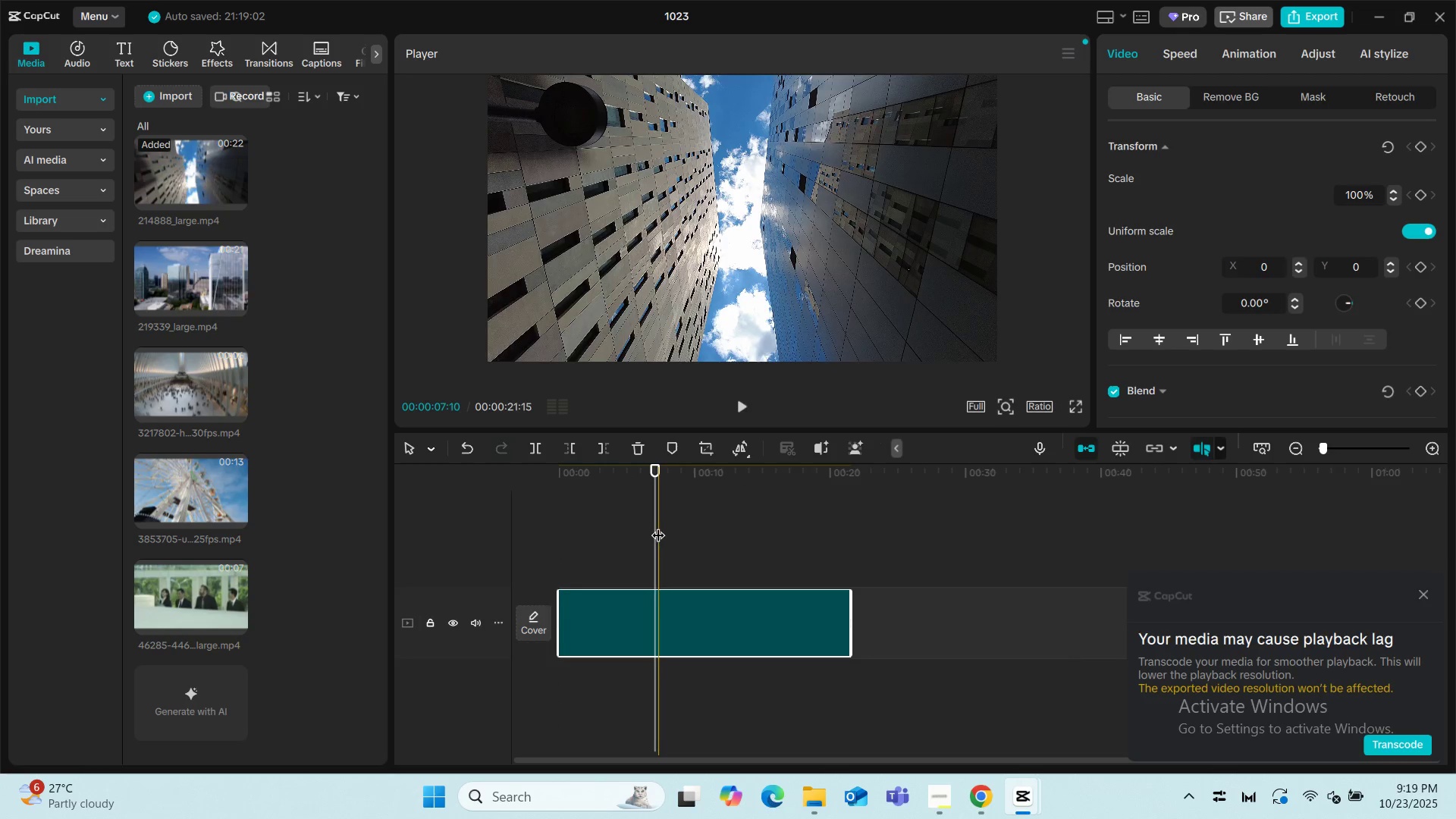 
left_click_drag(start_coordinate=[657, 526], to_coordinate=[452, 519])
 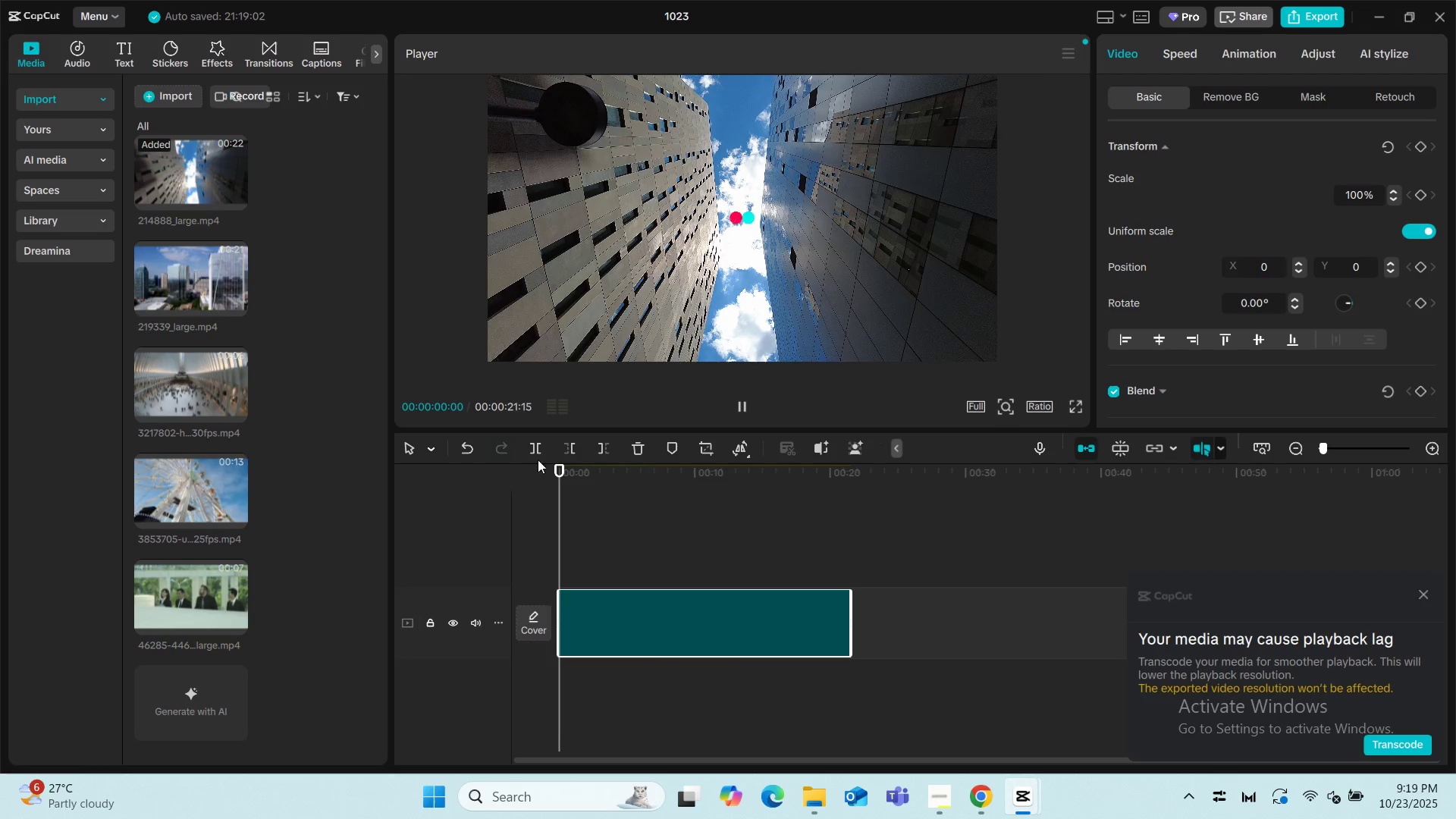 
key(Space)
 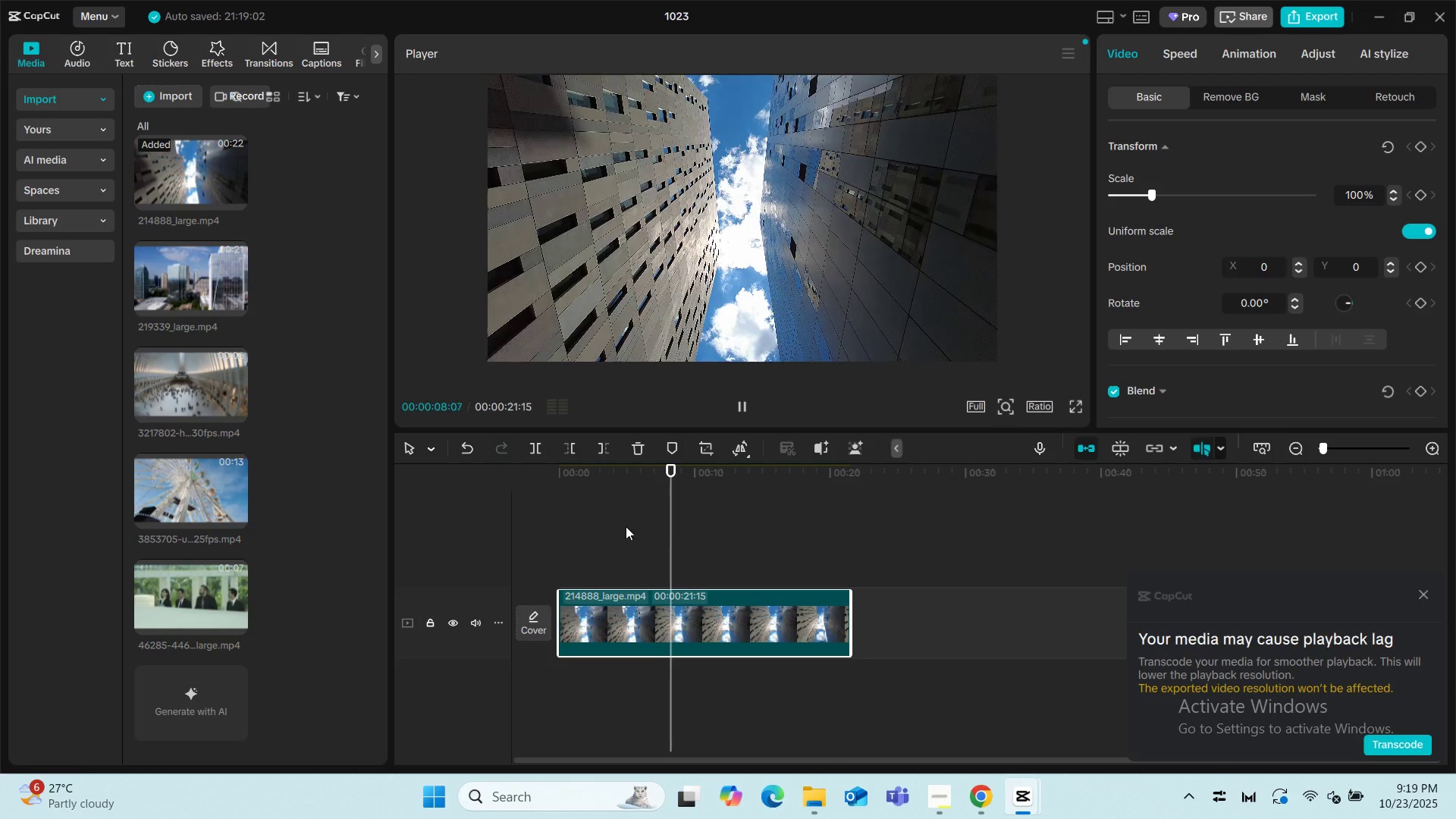 
left_click_drag(start_coordinate=[677, 527], to_coordinate=[375, 522])
 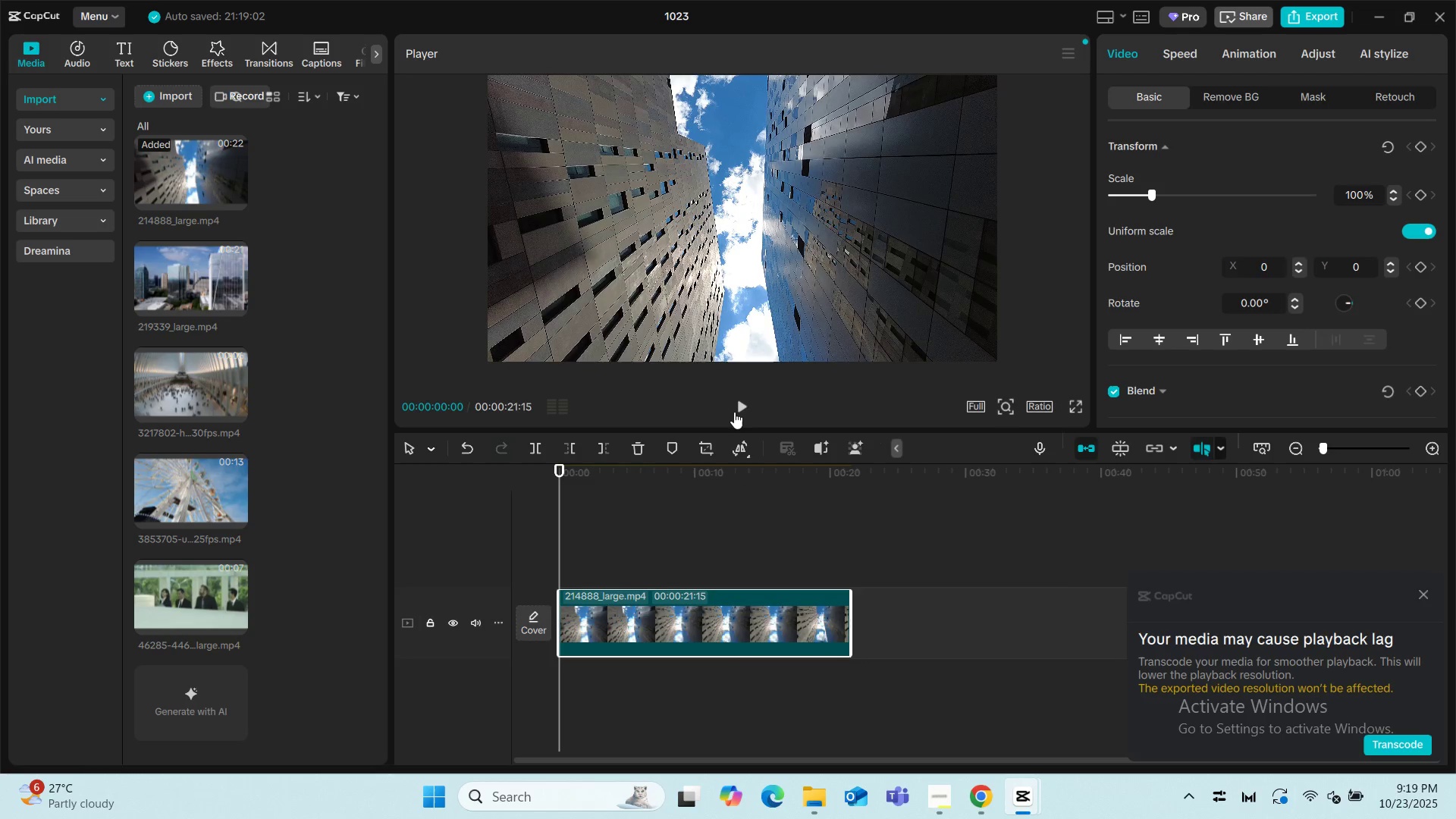 
left_click([734, 412])
 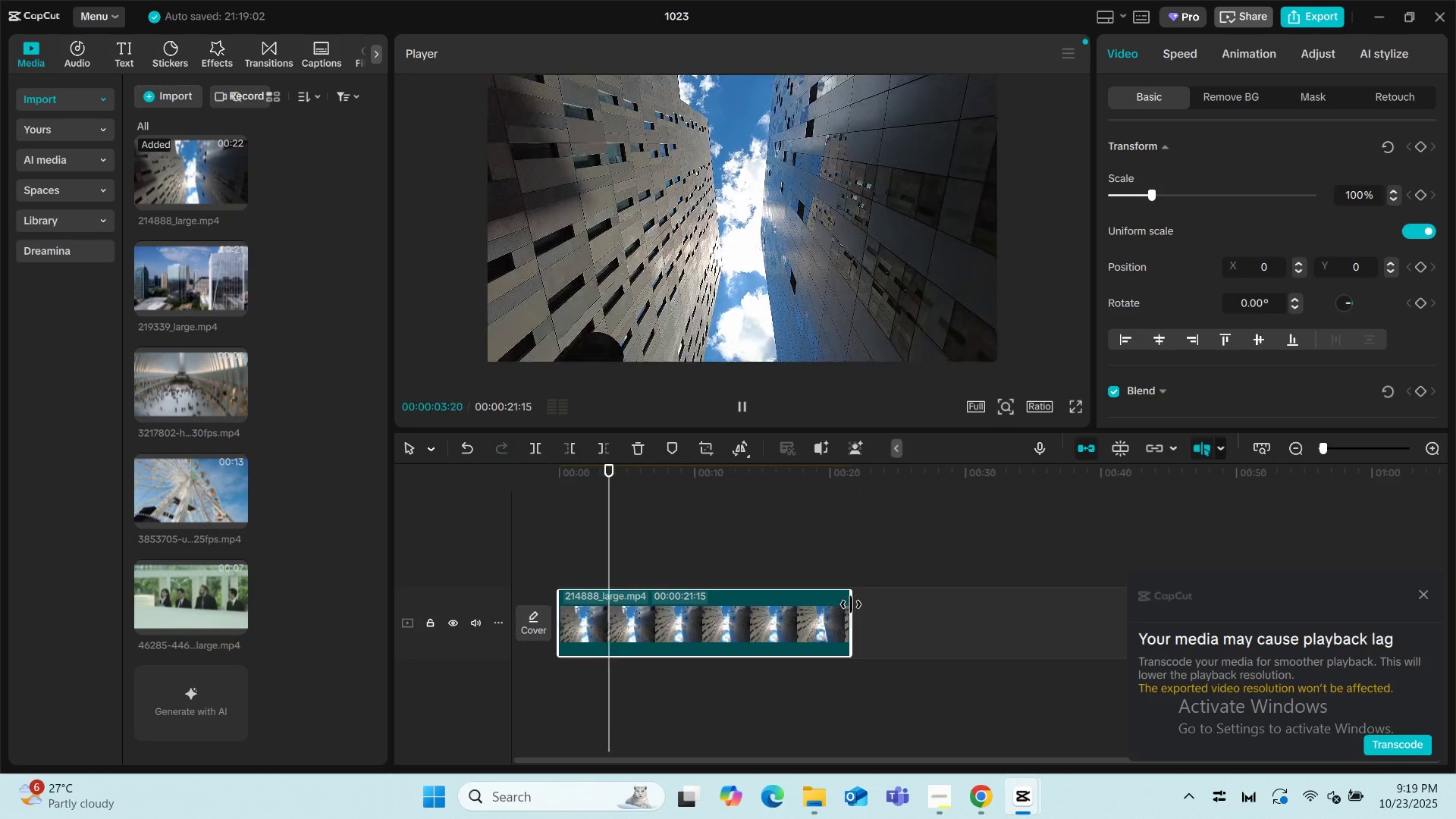 
key(Space)
 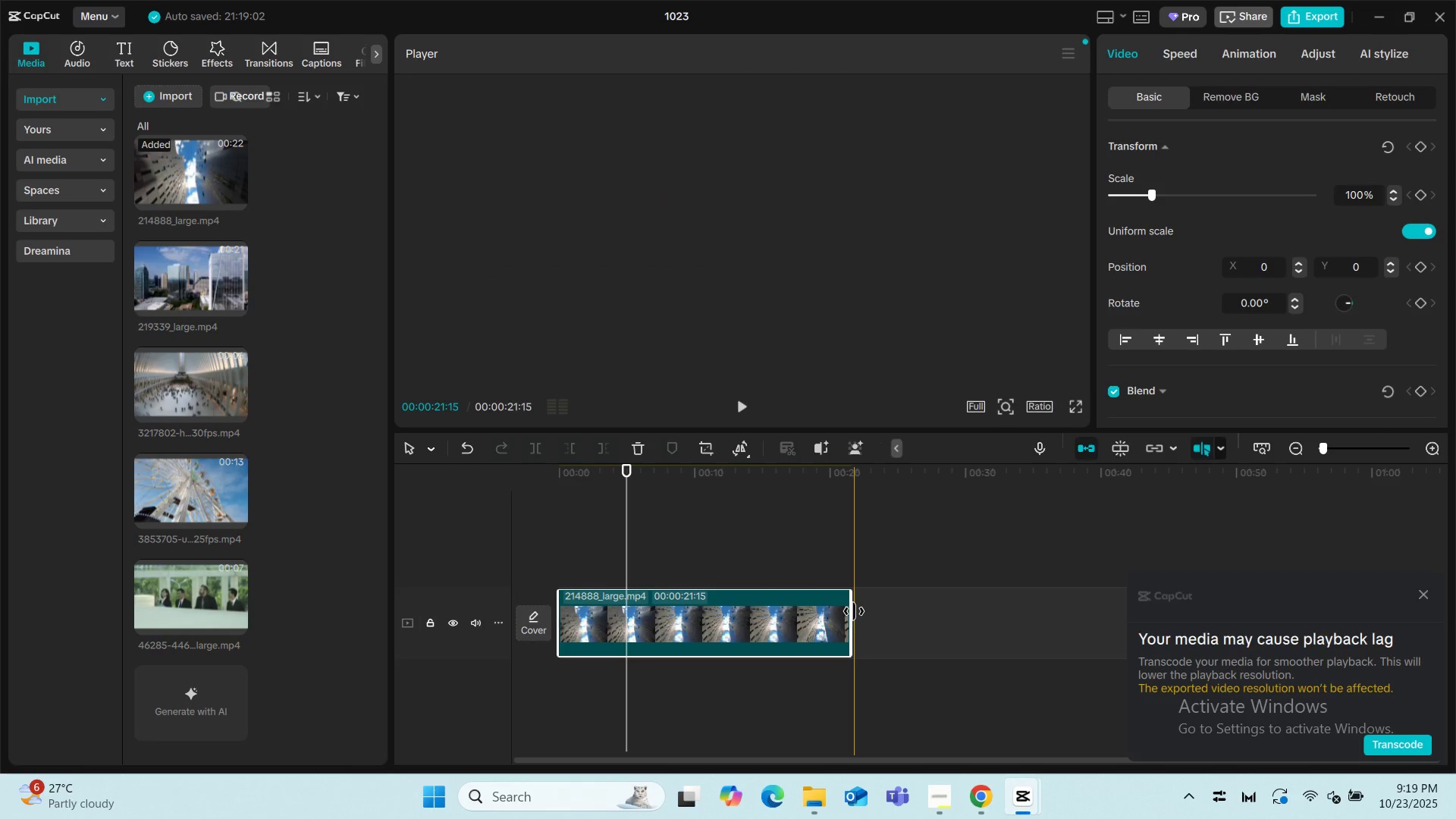 
left_click_drag(start_coordinate=[852, 611], to_coordinate=[625, 617])
 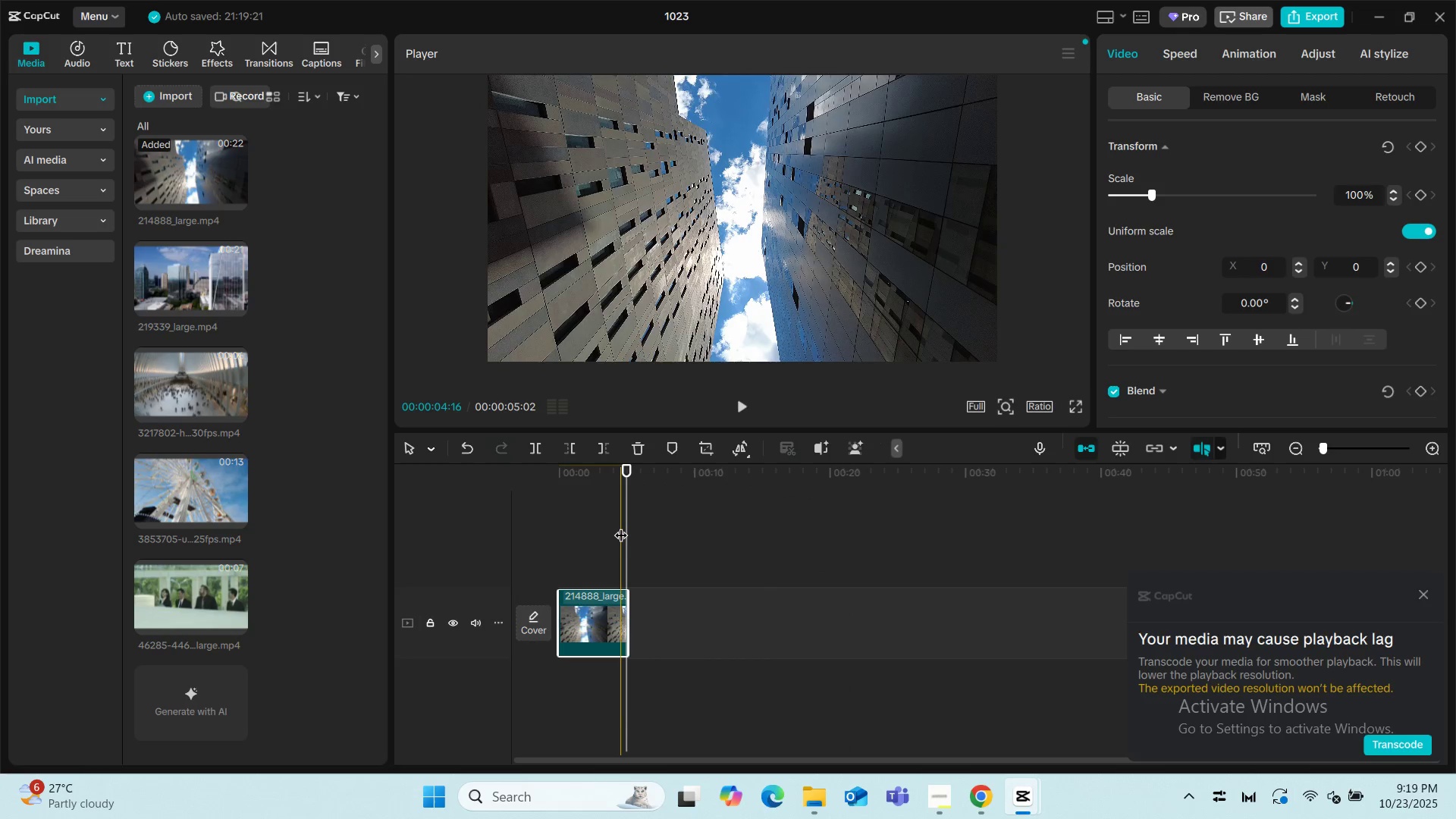 
left_click_drag(start_coordinate=[627, 522], to_coordinate=[510, 520])
 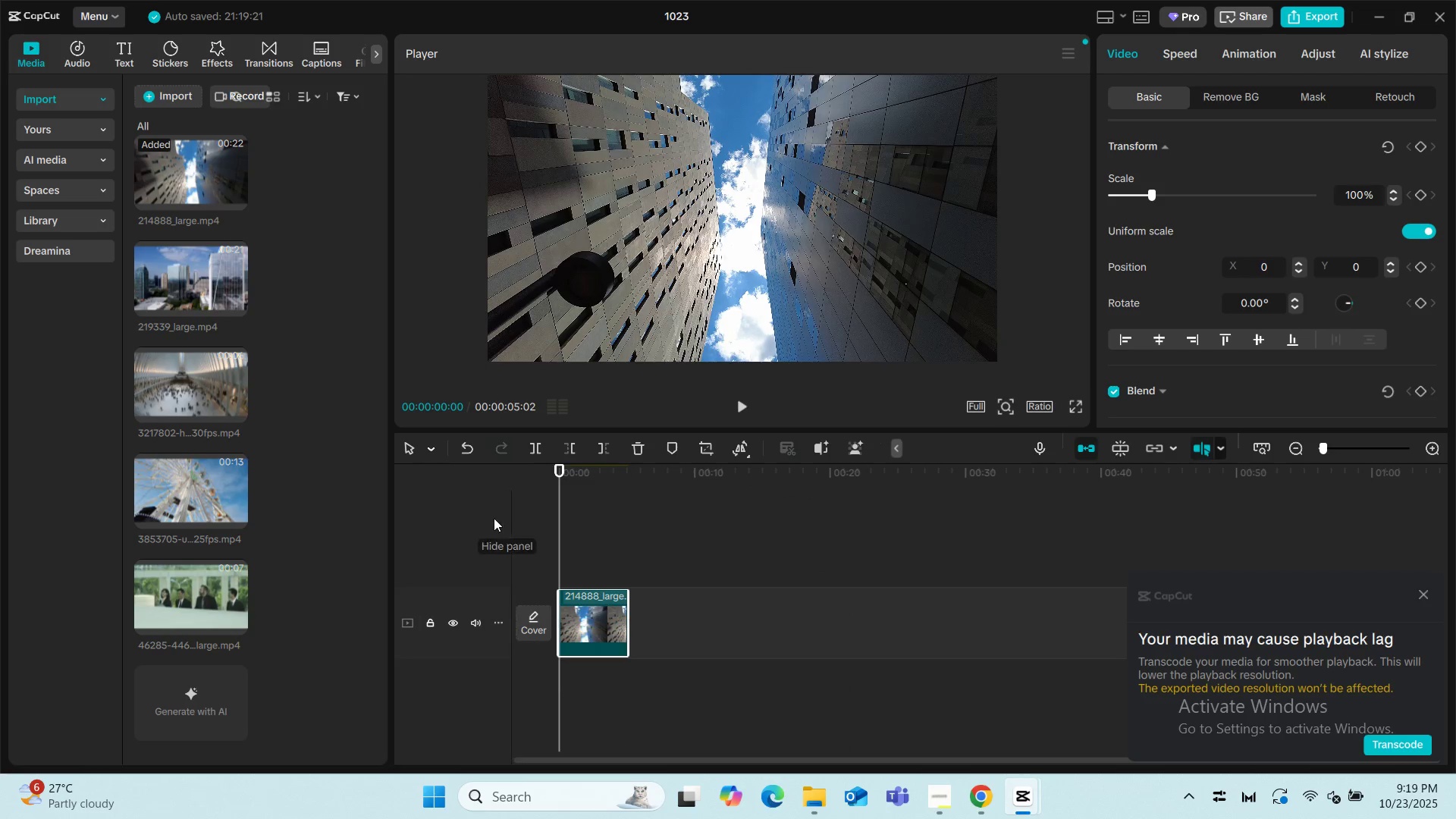 
key(Space)
 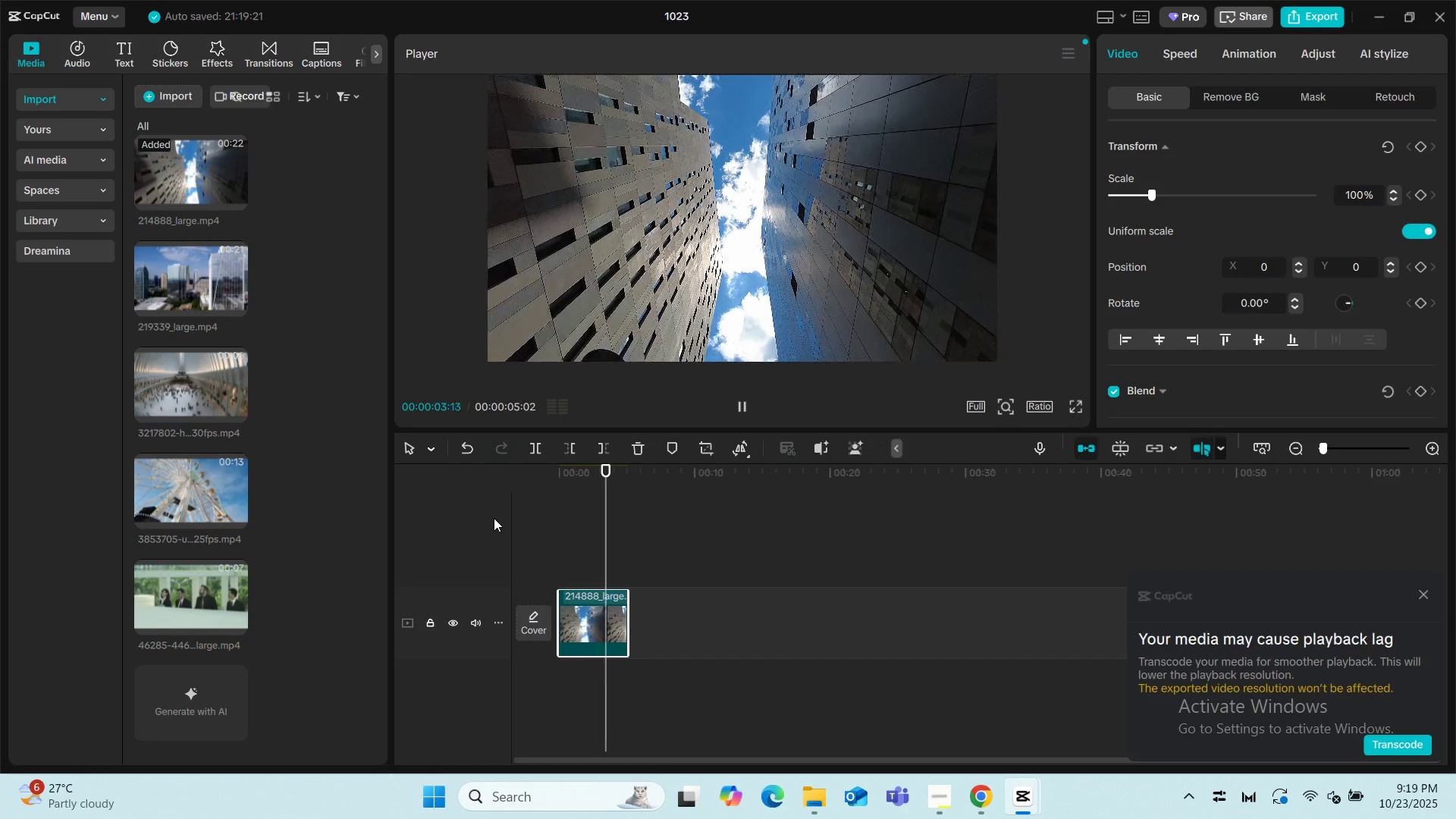 
key(Space)
 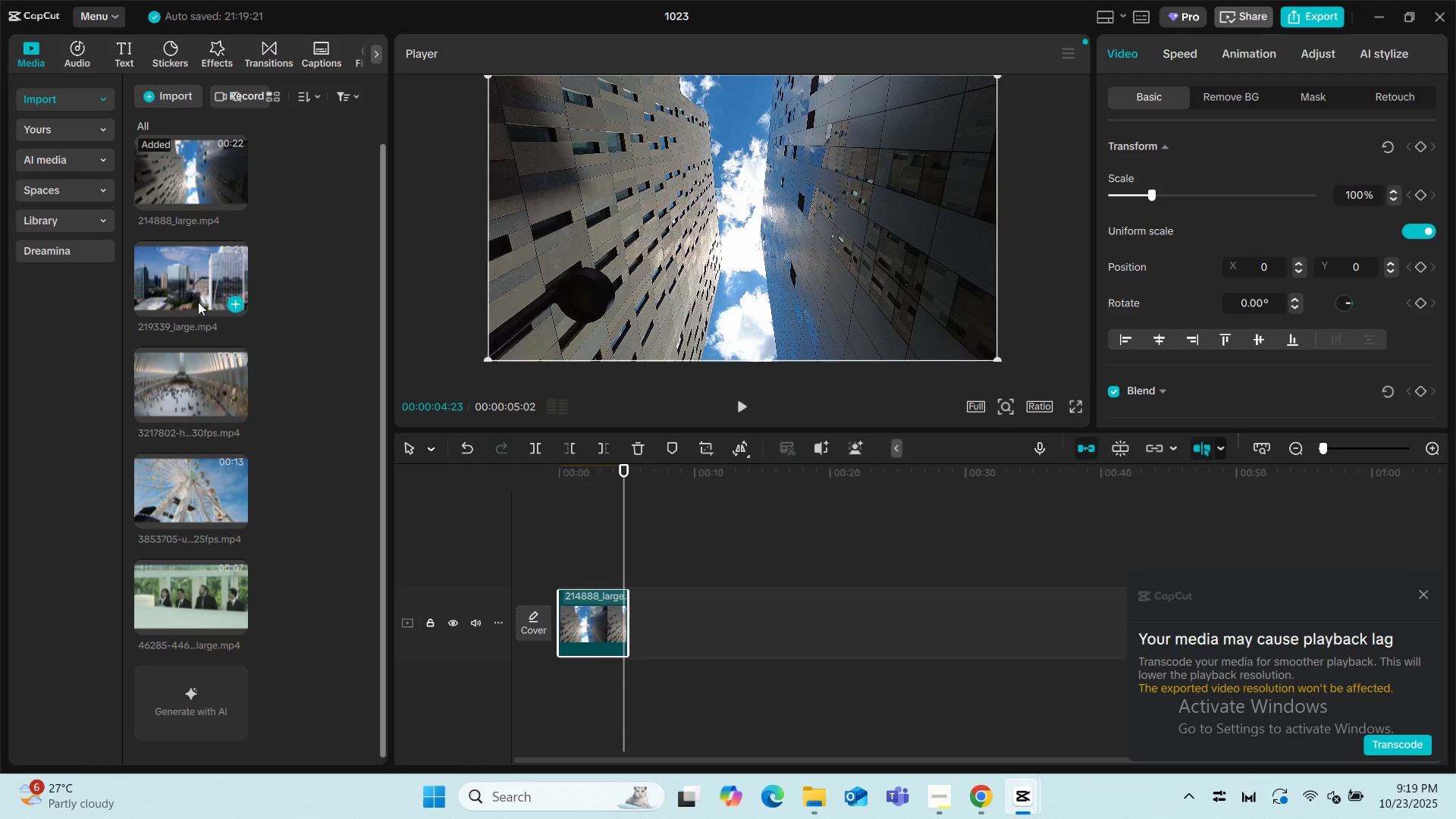 
wait(5.78)
 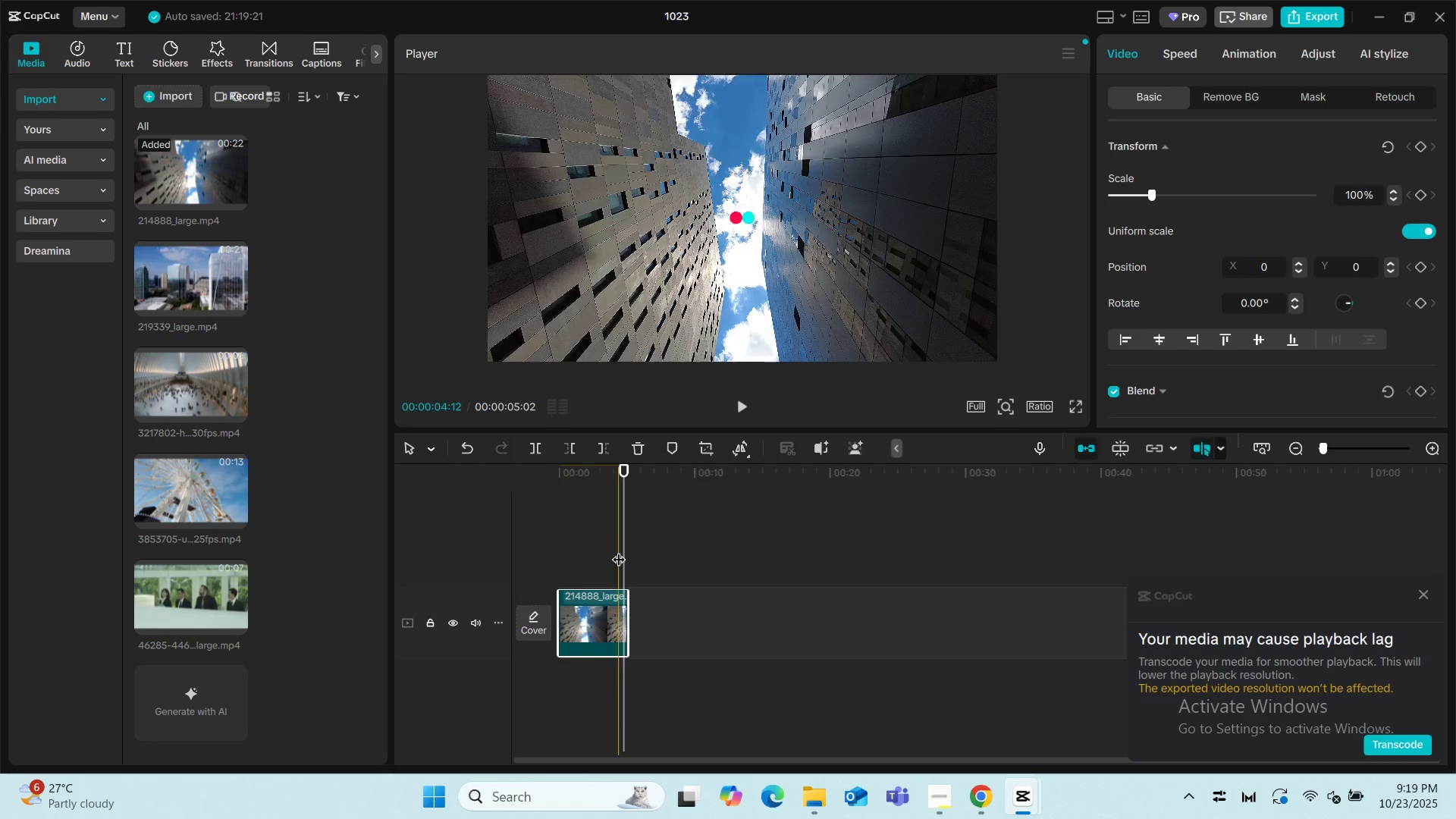 
left_click_drag(start_coordinate=[173, 381], to_coordinate=[623, 624])
 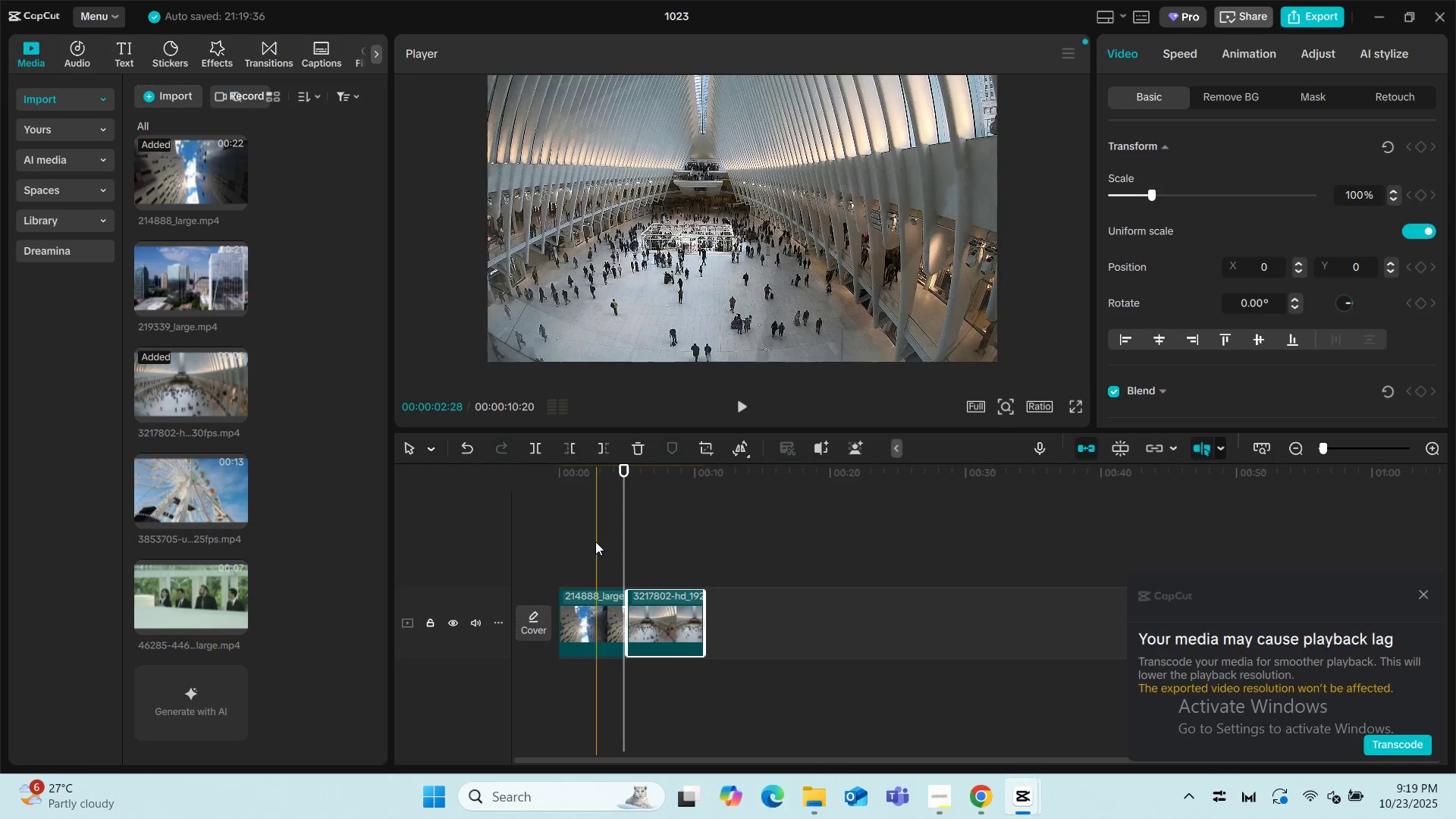 
key(Space)
 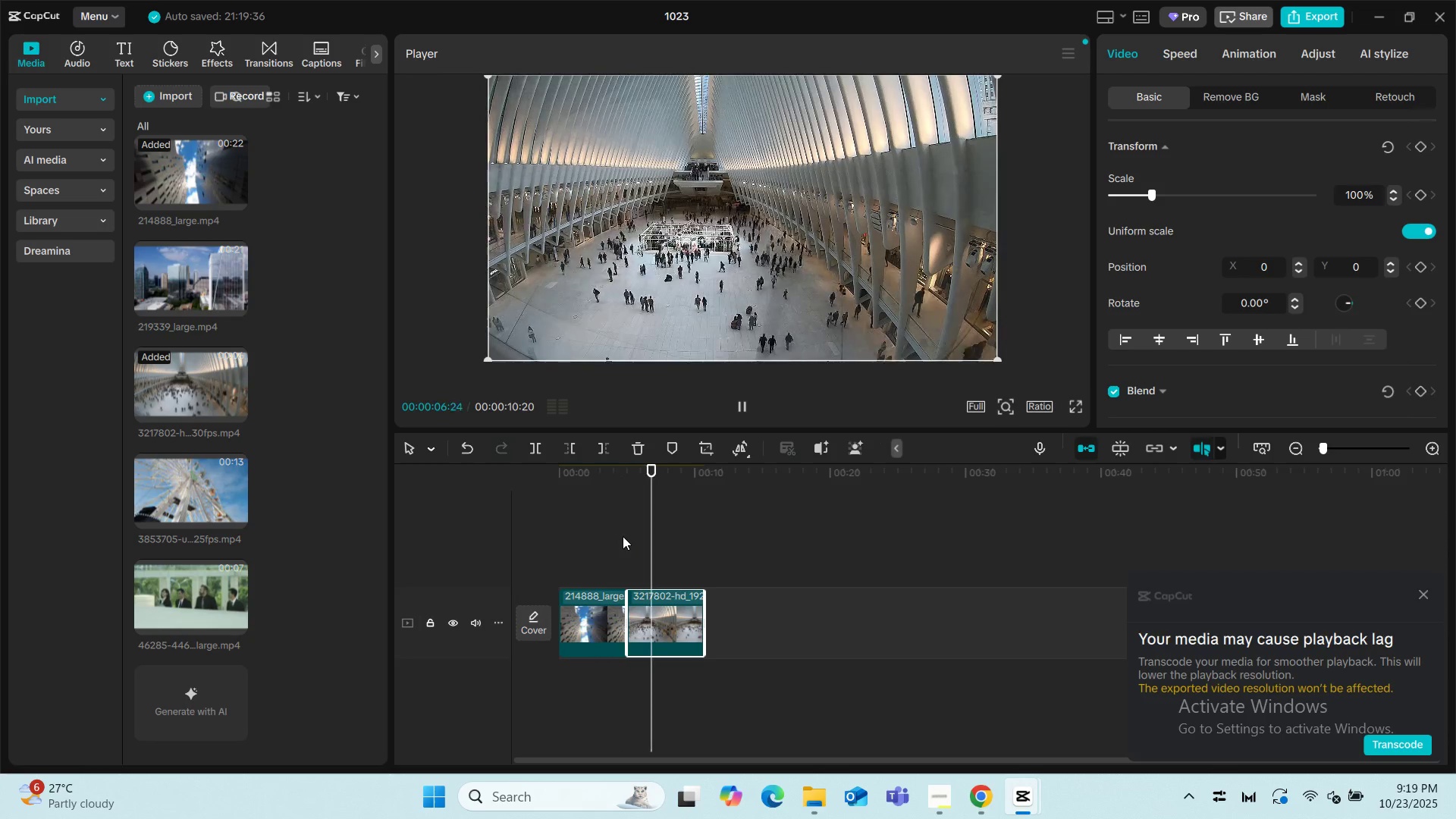 
wait(6.85)
 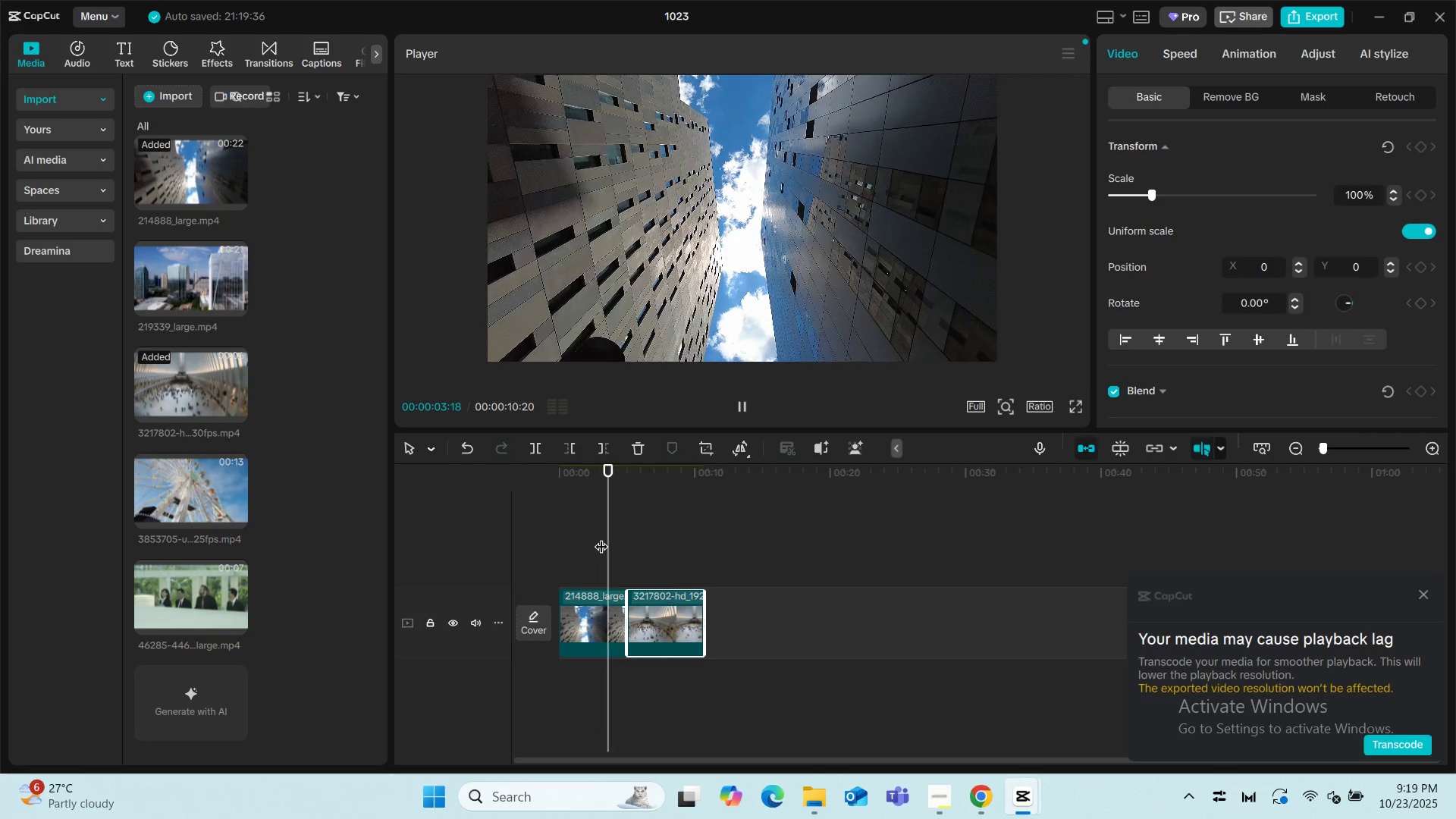 
key(Space)
 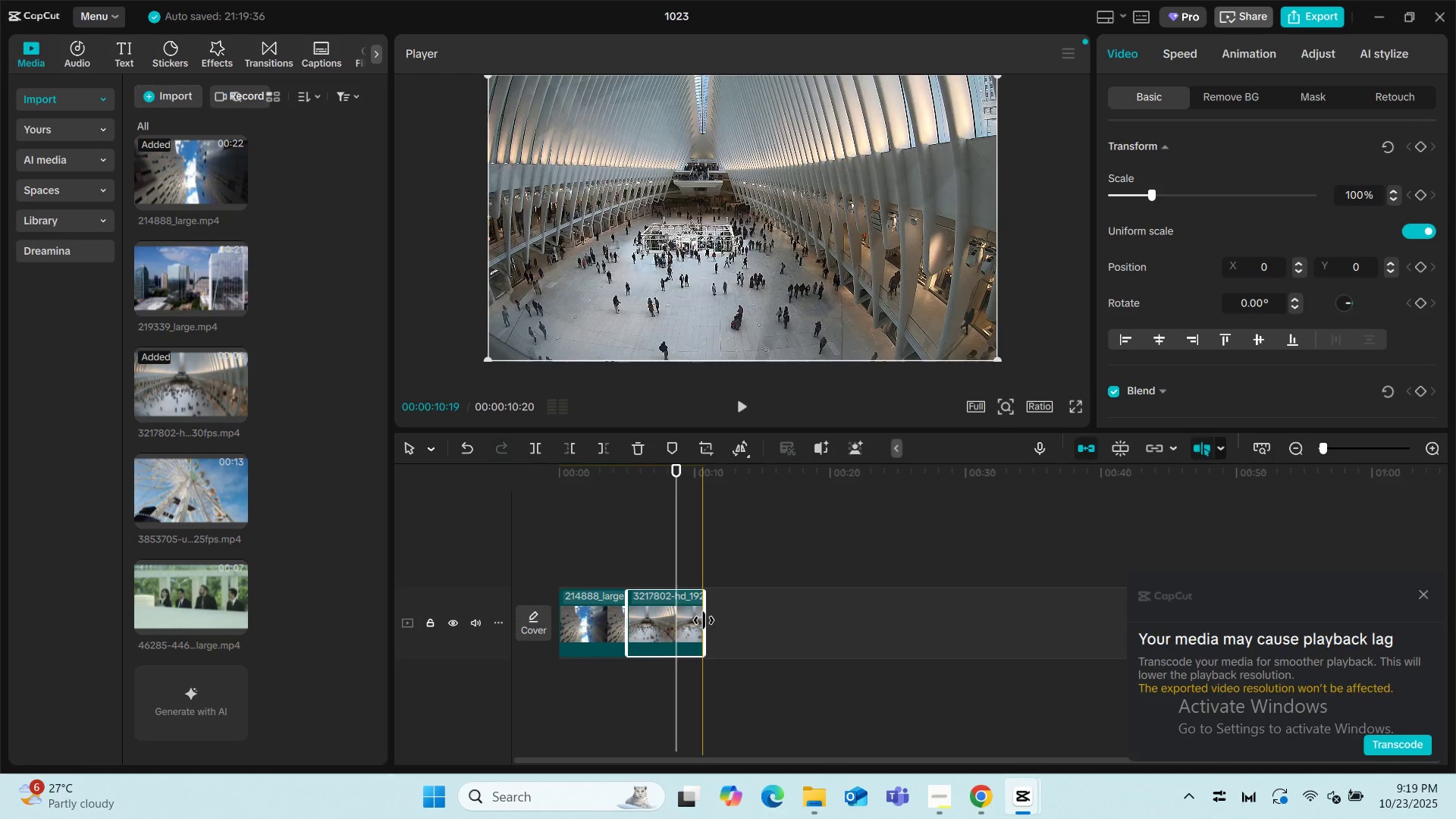 
left_click_drag(start_coordinate=[704, 620], to_coordinate=[676, 623])
 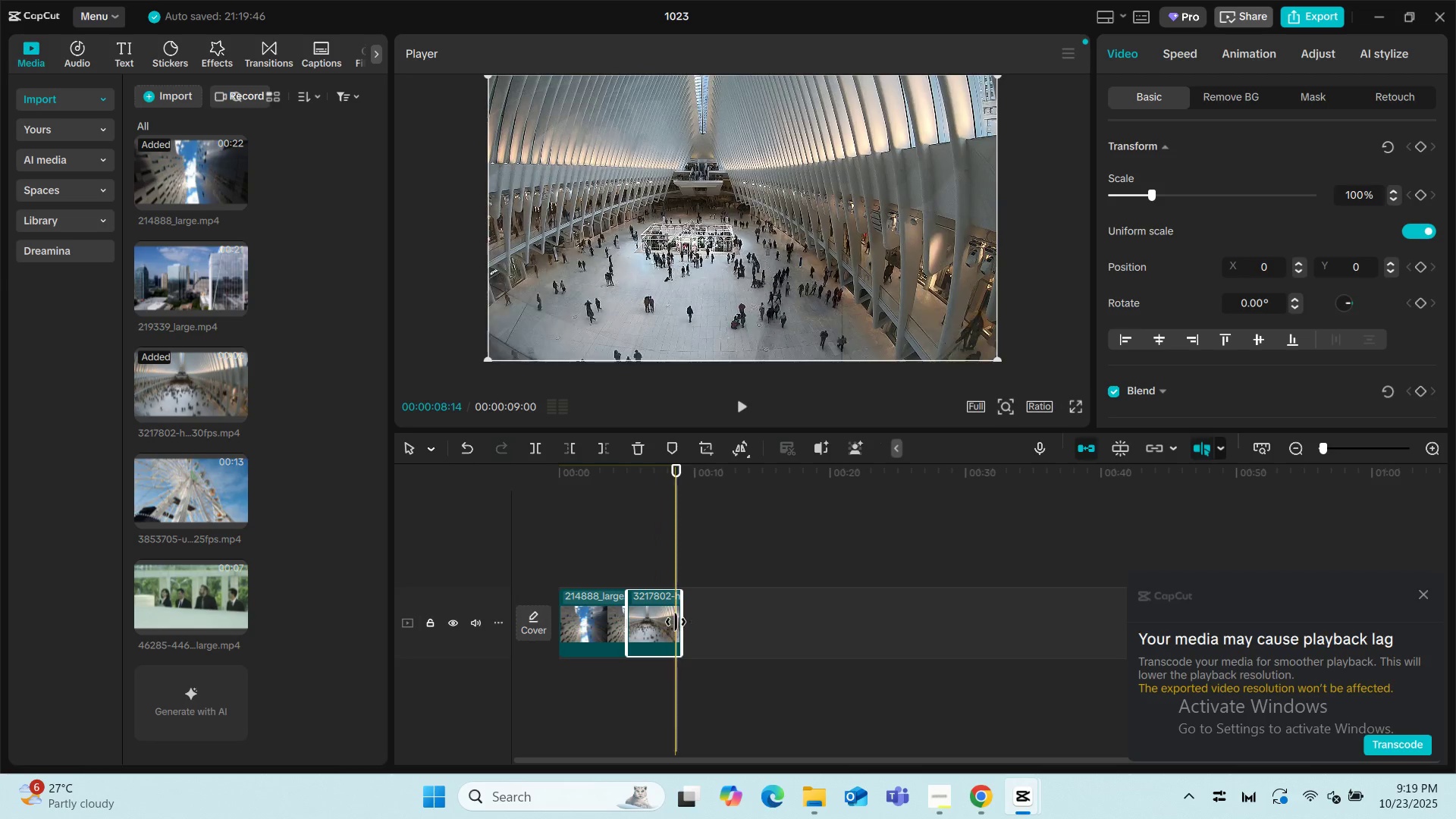 
left_click_drag(start_coordinate=[679, 620], to_coordinate=[673, 620])
 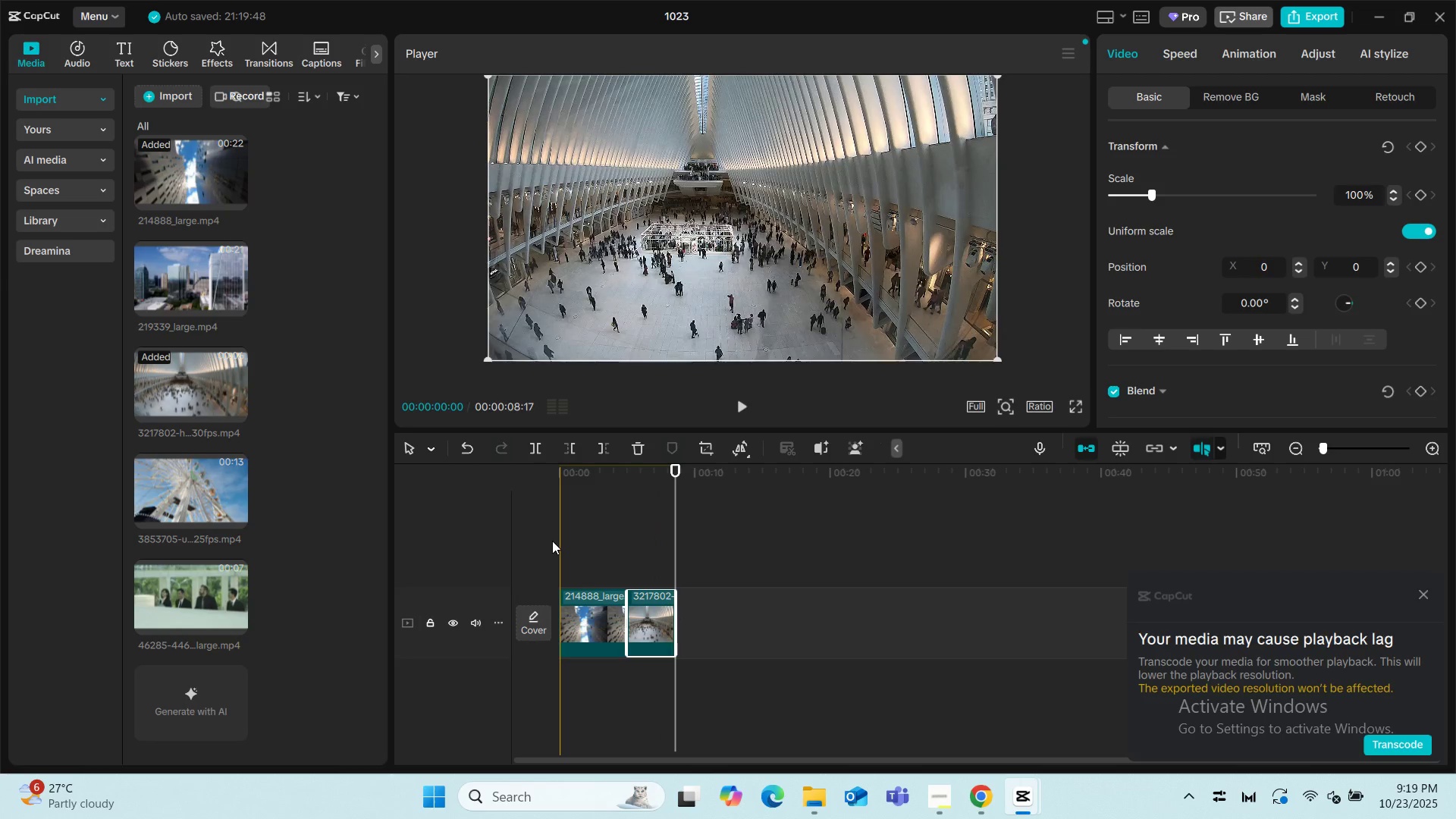 
left_click([552, 541])
 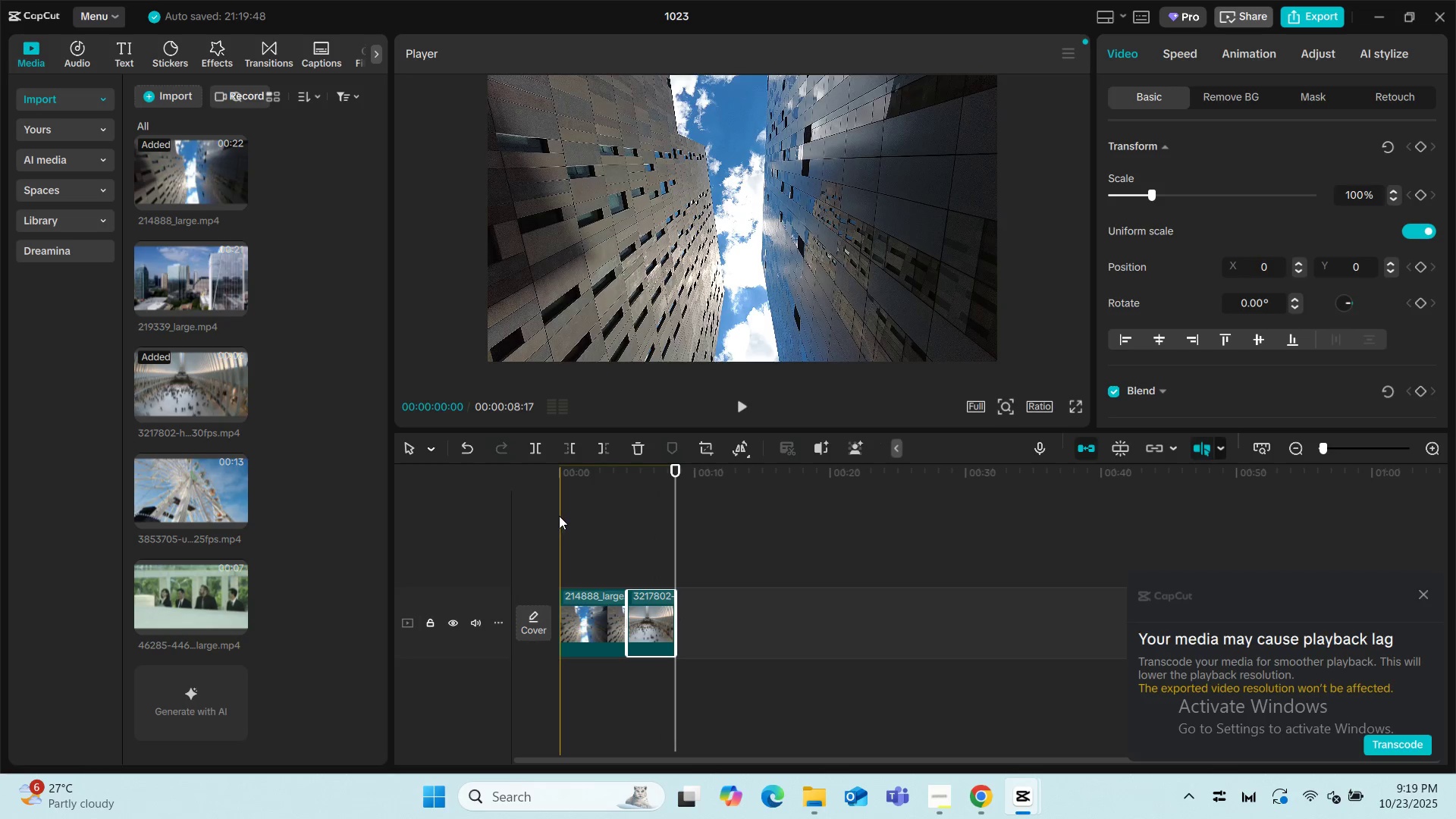 
left_click([560, 515])
 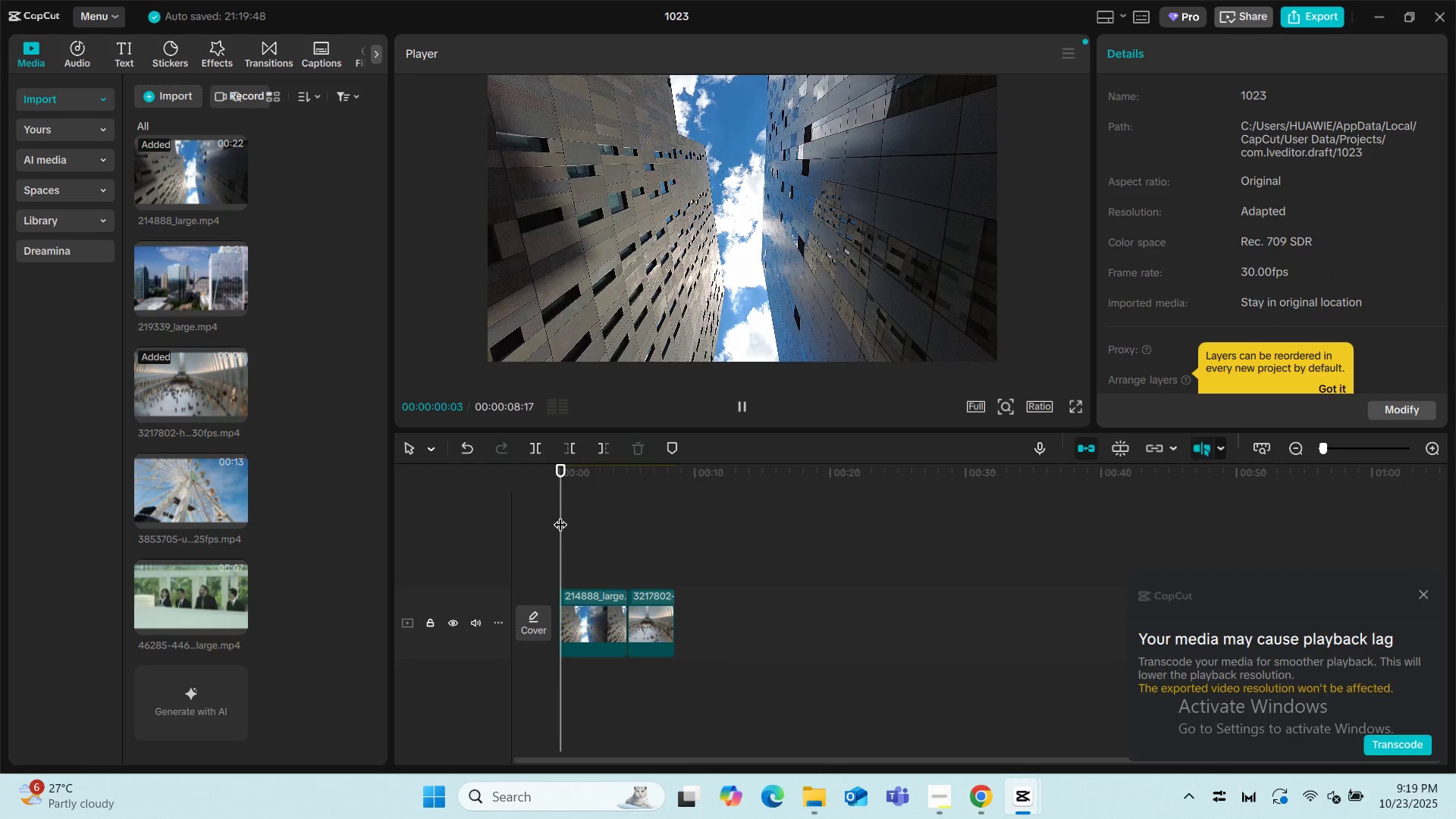 
key(Space)
 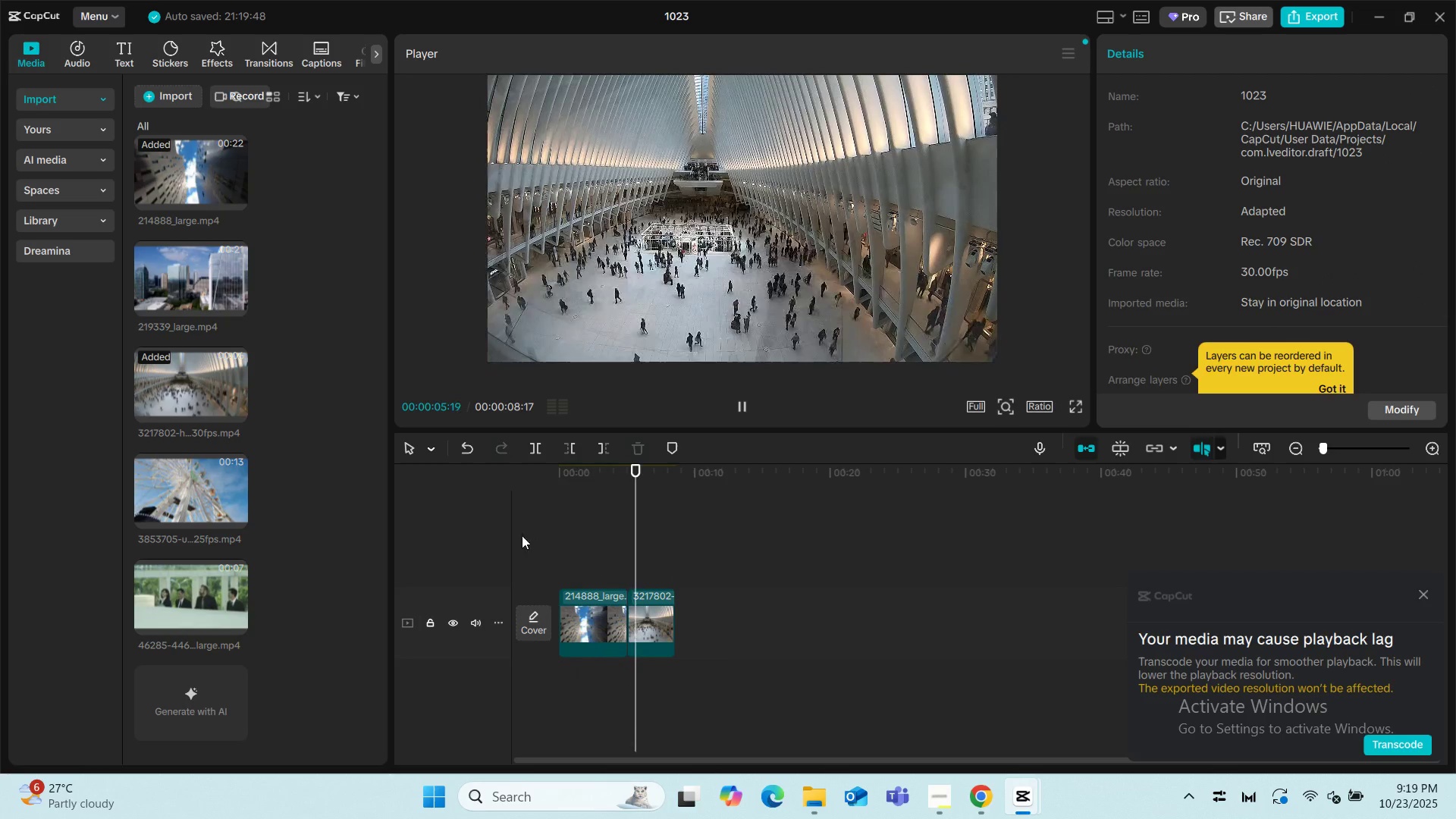 
wait(7.45)
 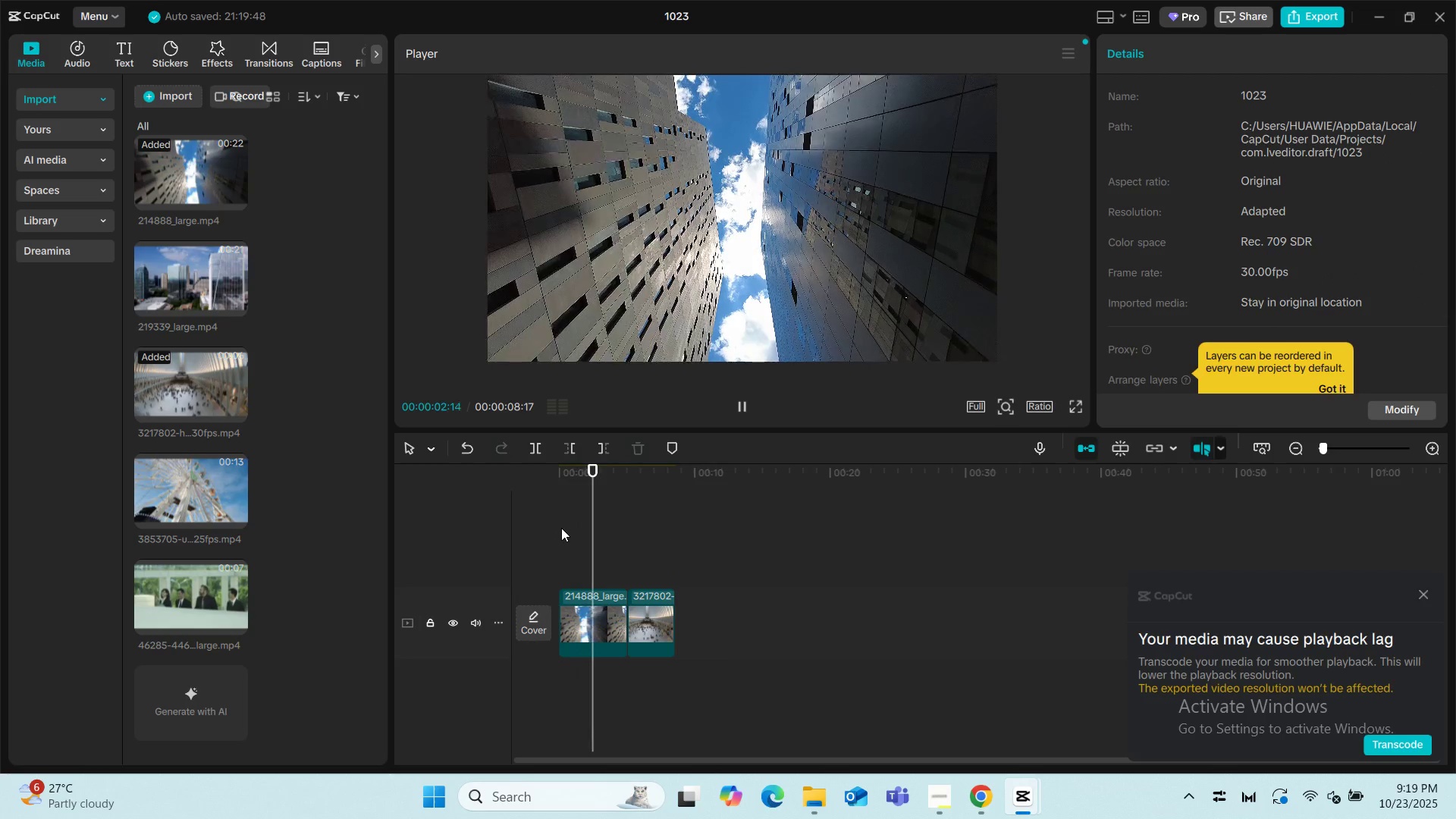 
key(Space)
 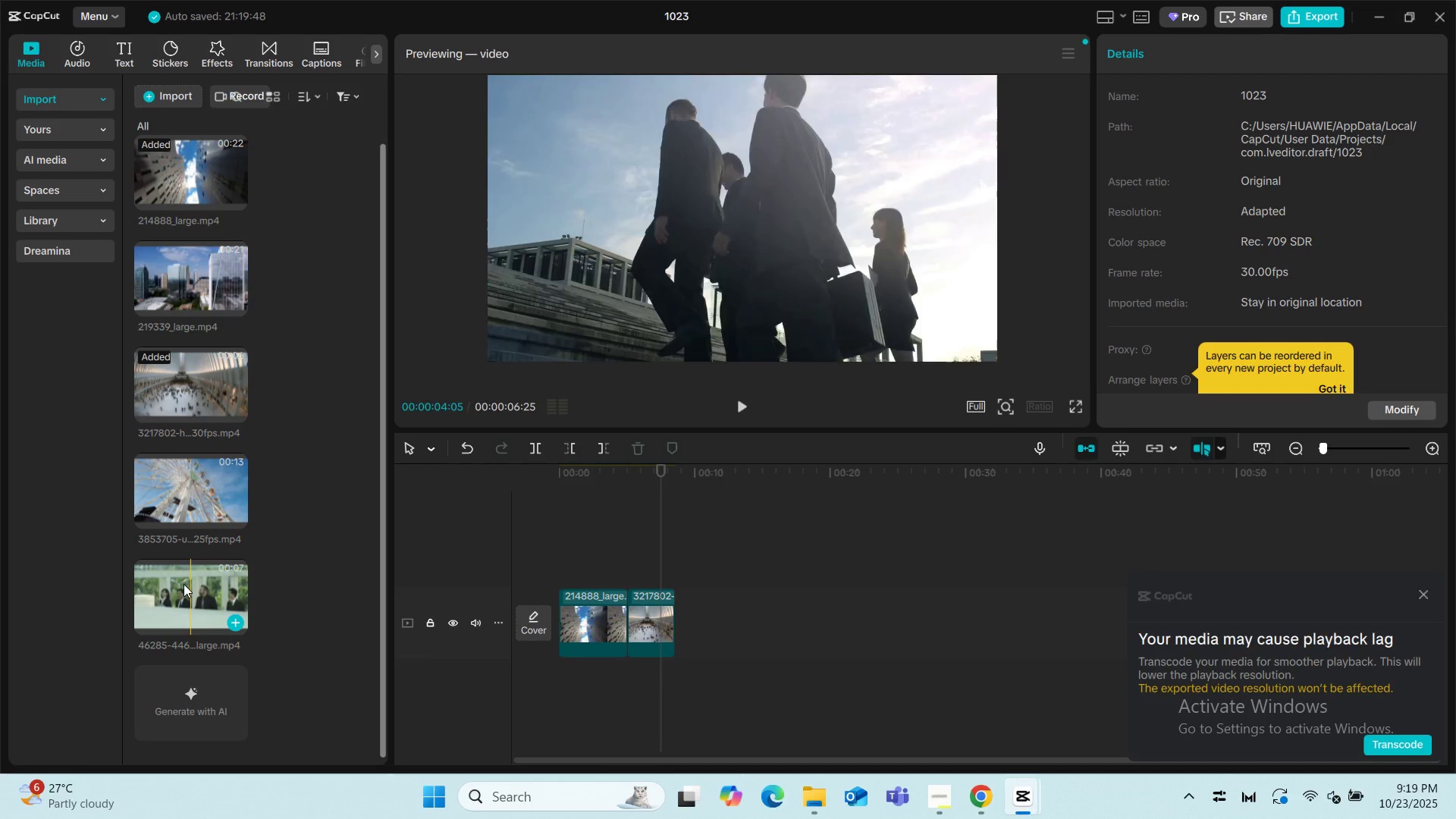 
left_click_drag(start_coordinate=[181, 584], to_coordinate=[673, 610])
 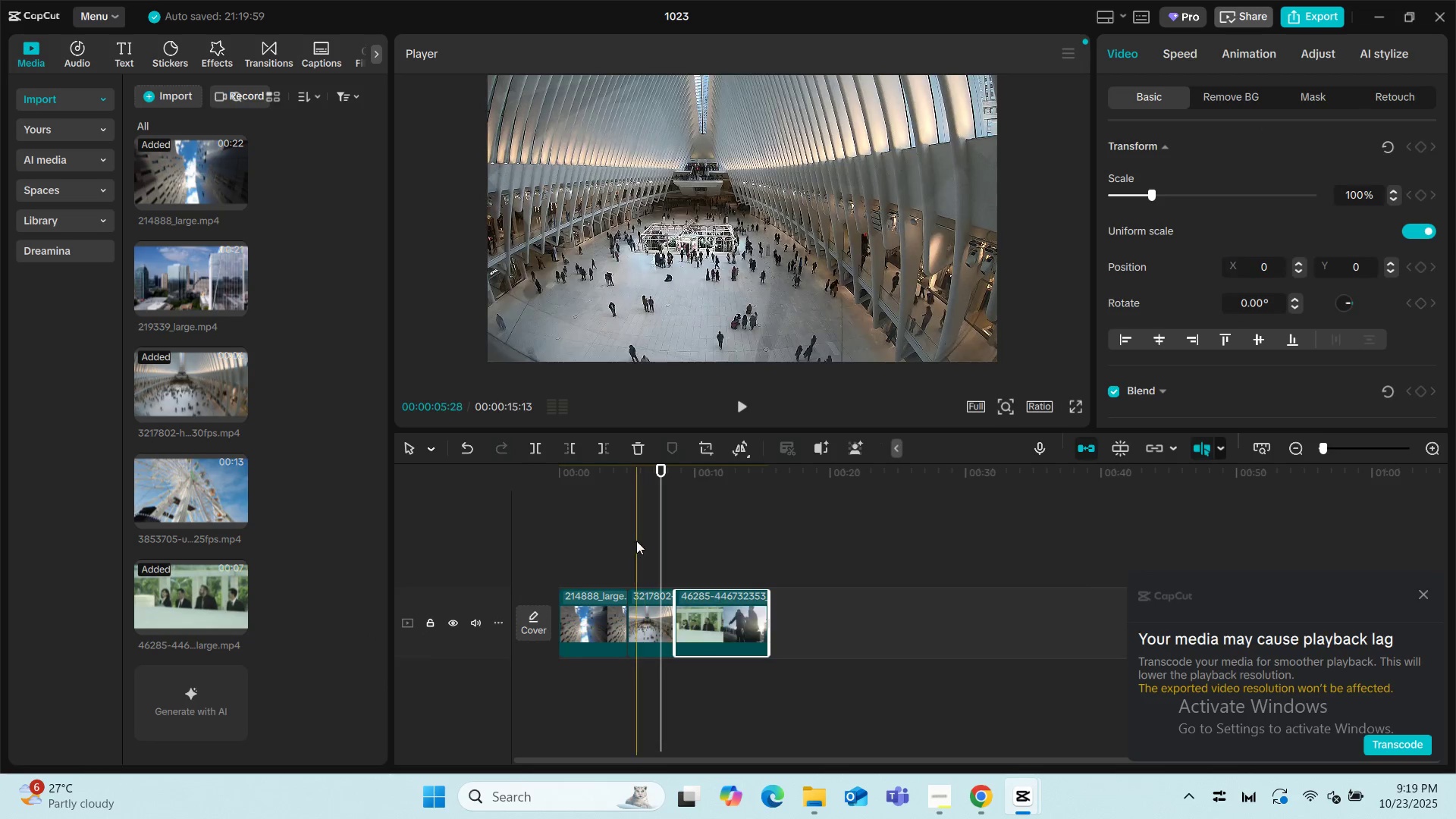 
key(Space)
 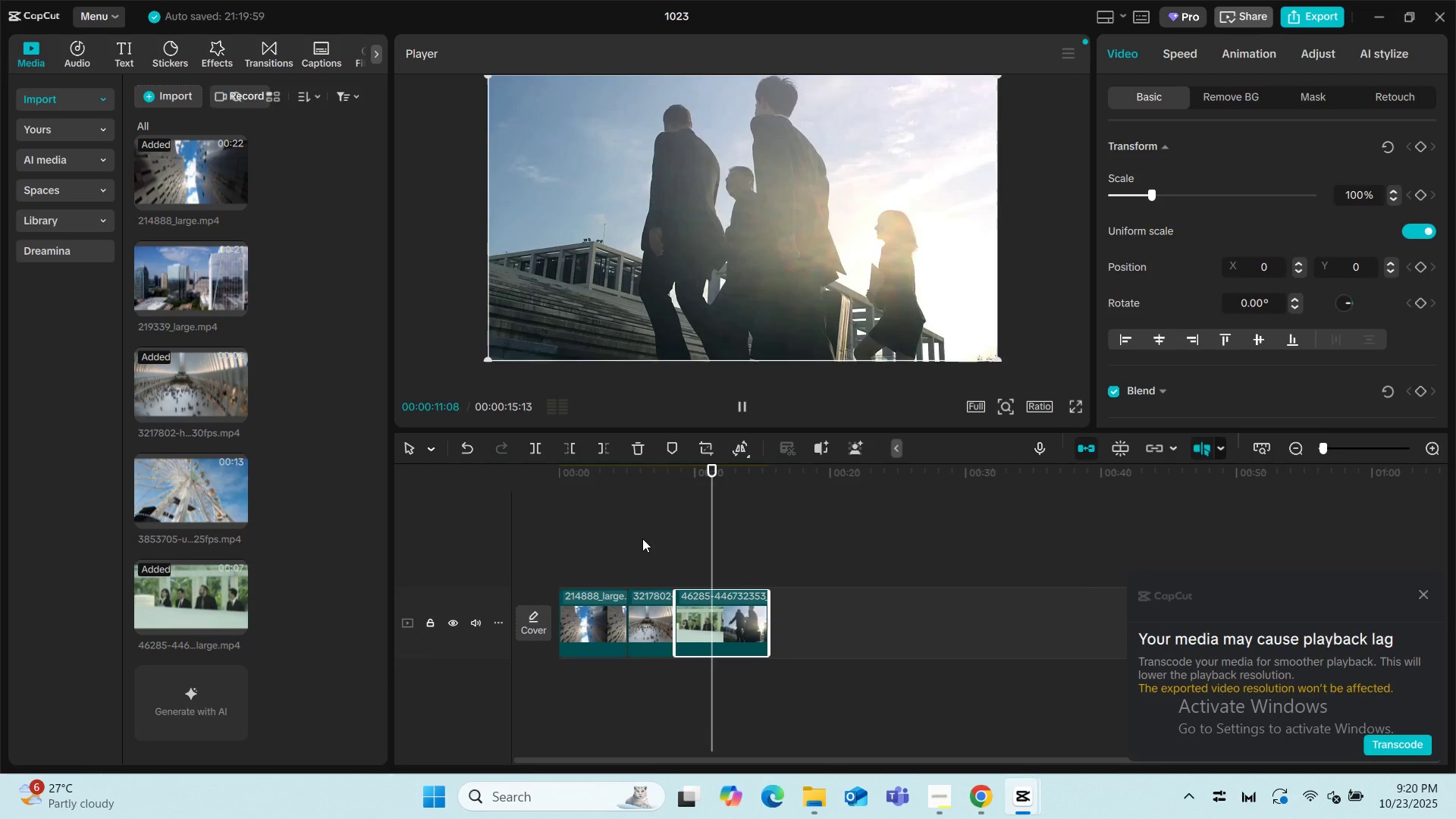 
wait(7.7)
 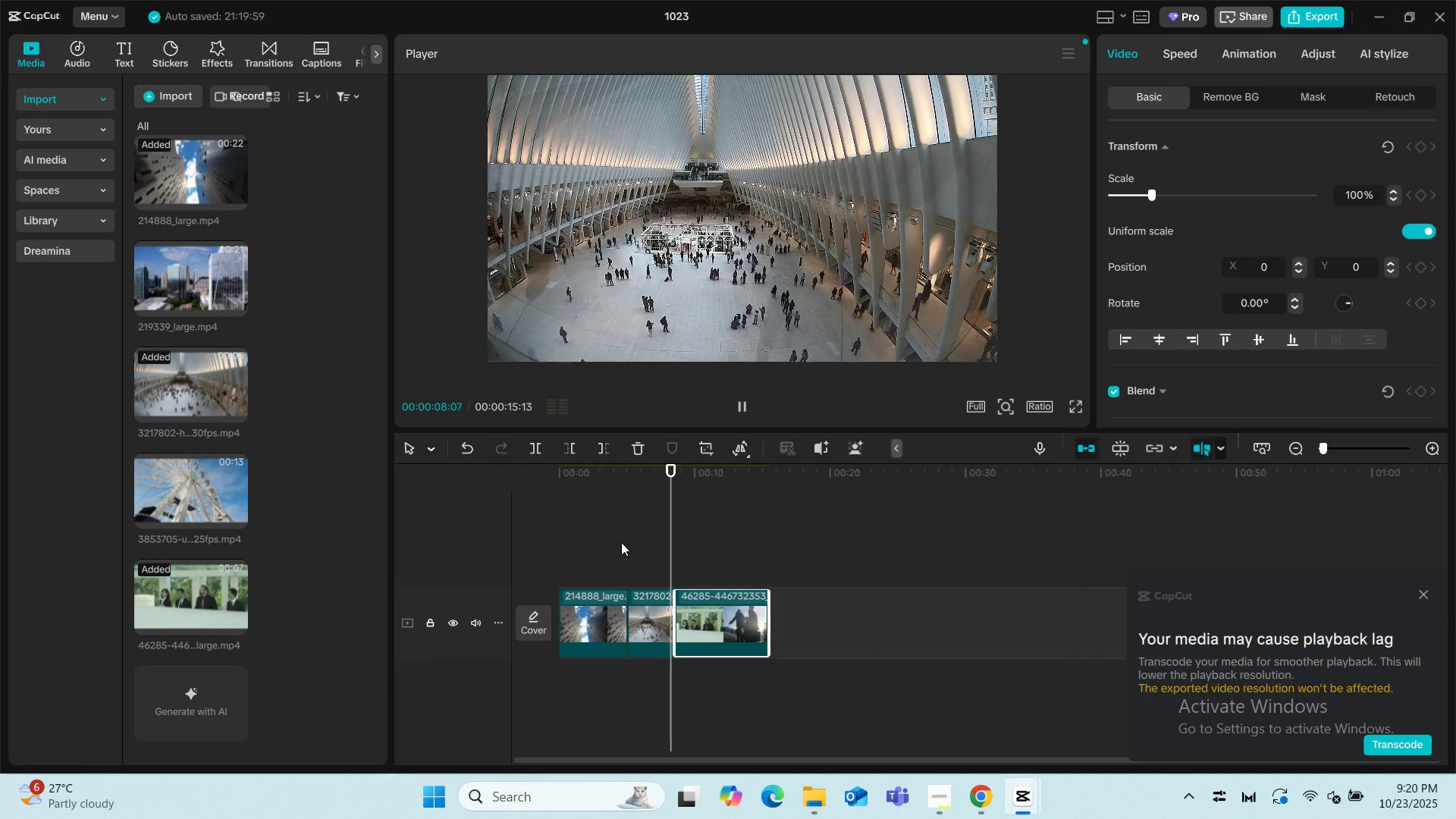 
key(Space)
 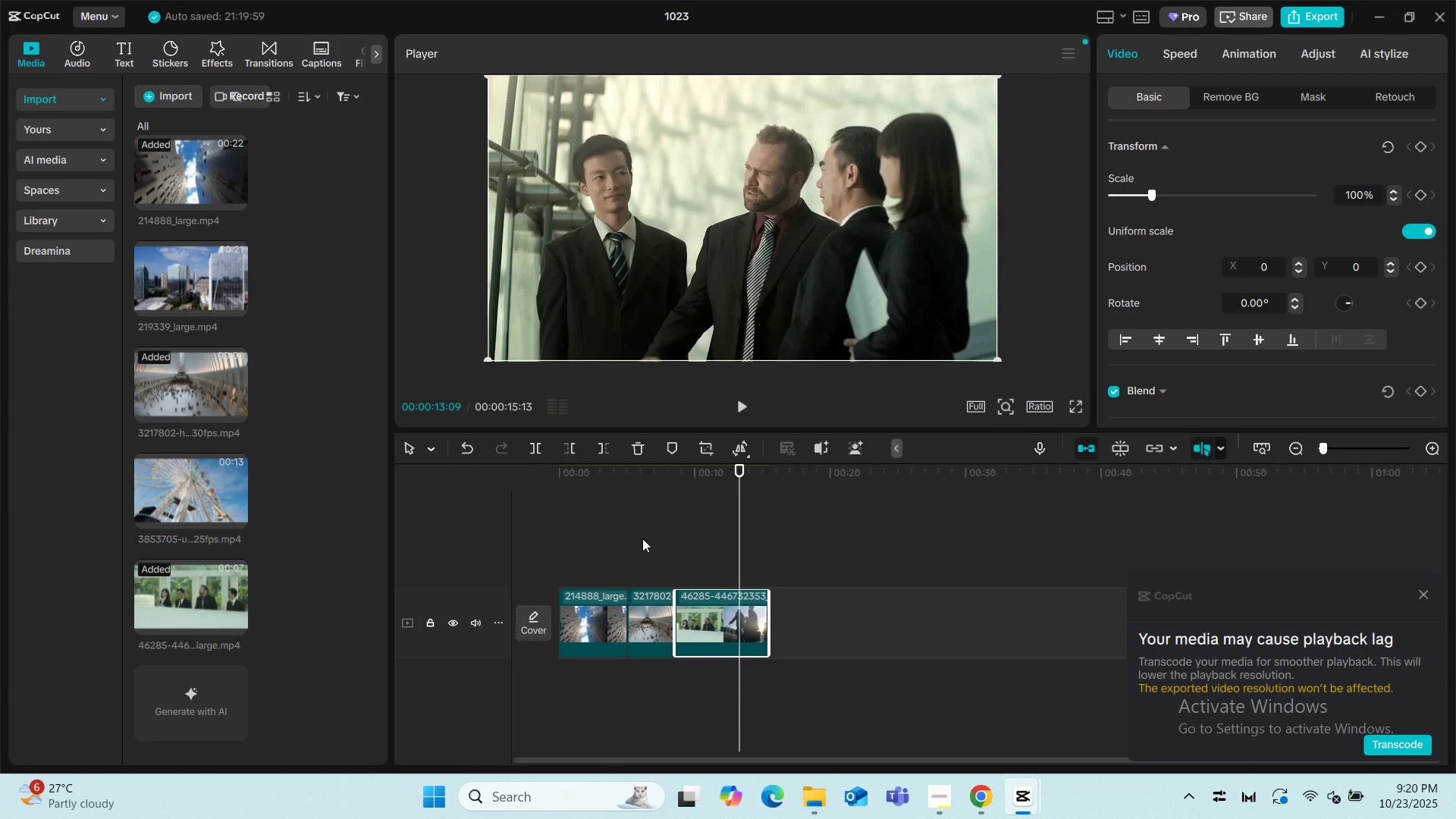 
key(Space)
 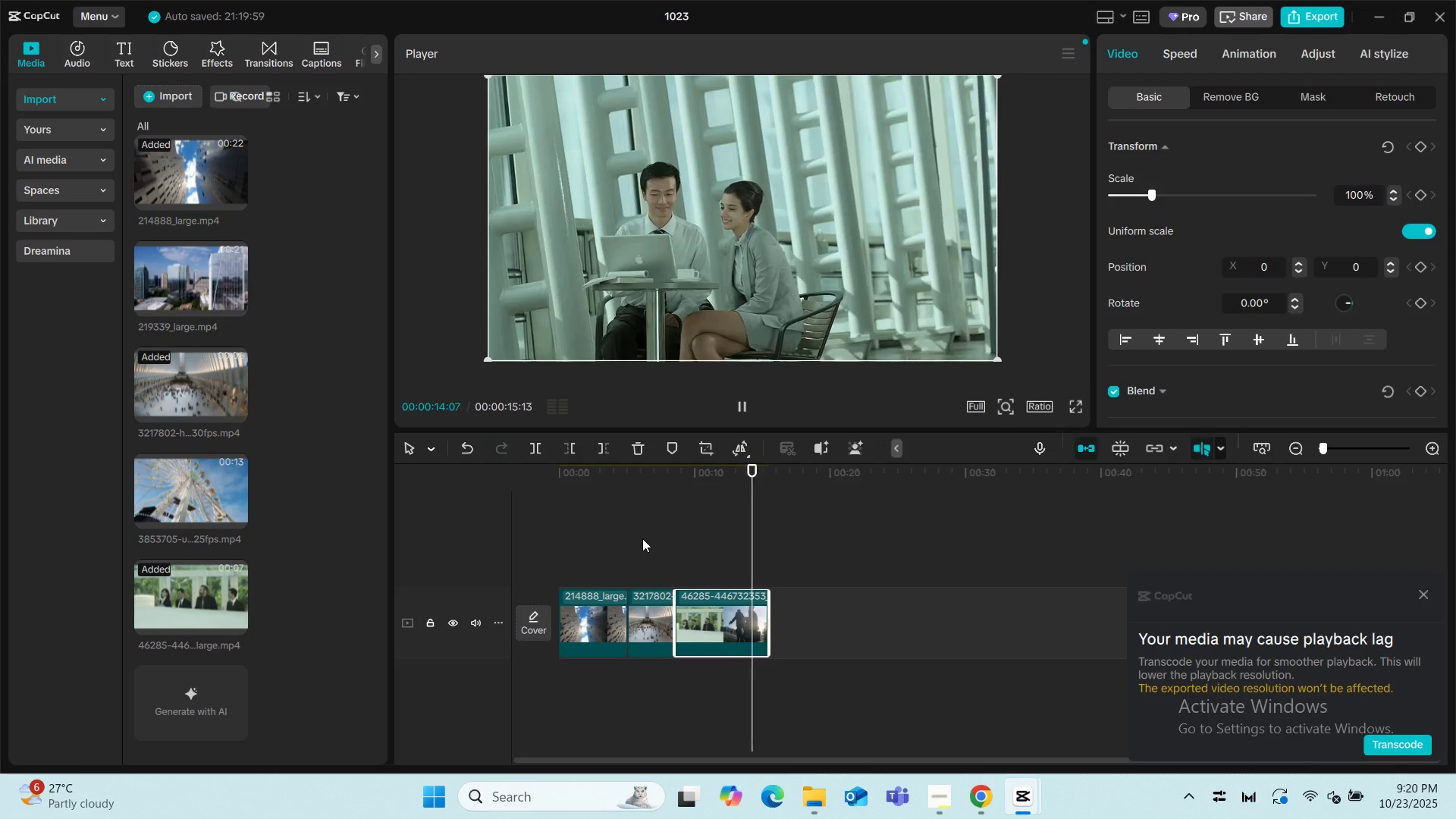 
key(Space)
 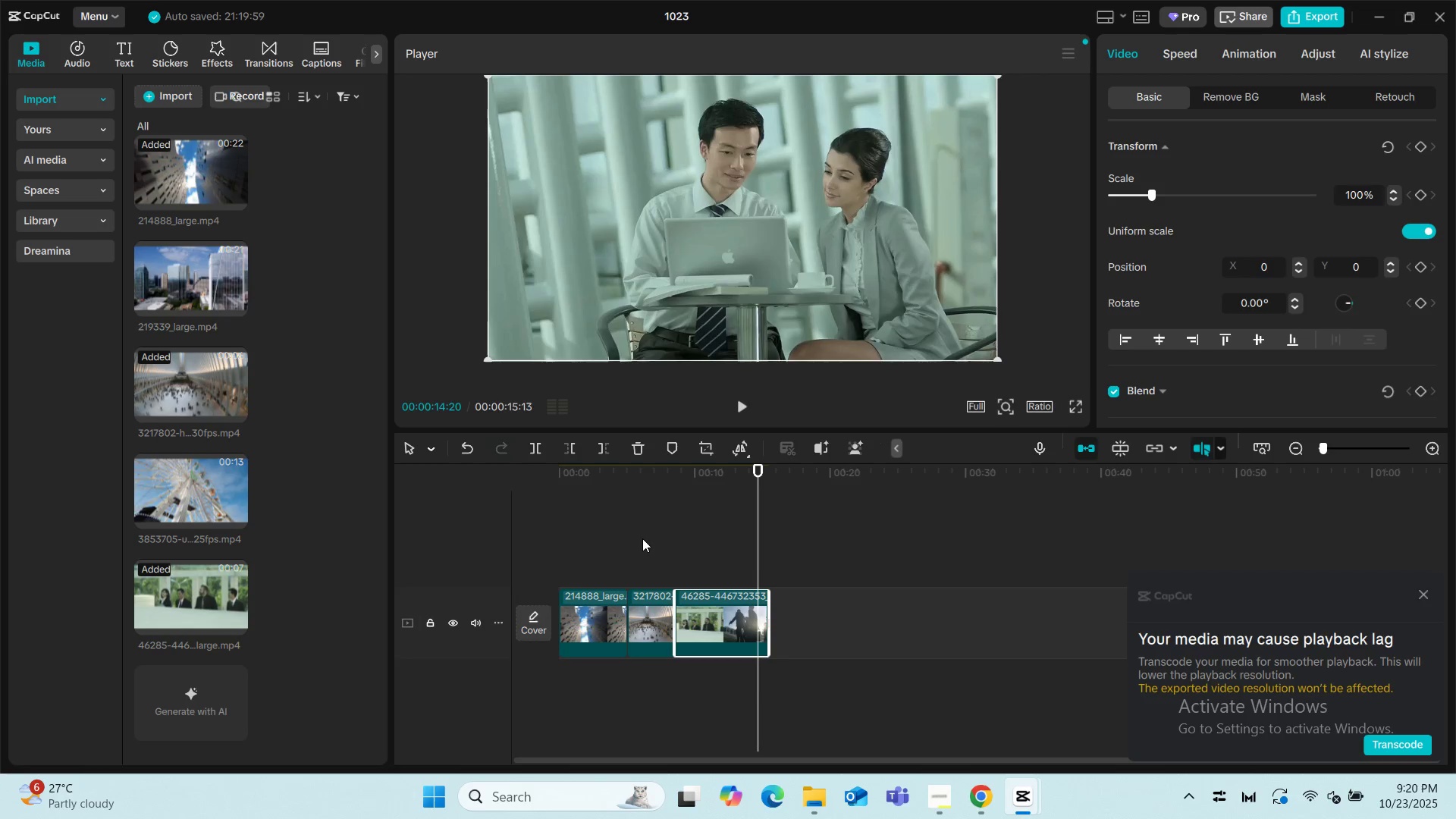 
key(Space)
 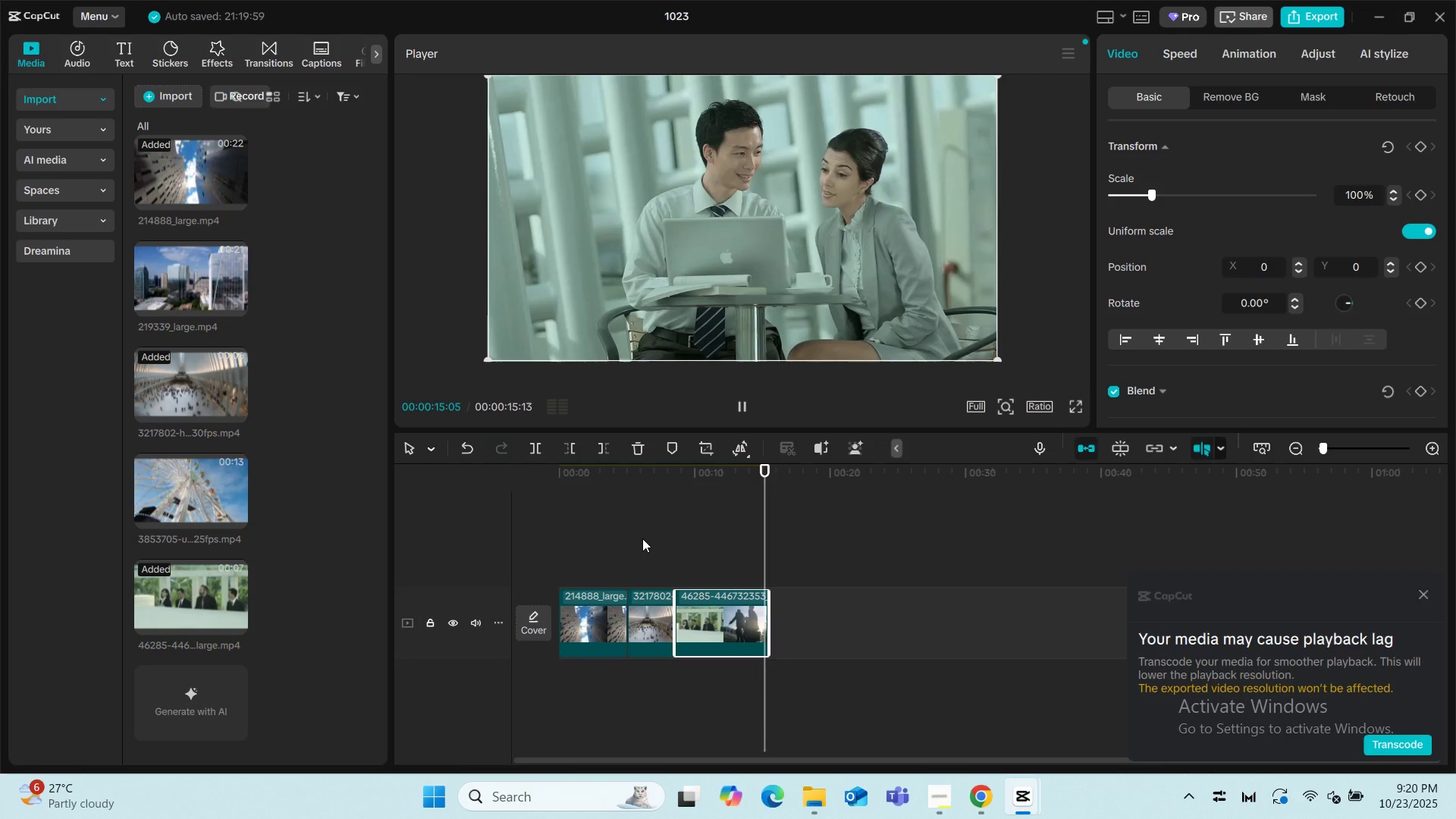 
key(Space)
 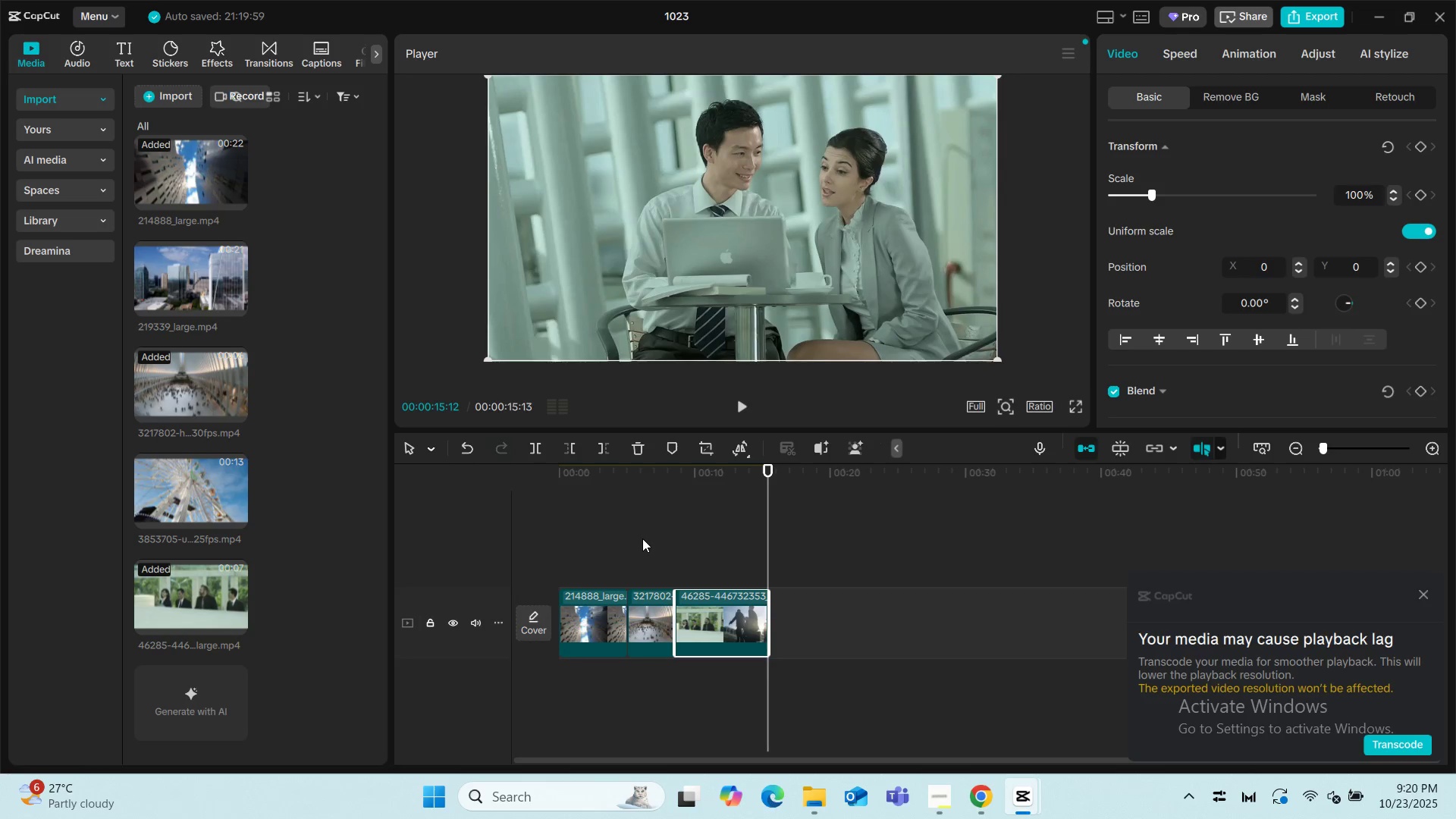 
key(Space)
 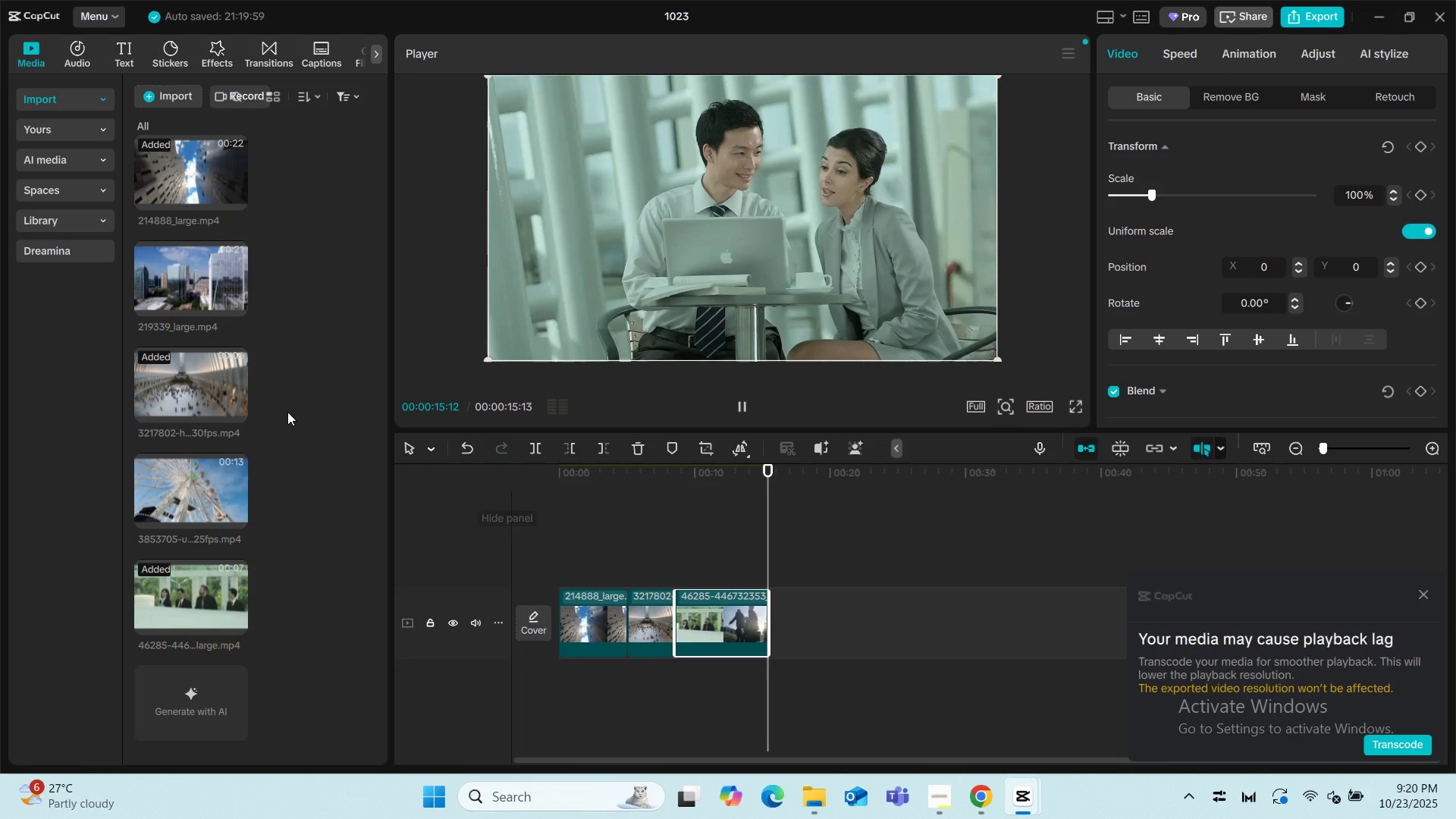 
scroll: coordinate [258, 382], scroll_direction: up, amount: 3.0
 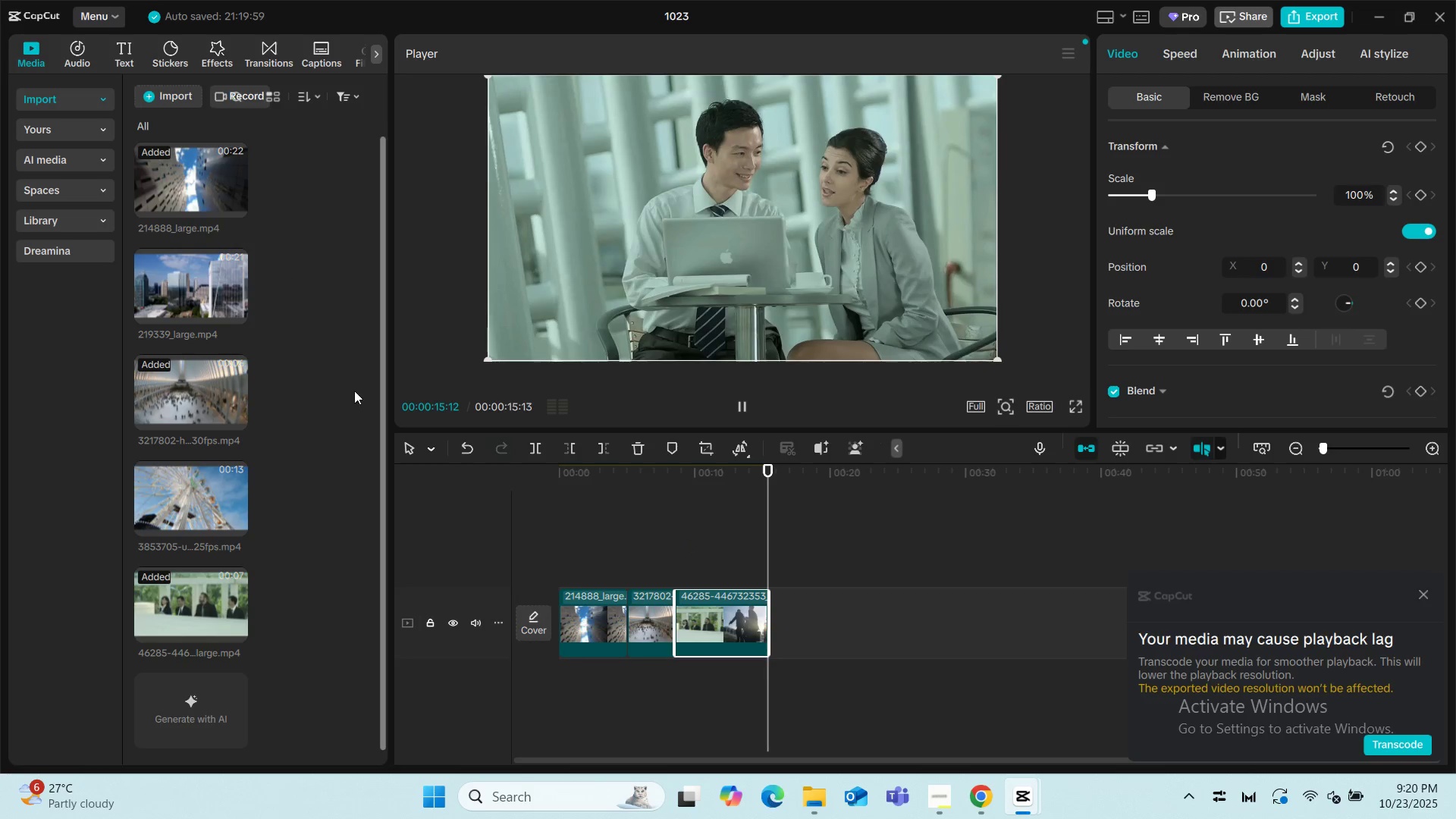 
scroll: coordinate [343, 475], scroll_direction: down, amount: 3.0
 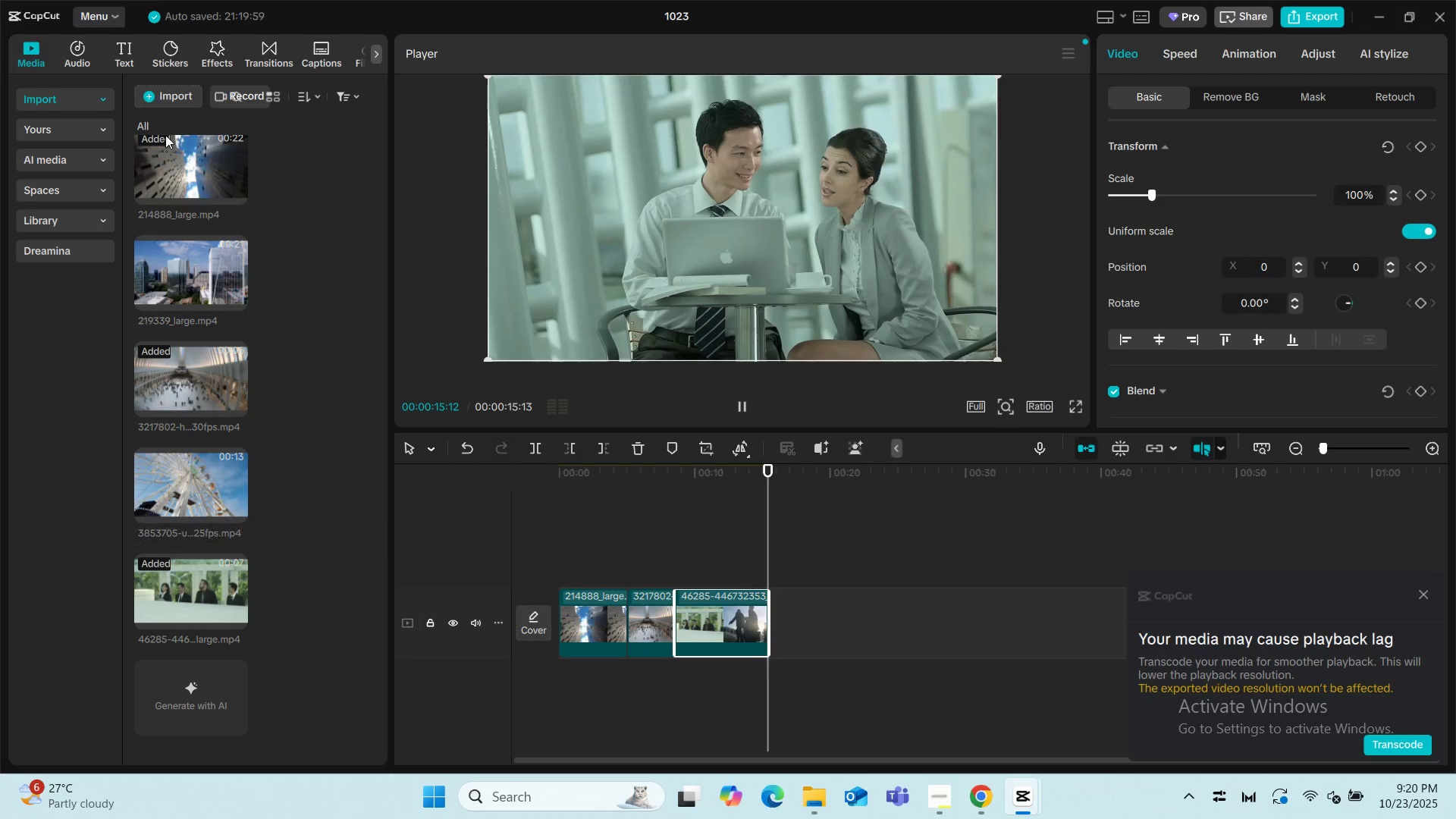 
left_click([168, 96])
 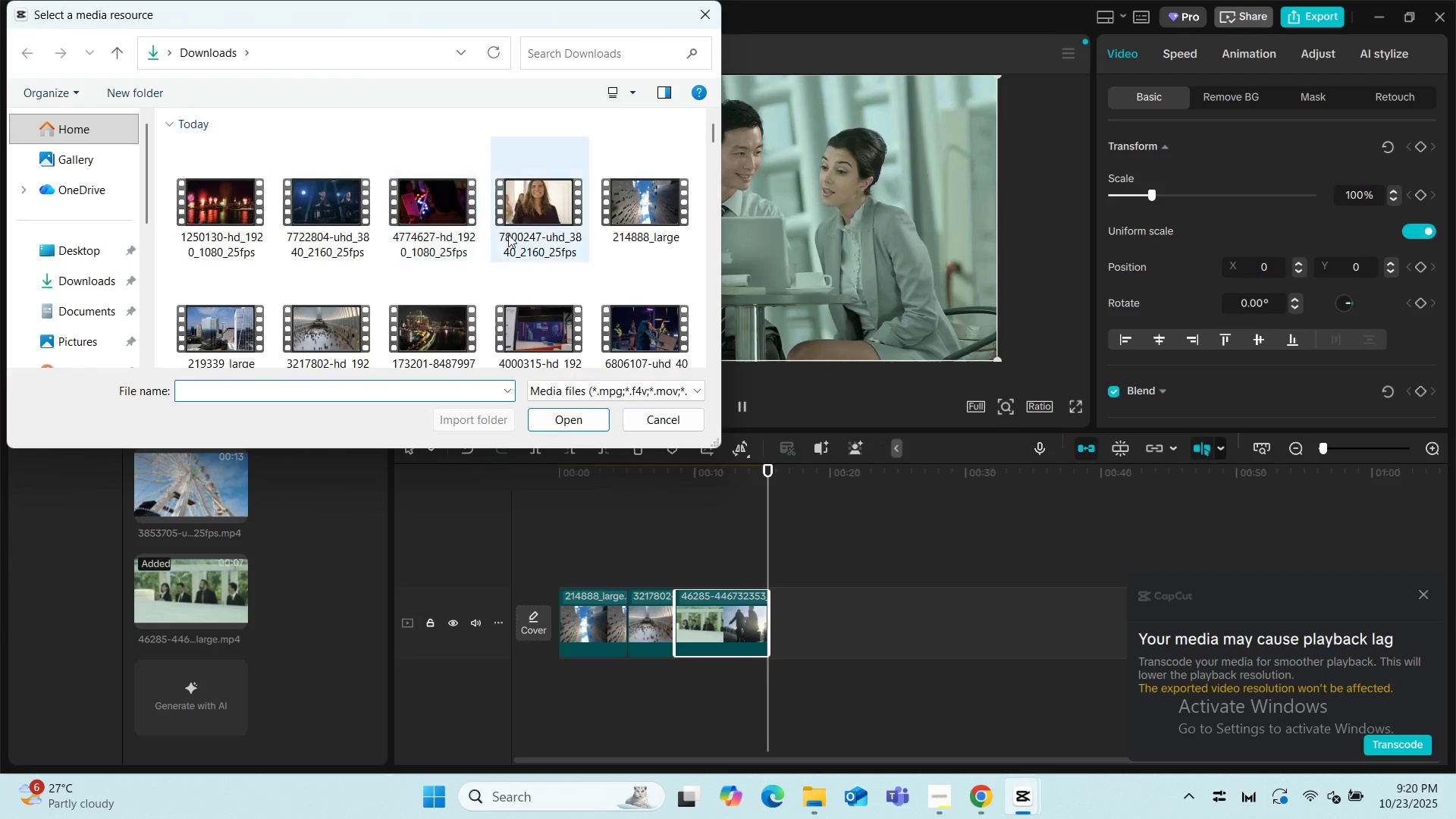 
scroll: coordinate [566, 268], scroll_direction: up, amount: 1.0
 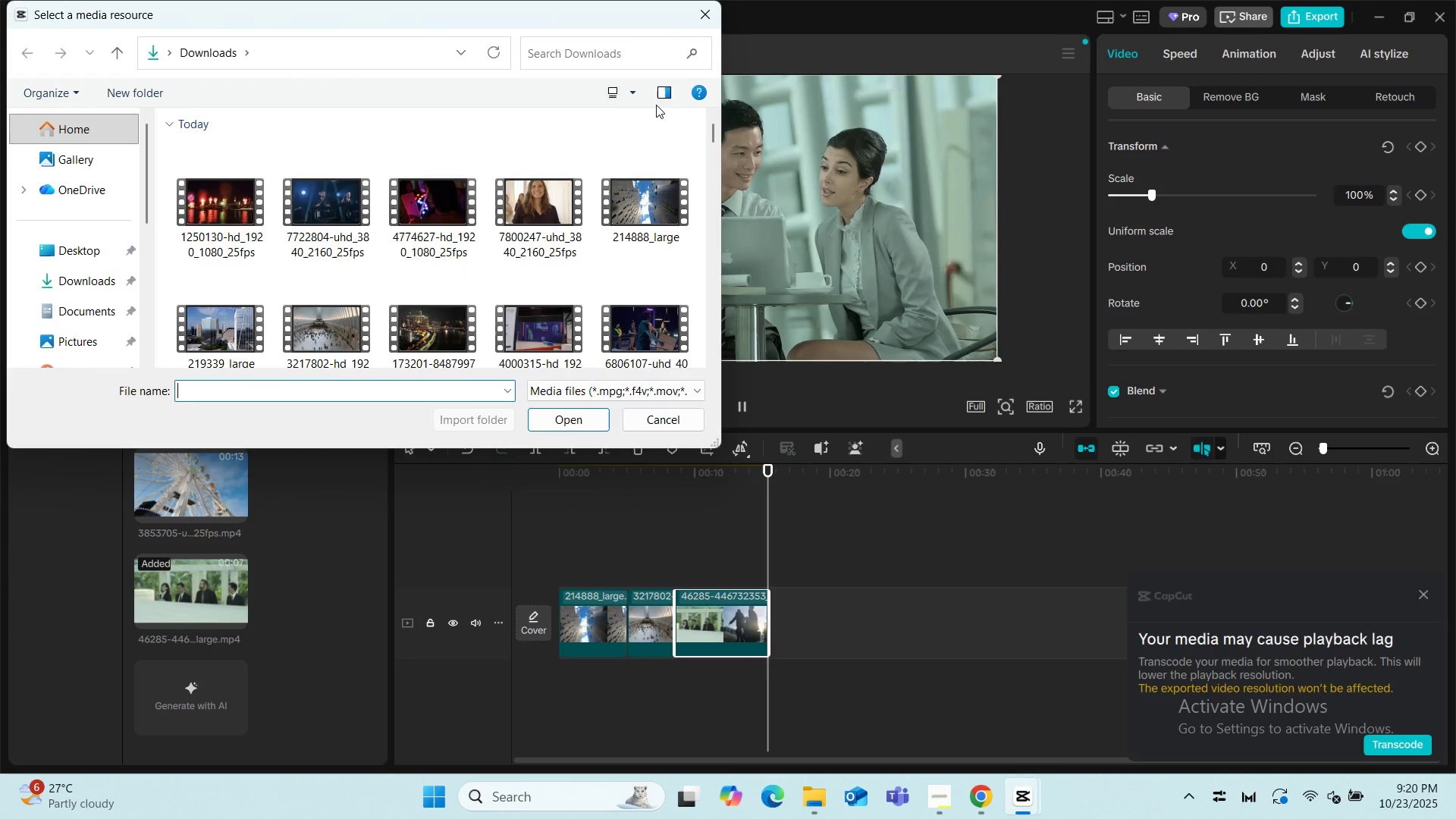 
left_click([634, 98])
 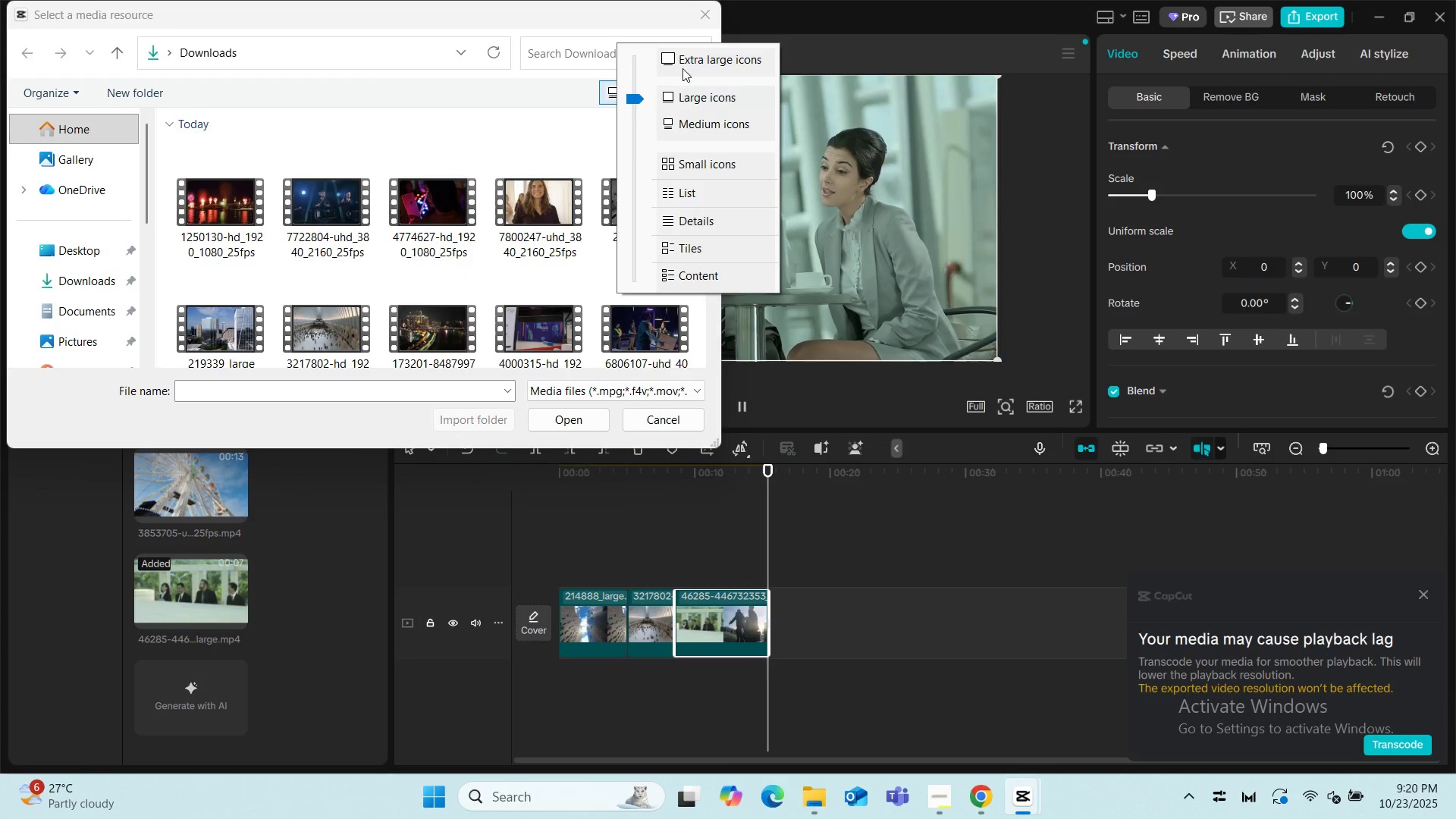 
left_click([683, 67])
 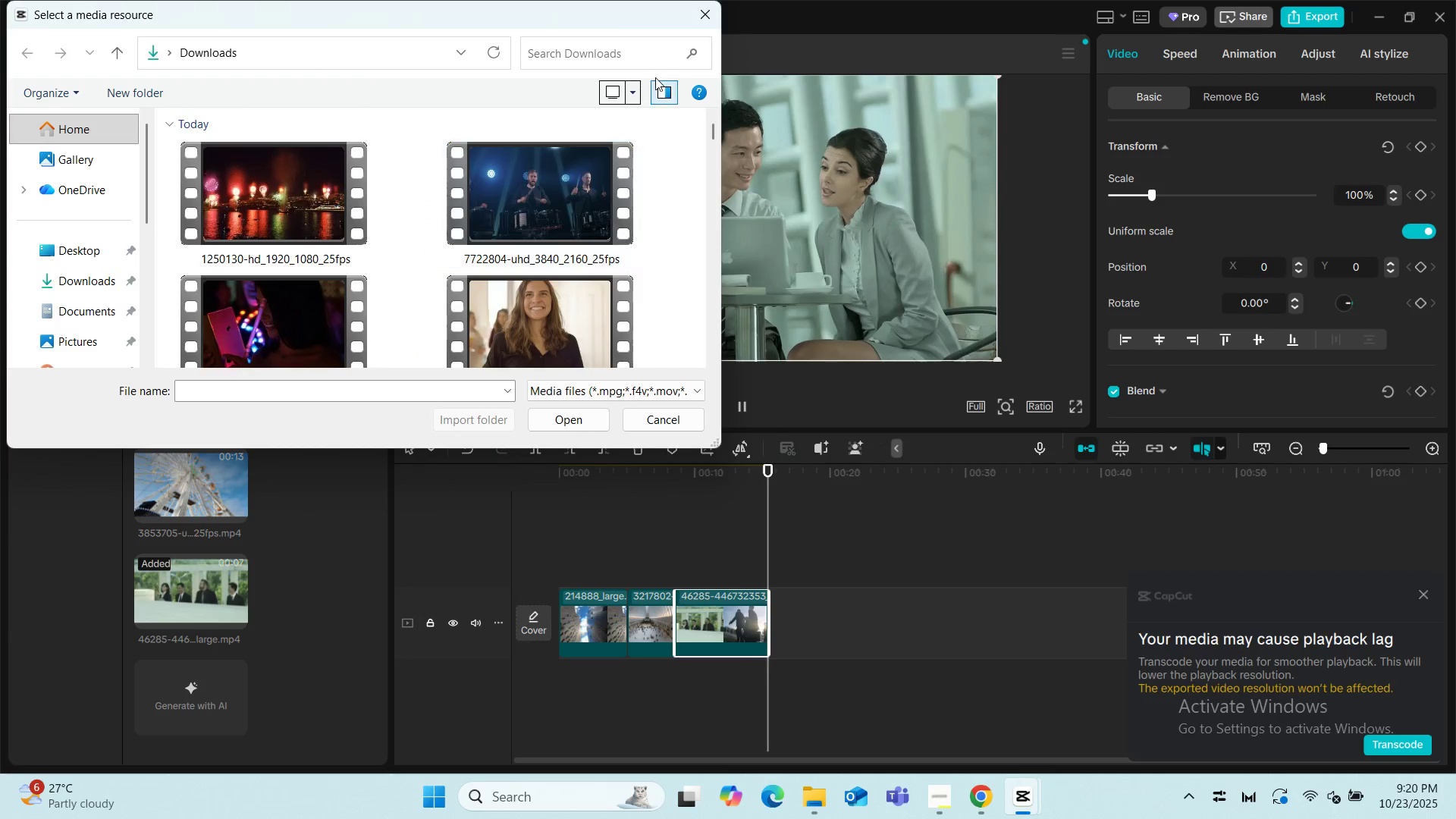 
left_click([633, 93])
 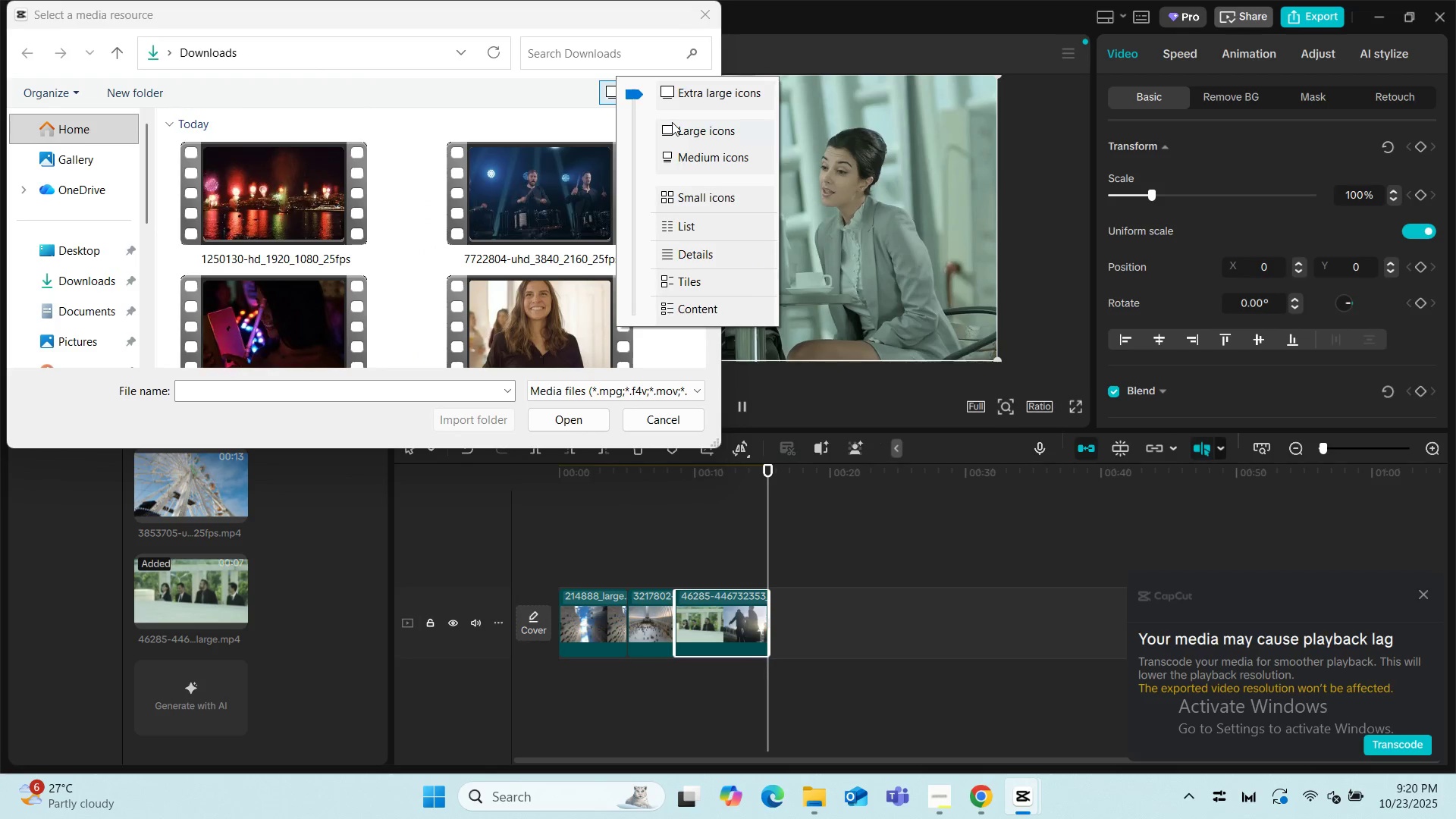 
left_click([672, 122])
 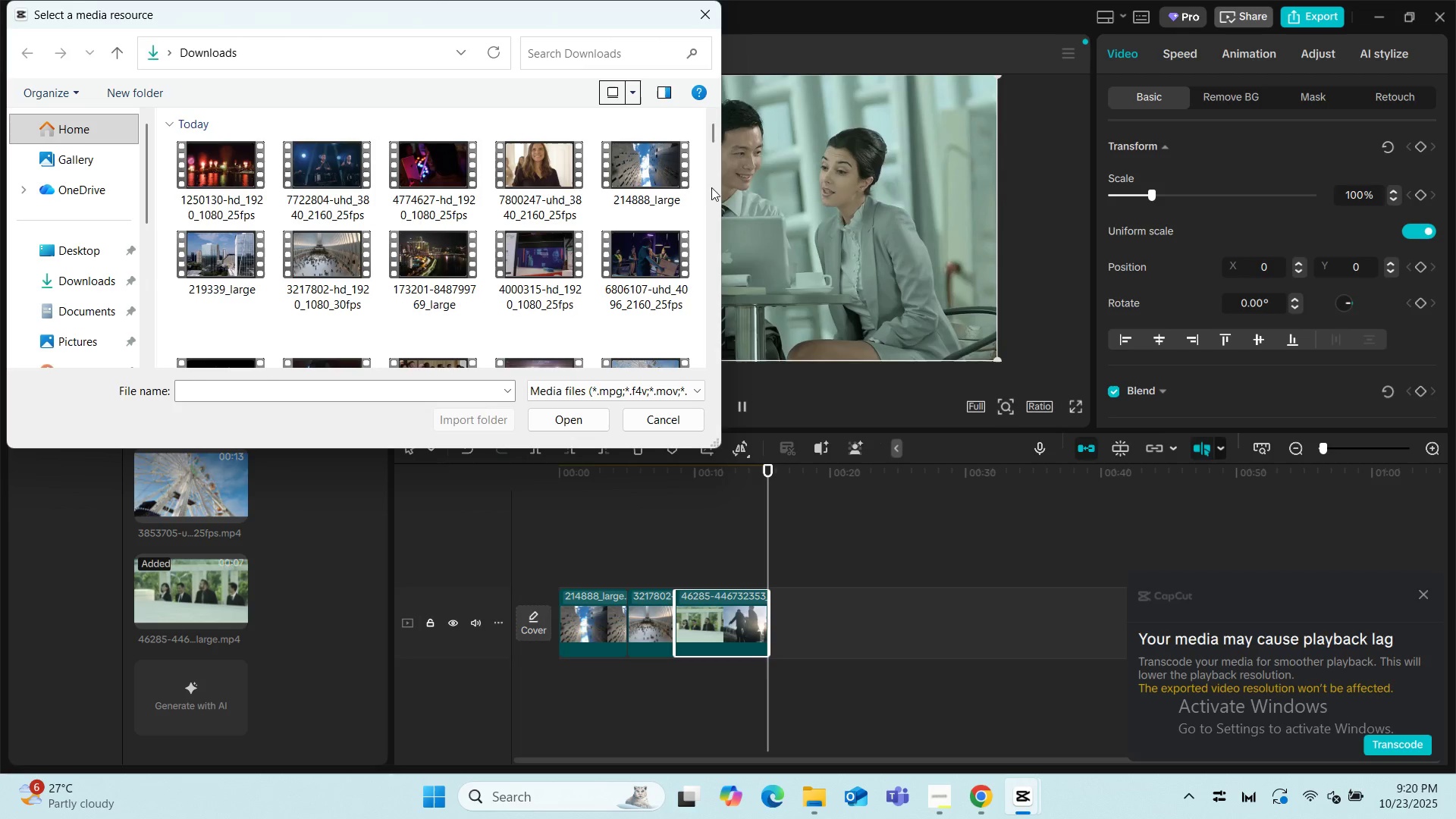 
scroll: coordinate [181, 283], scroll_direction: down, amount: 3.0
 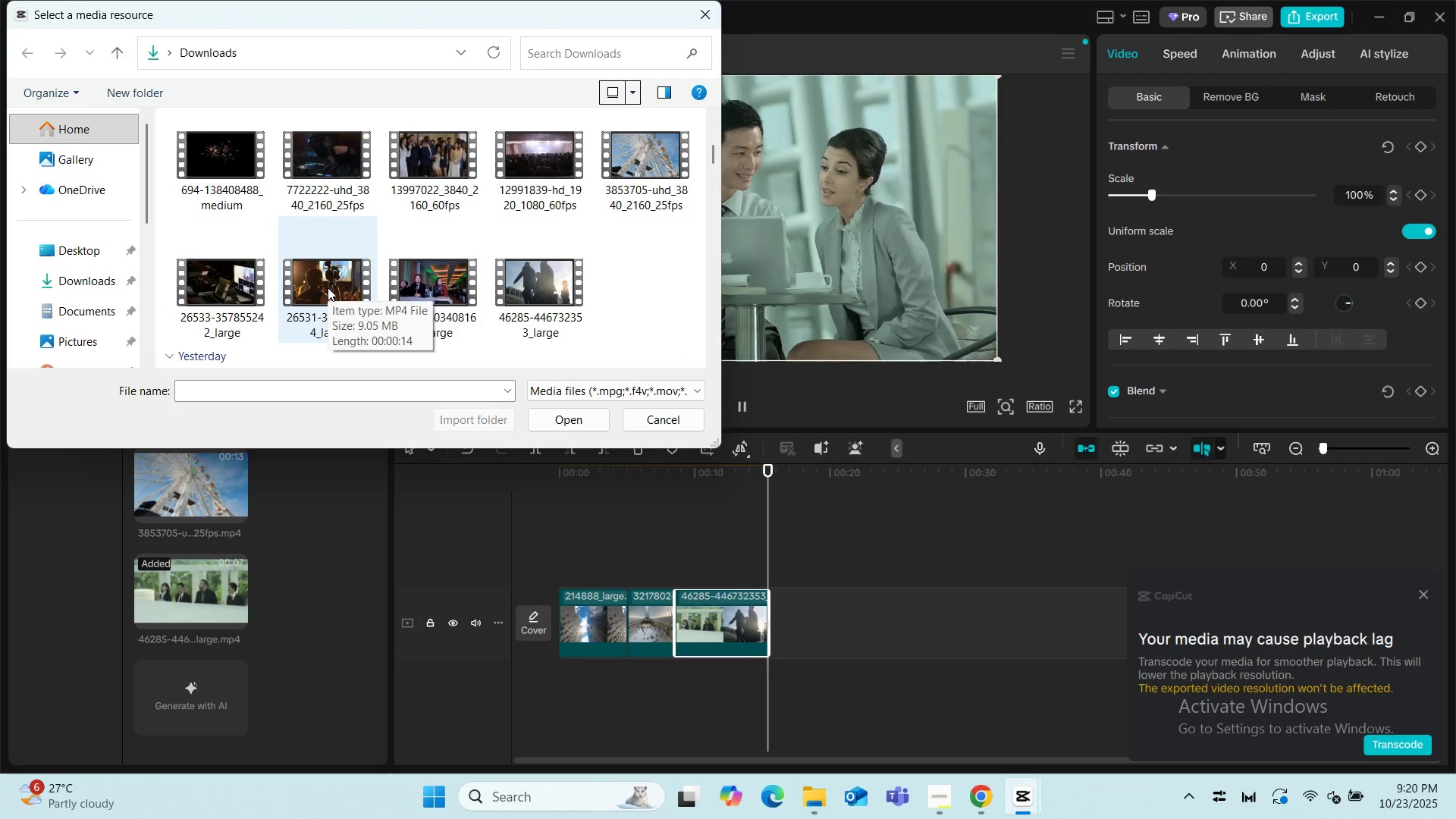 
scroll: coordinate [529, 286], scroll_direction: up, amount: 2.0
 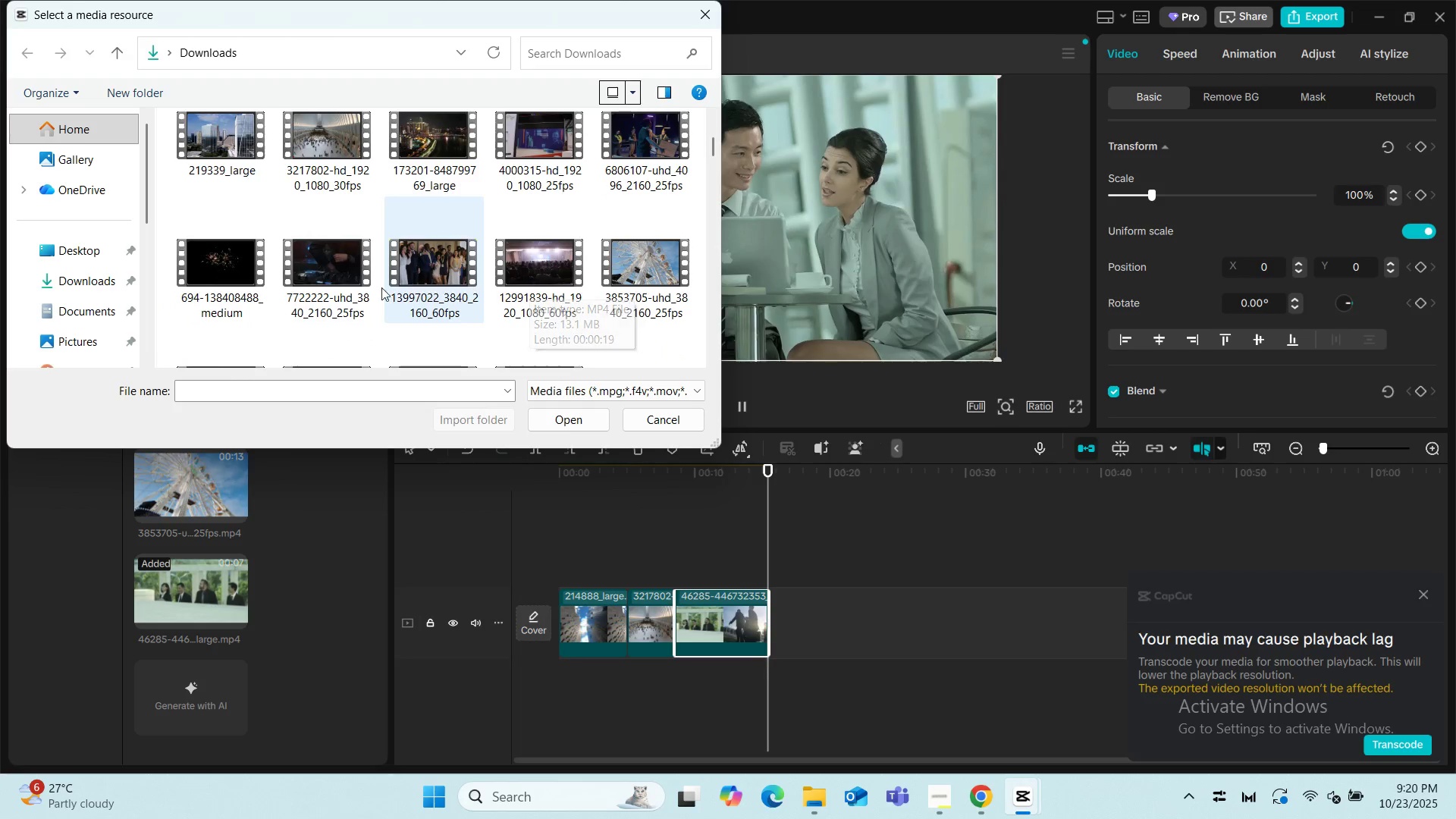 
scroll: coordinate [362, 287], scroll_direction: down, amount: 1.0
 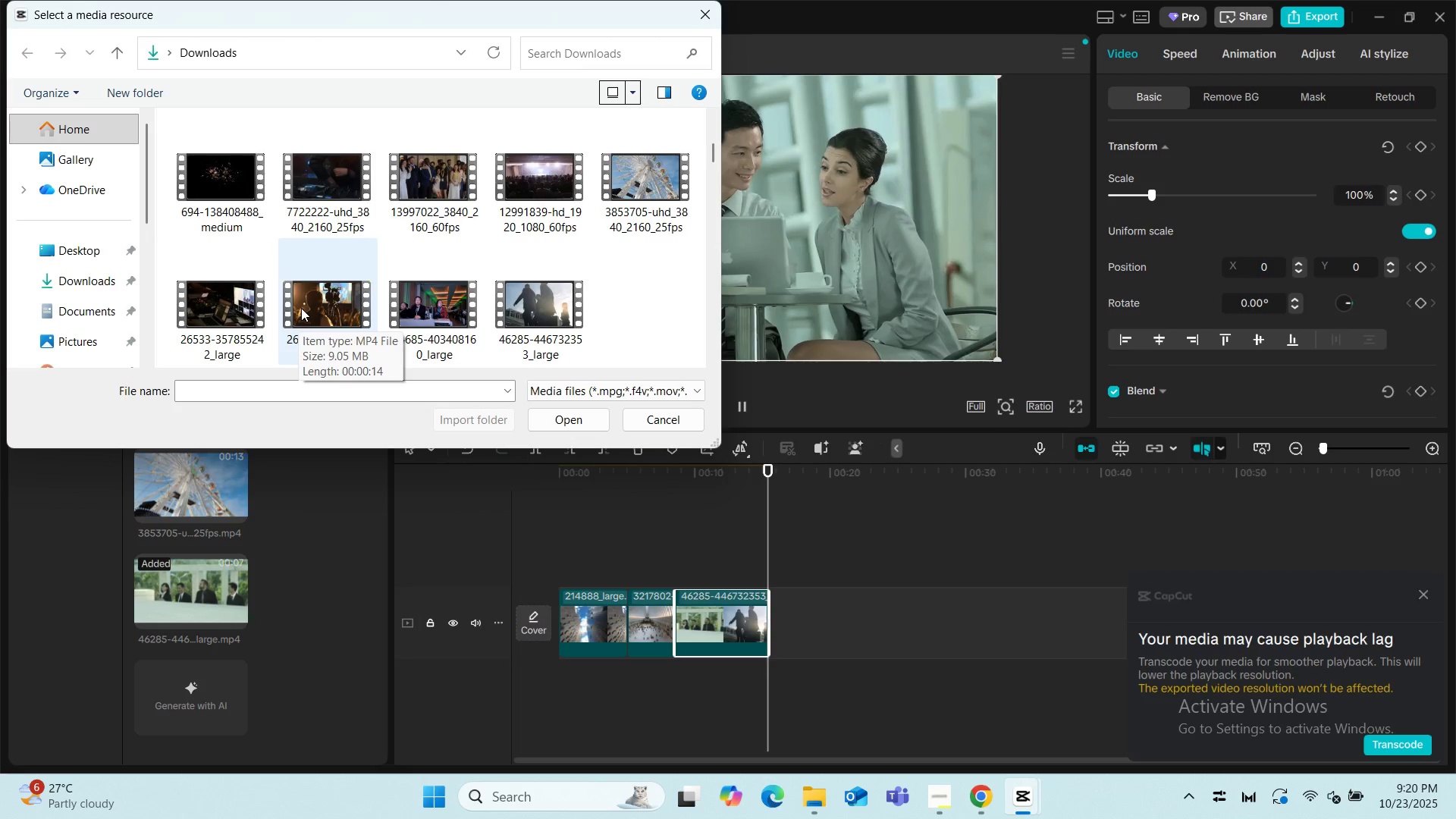 
left_click([309, 305])
 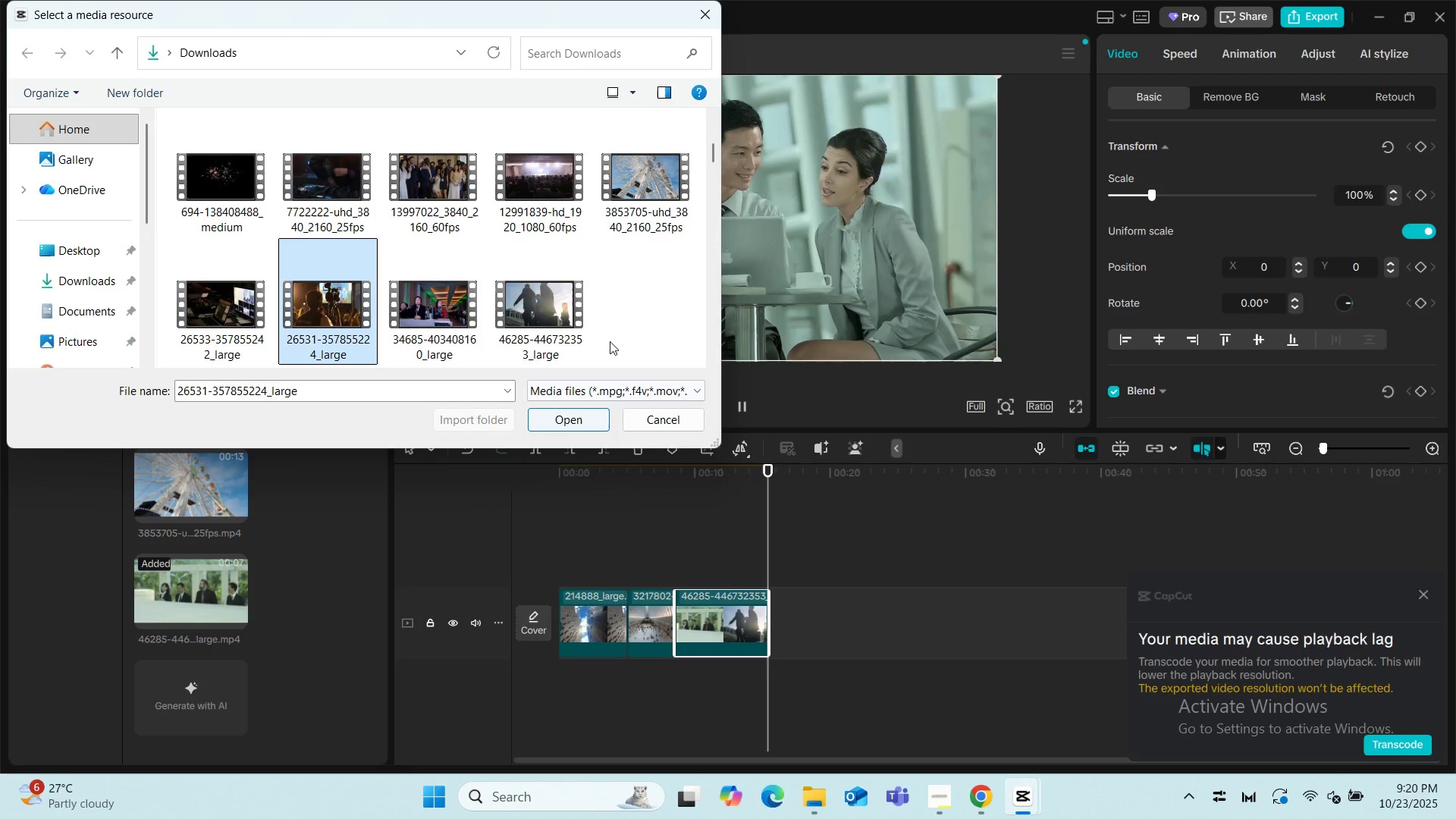 
scroll: coordinate [576, 247], scroll_direction: up, amount: 2.0
 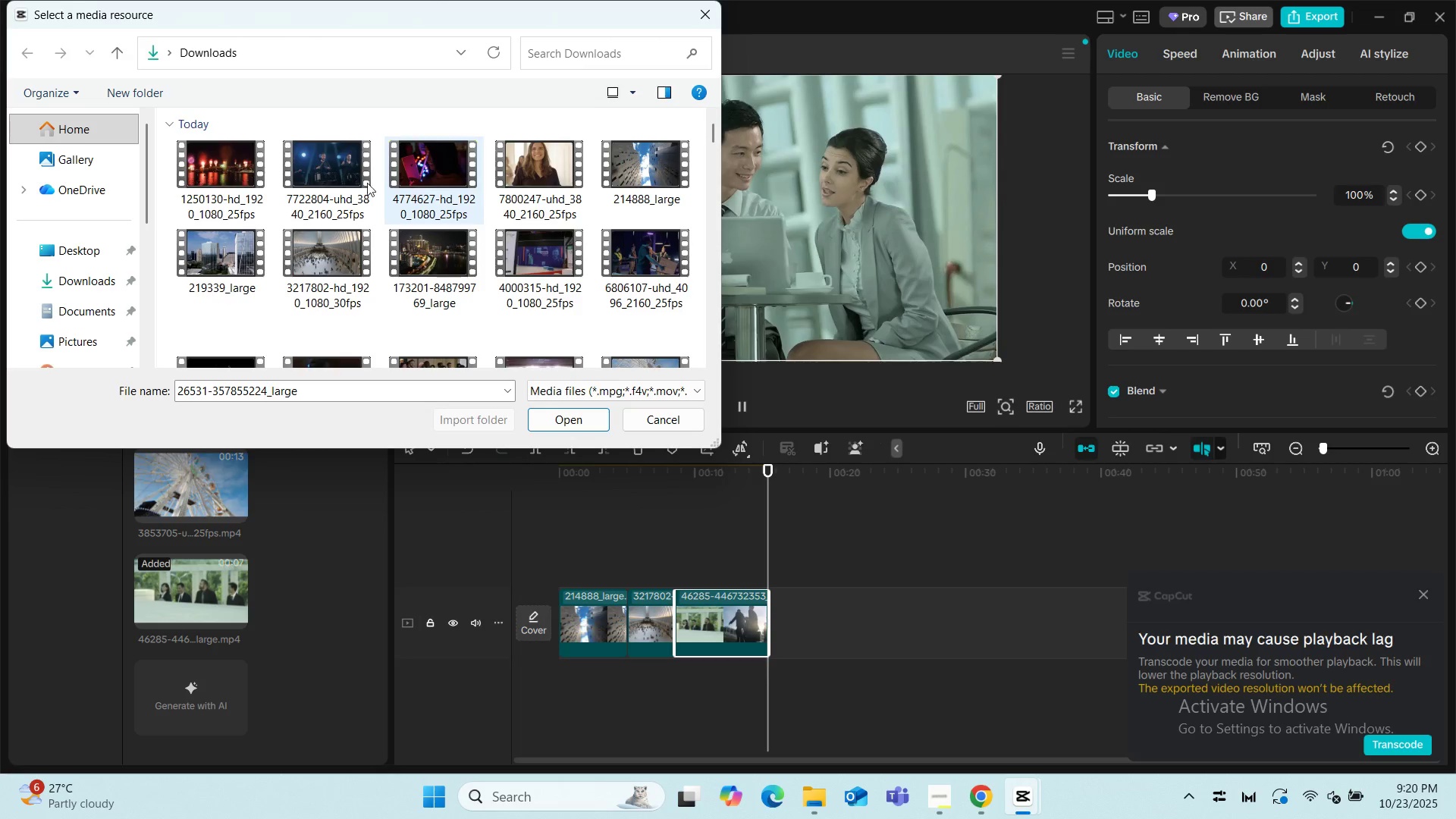 
wait(6.31)
 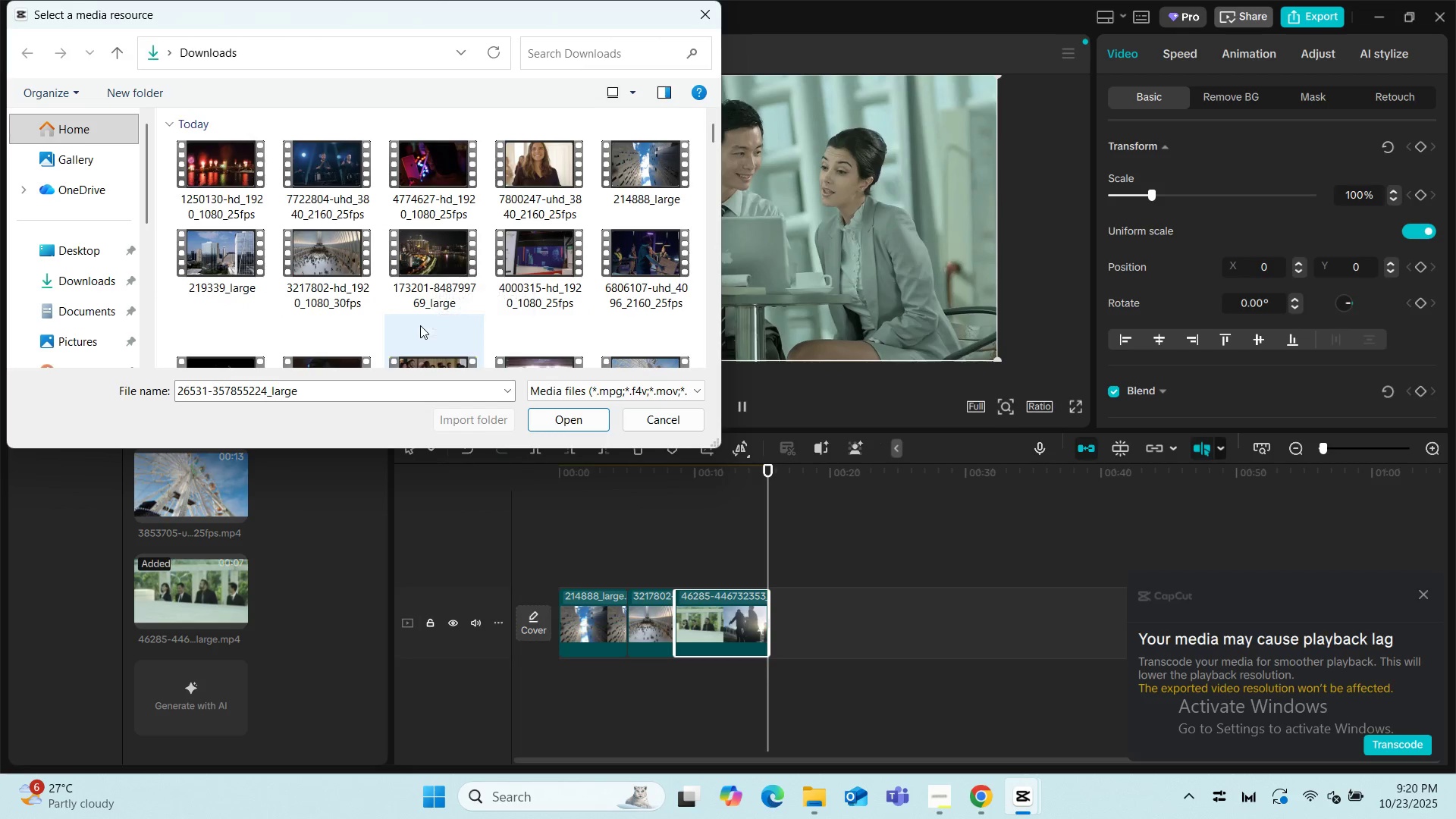 
scroll: coordinate [558, 322], scroll_direction: down, amount: 2.0
 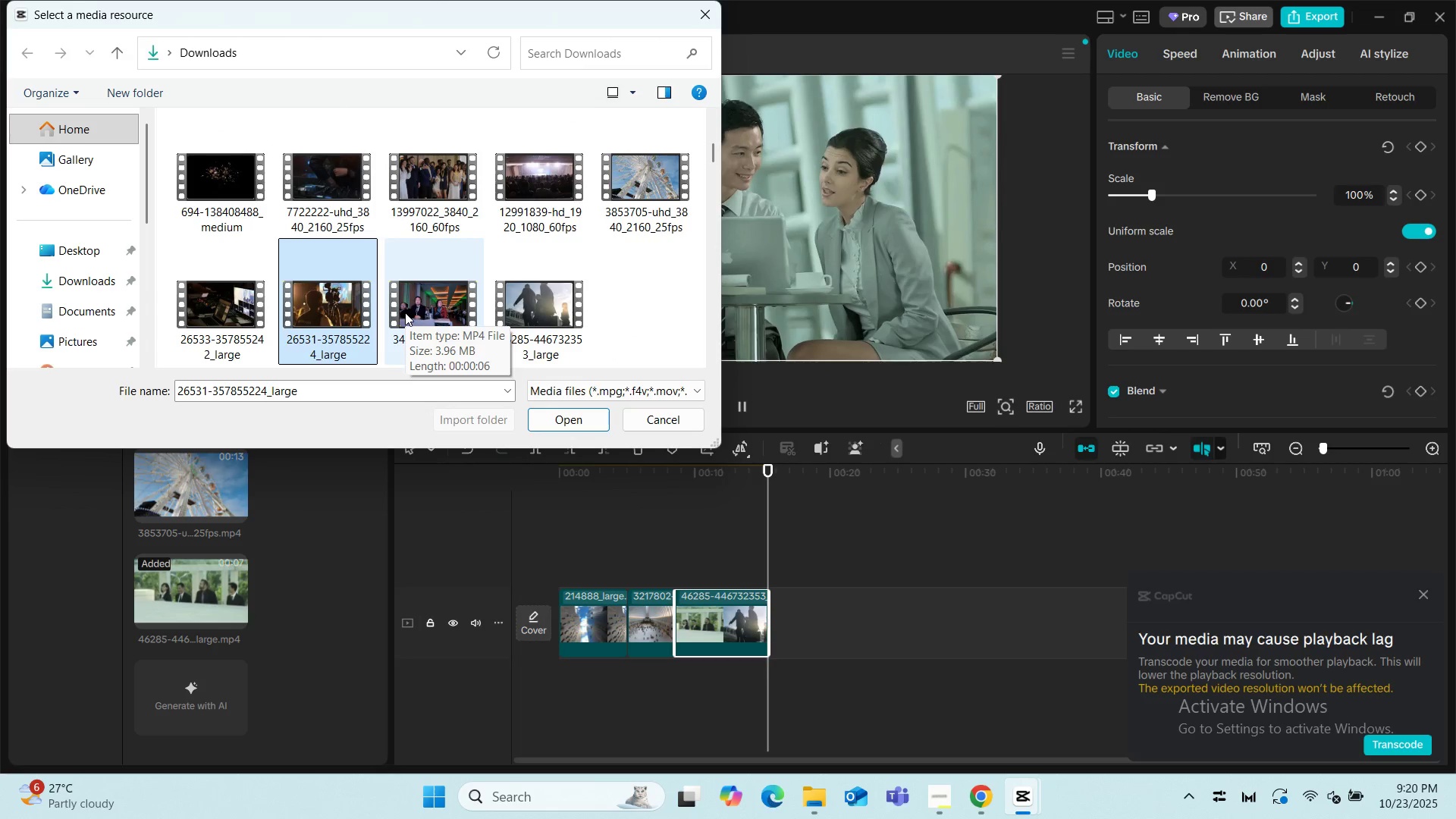 
hold_key(key=ControlLeft, duration=0.36)
left_click([405, 312])
 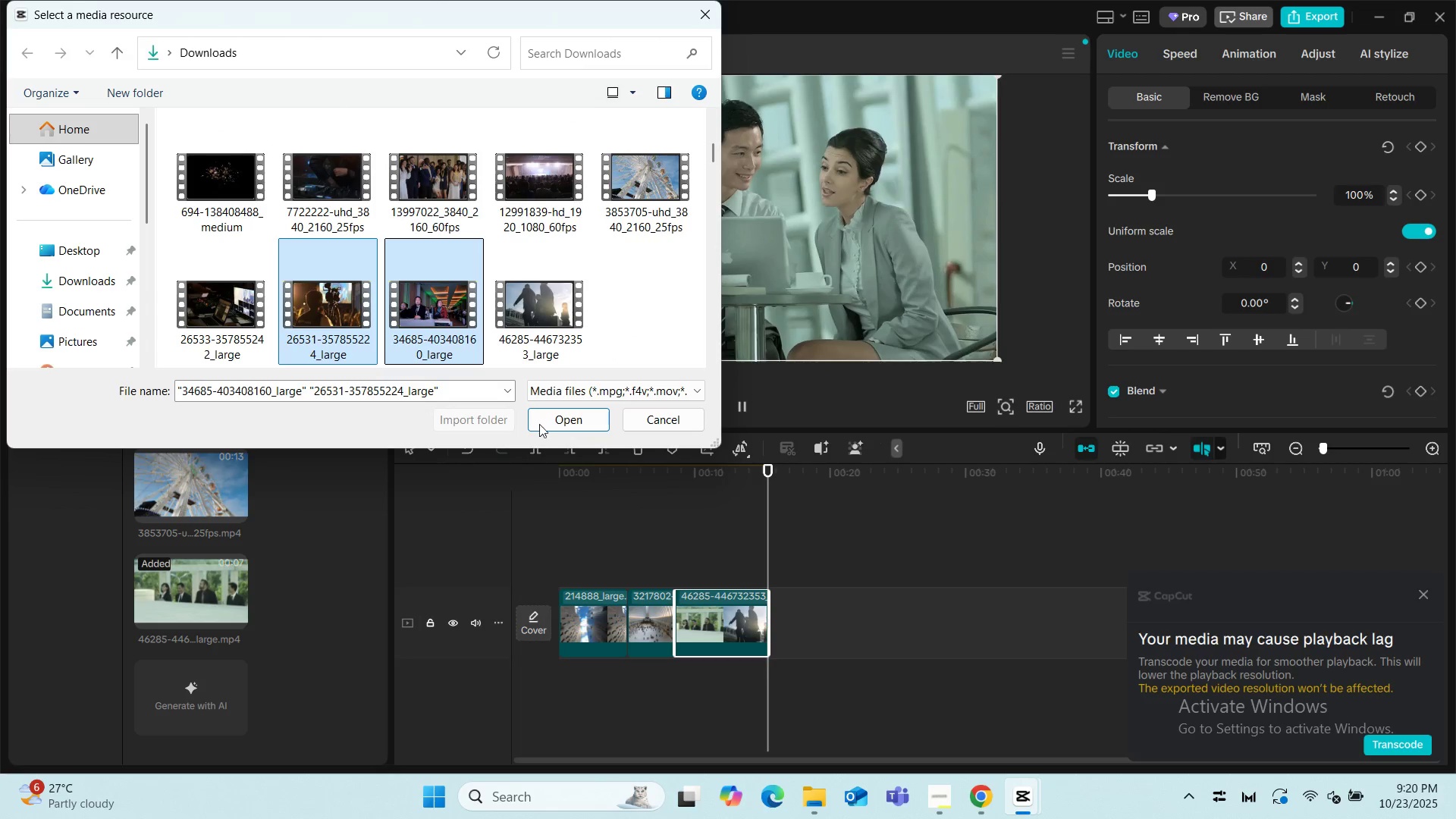 
left_click([554, 425])
 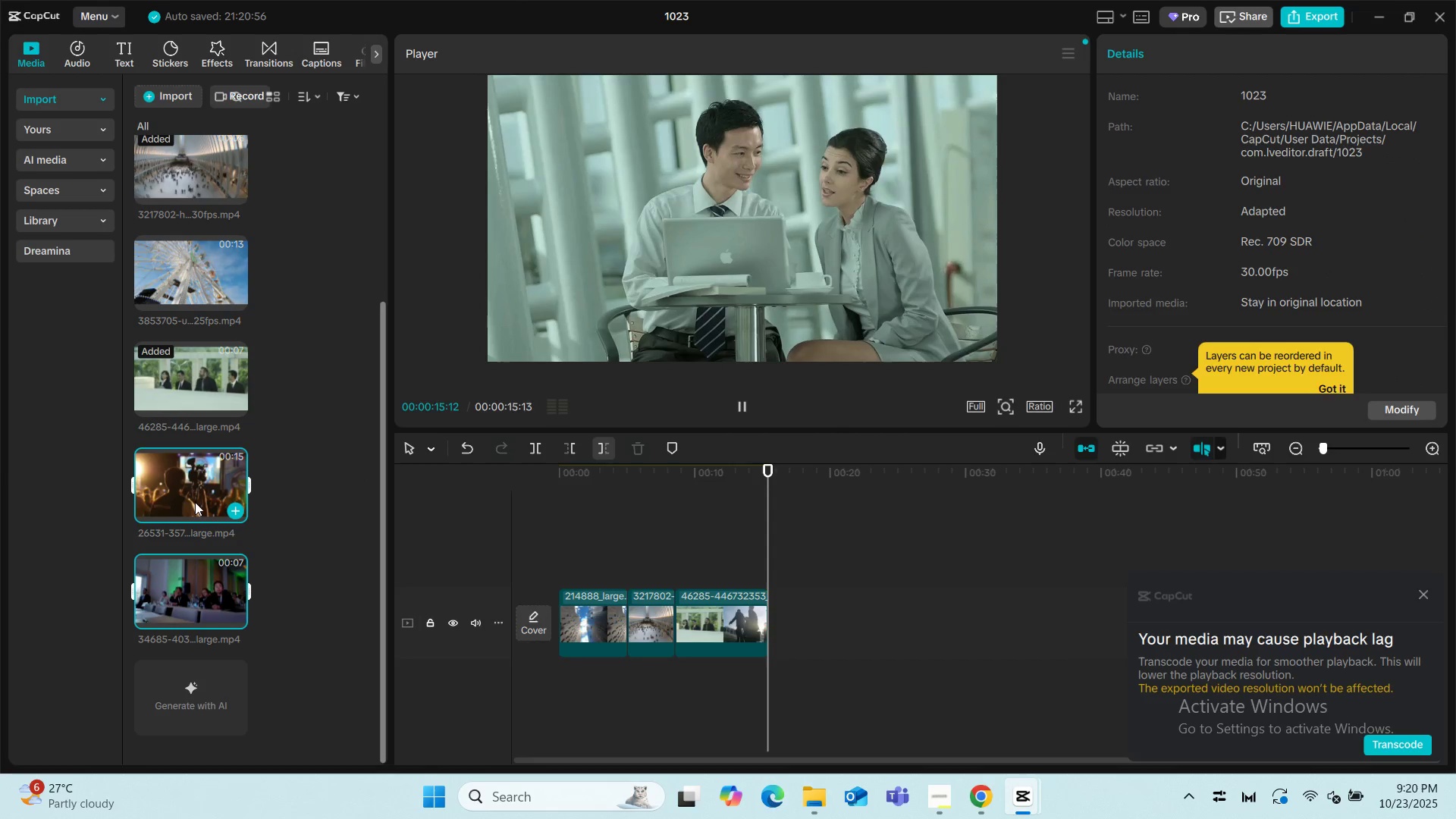 
left_click_drag(start_coordinate=[162, 489], to_coordinate=[204, 477])
 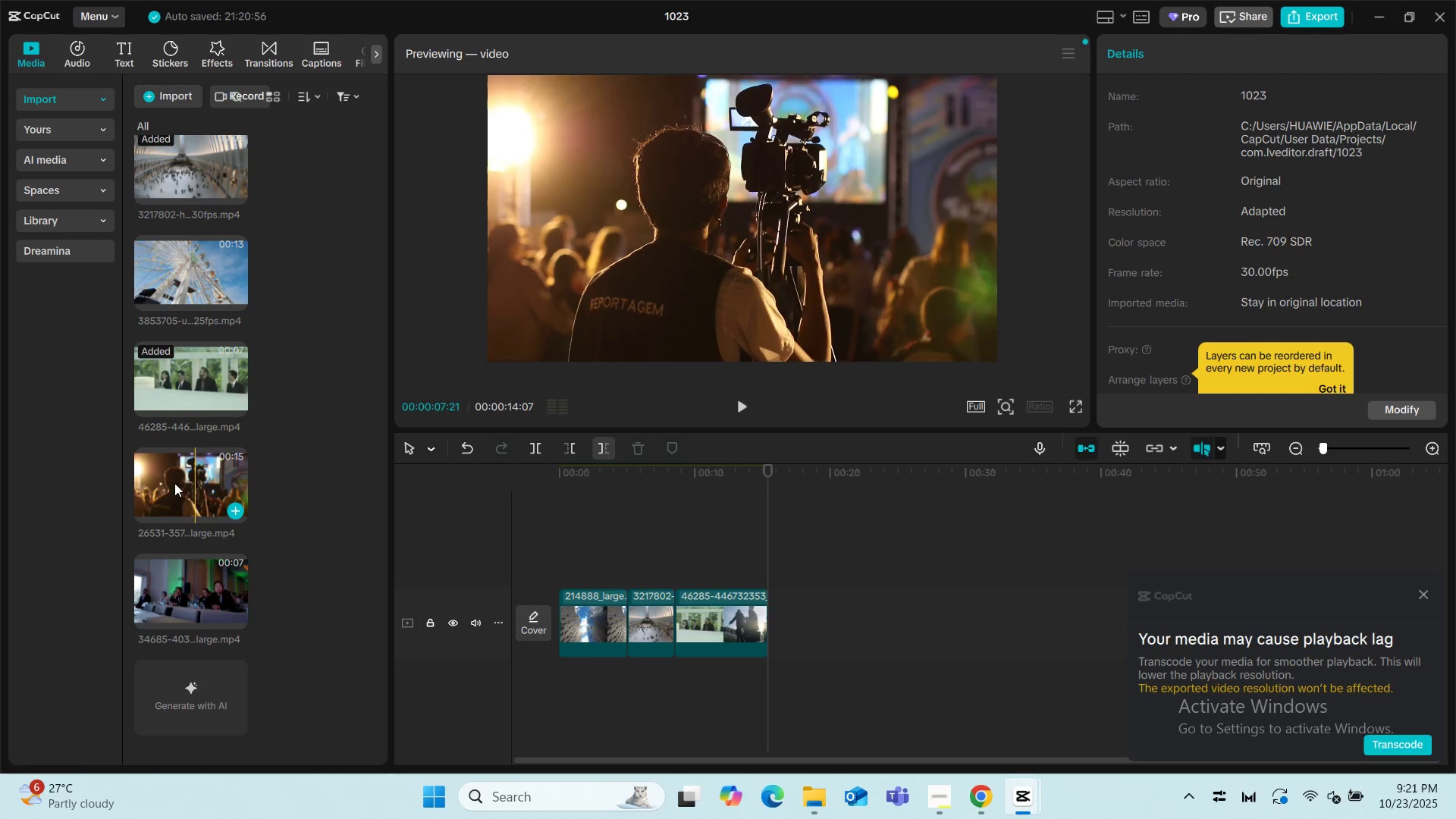 
left_click_drag(start_coordinate=[174, 483], to_coordinate=[770, 618])
 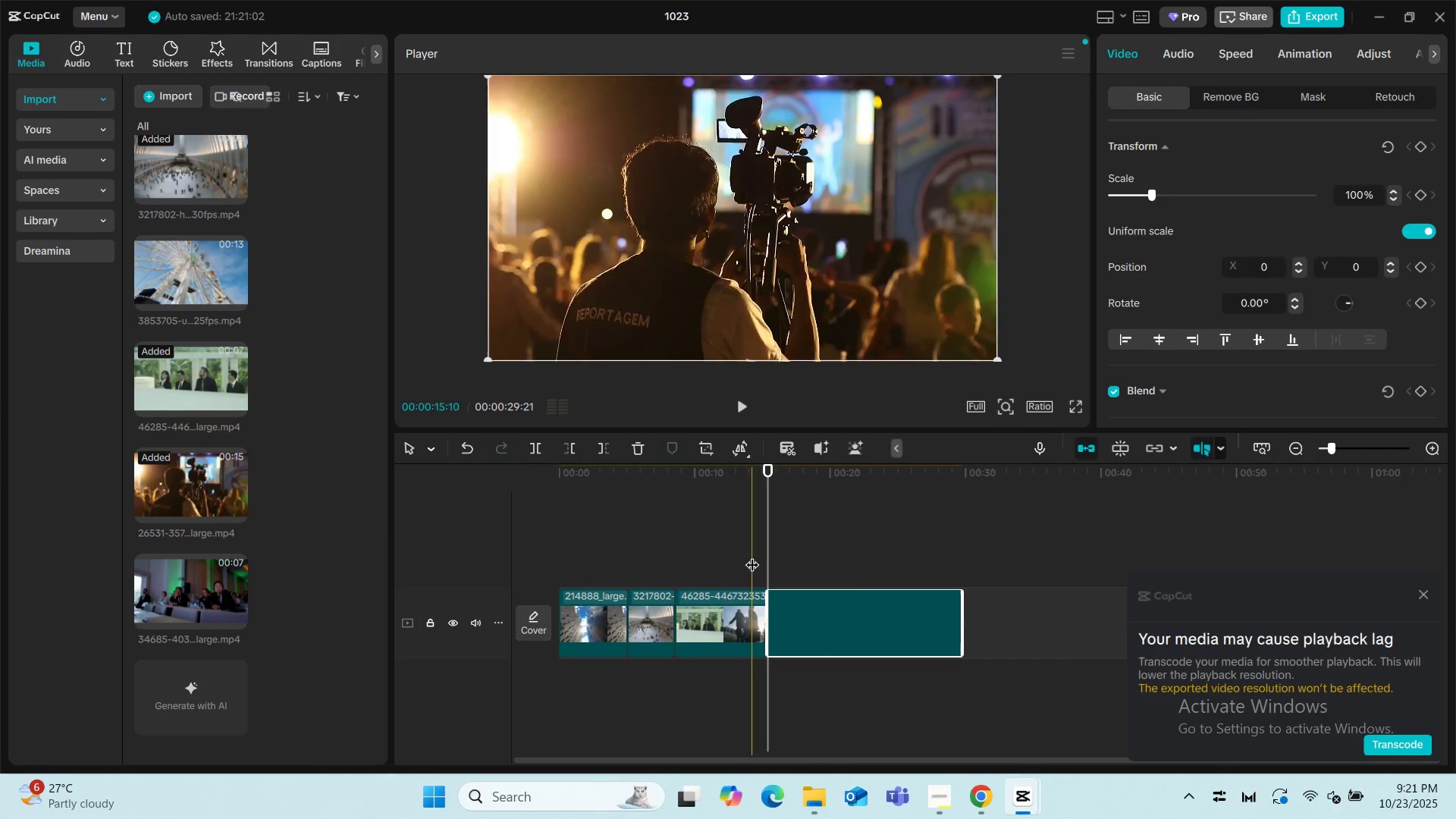 
key(Space)
 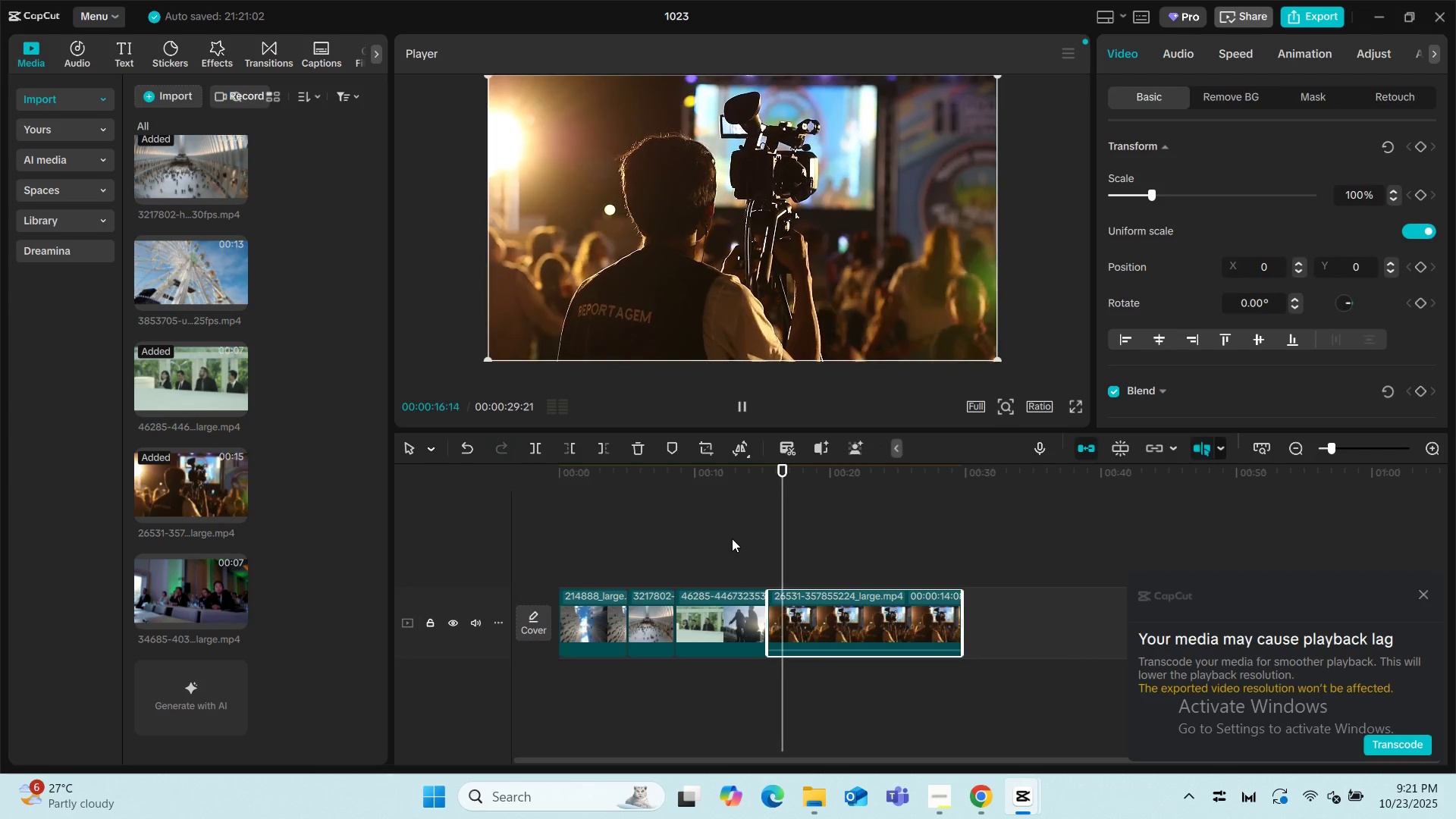 
wait(5.51)
 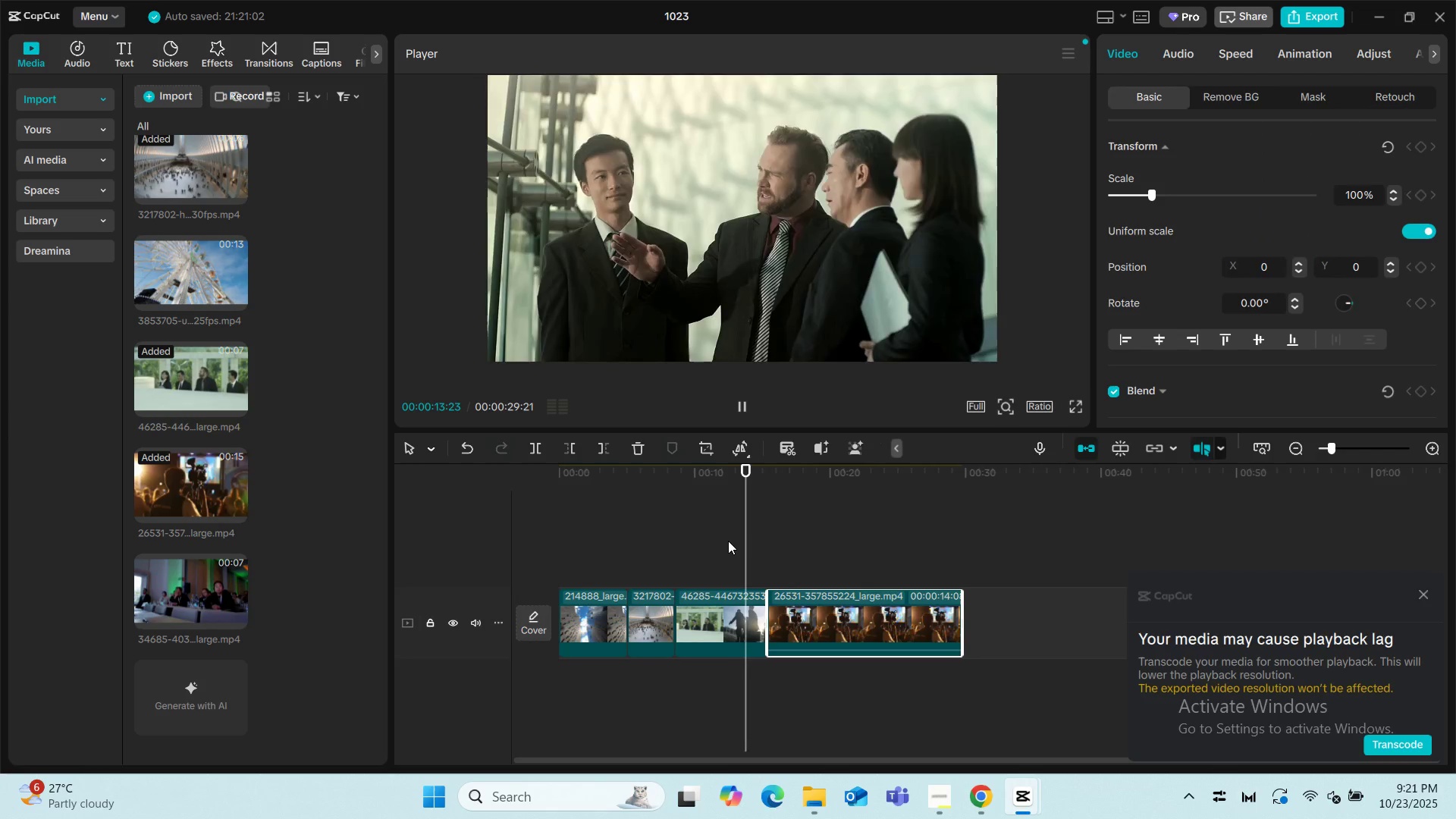 
key(Space)
 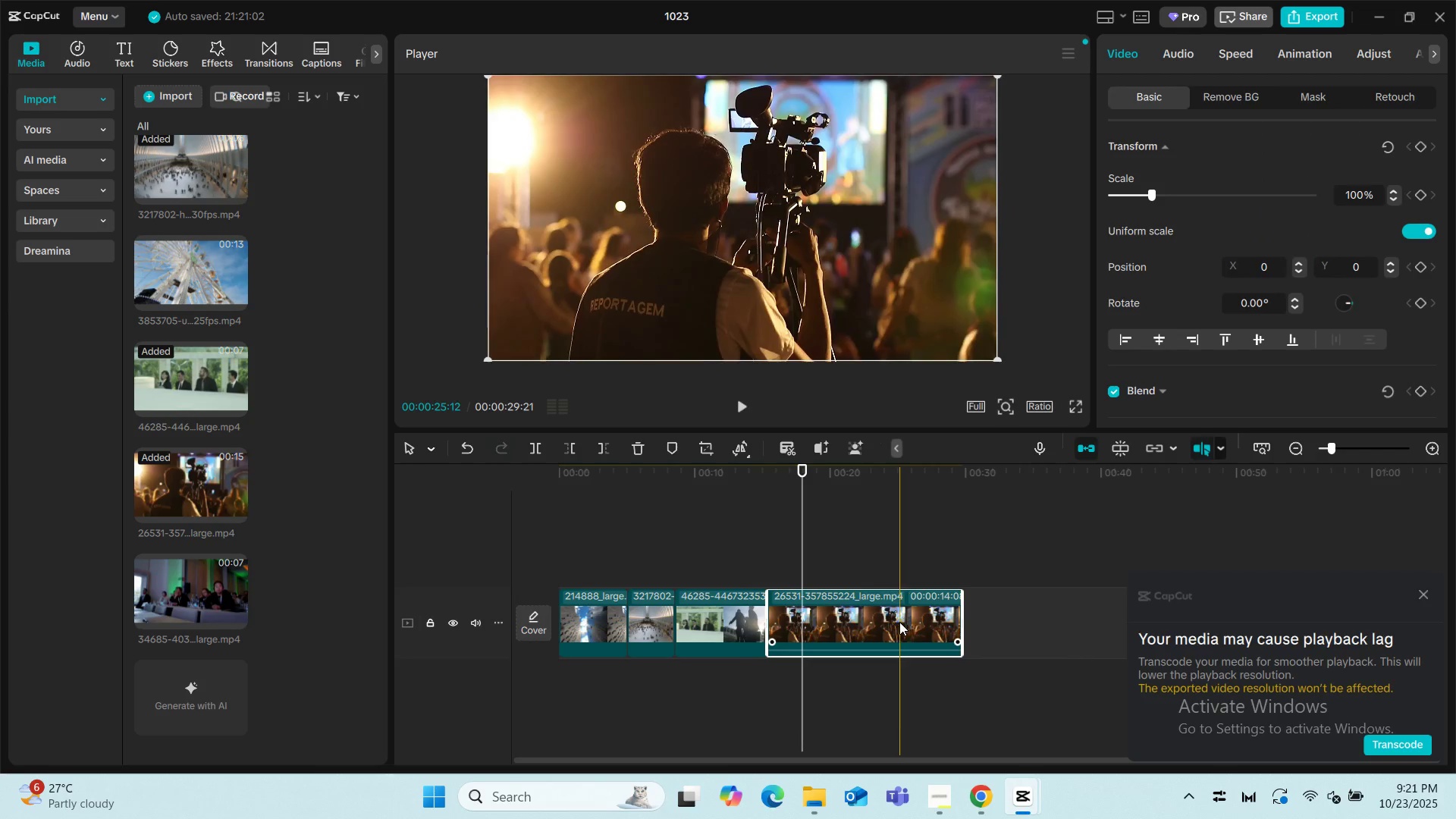 
left_click([899, 622])
 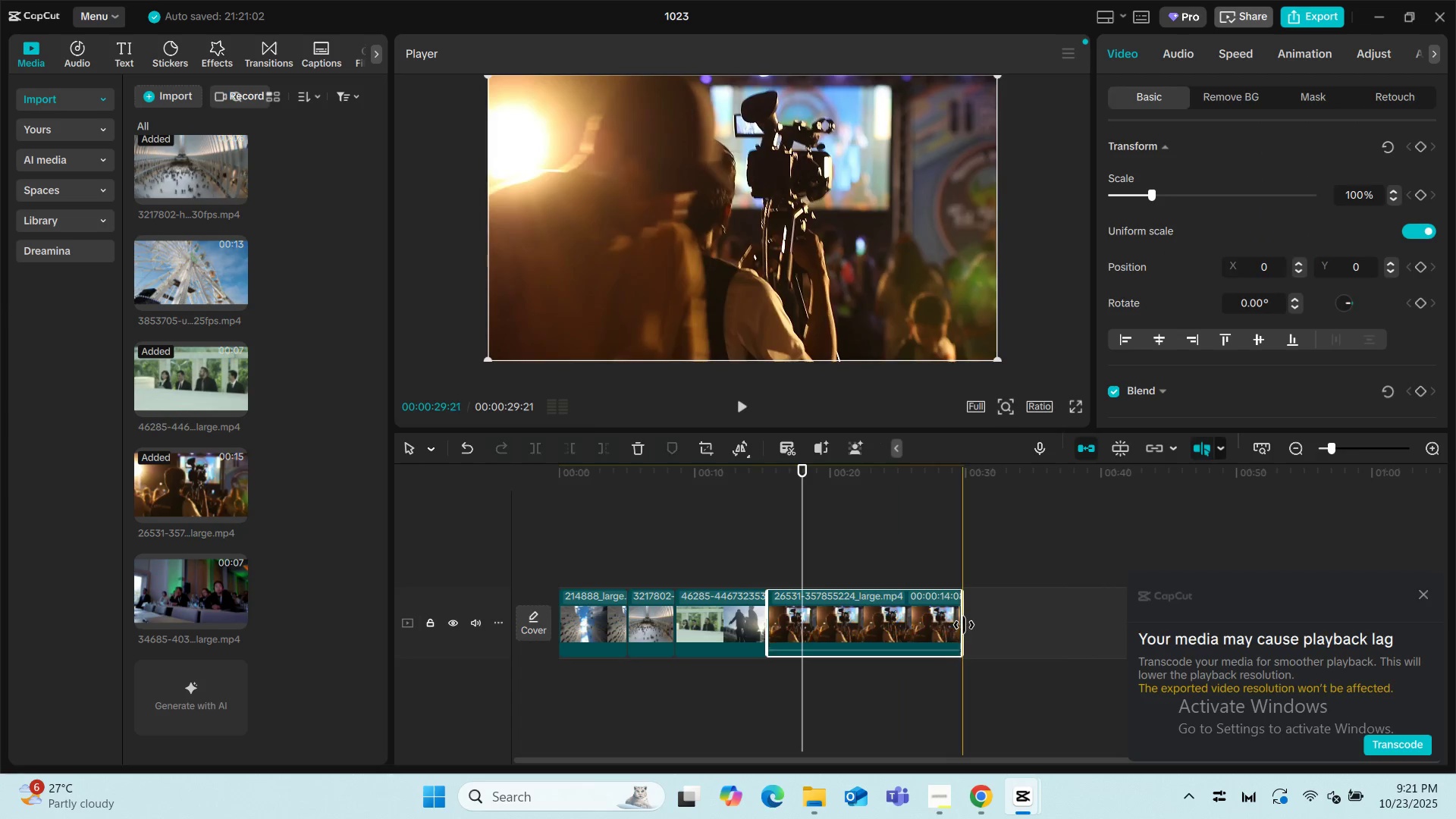 
left_click_drag(start_coordinate=[964, 625], to_coordinate=[802, 634])
 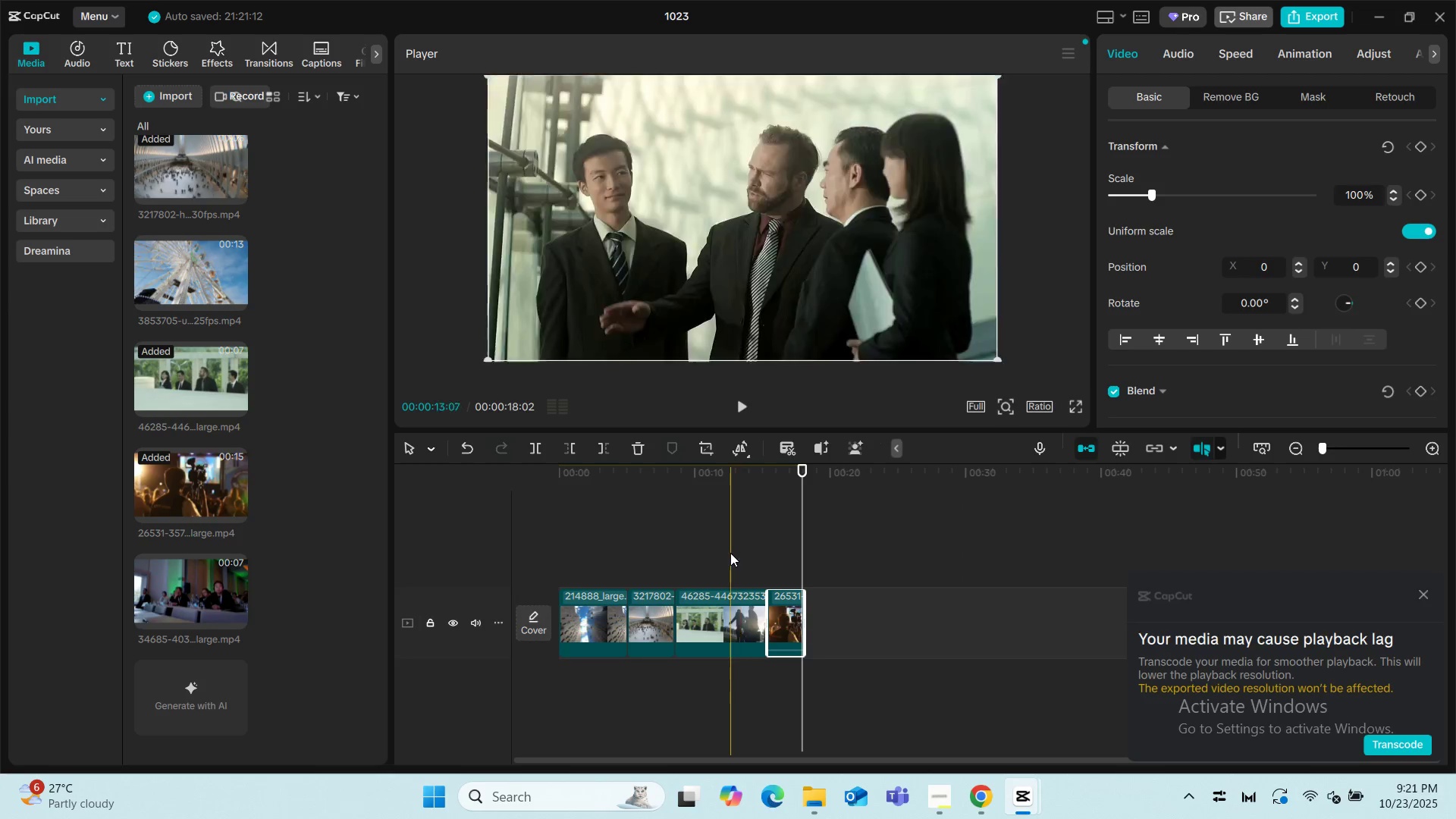 
left_click([730, 551])
 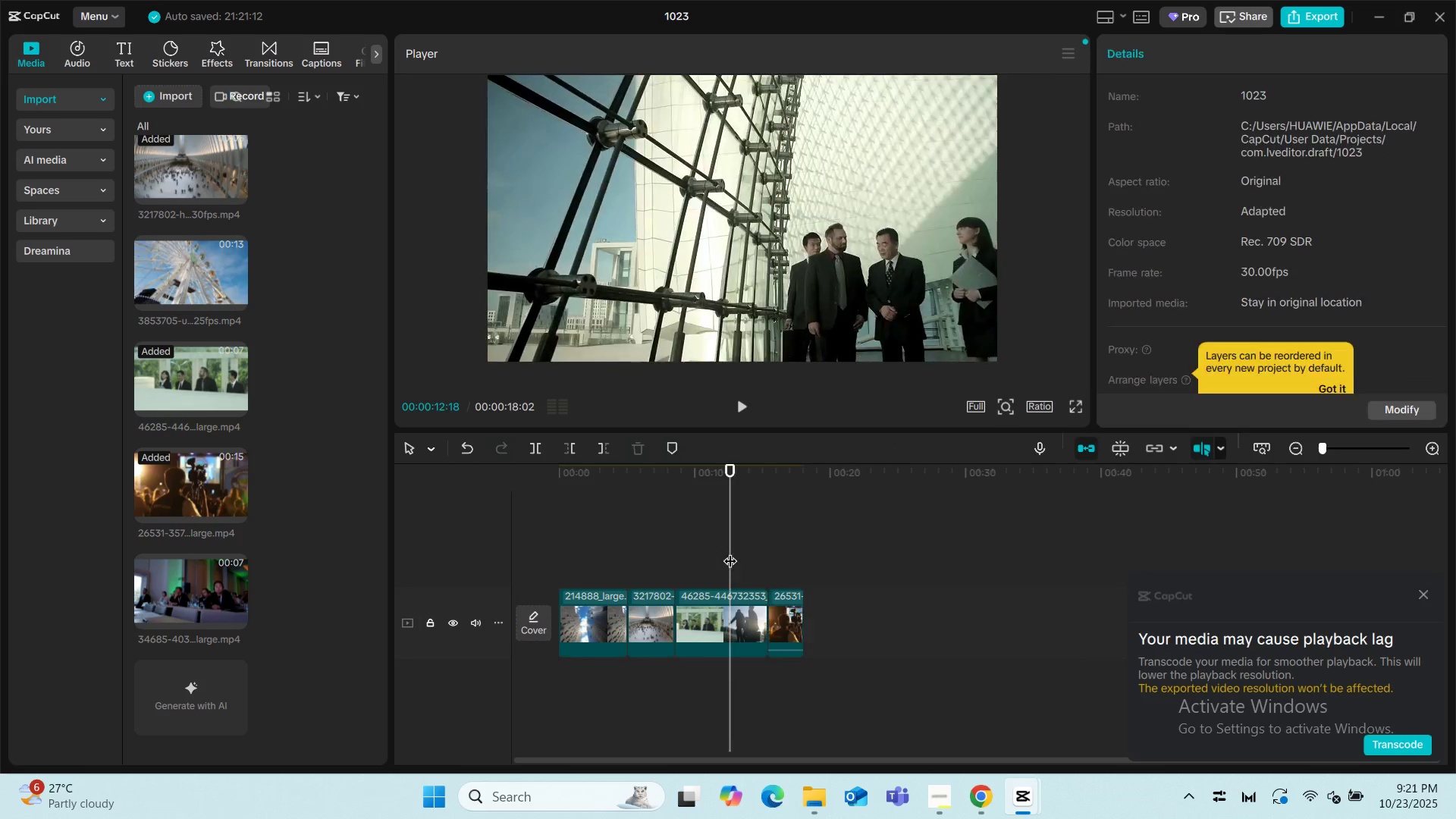 
key(Space)
 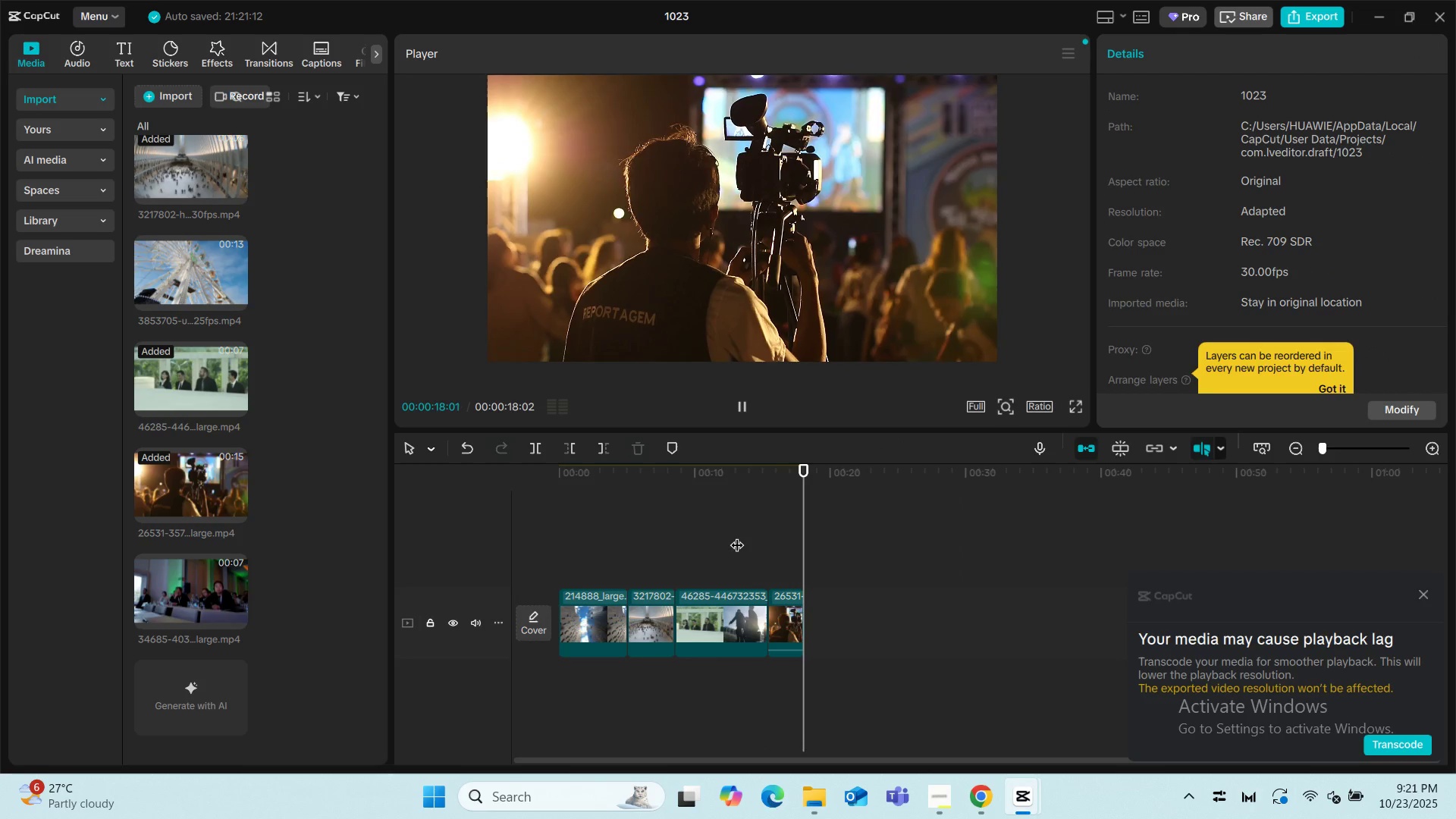 
wait(7.56)
 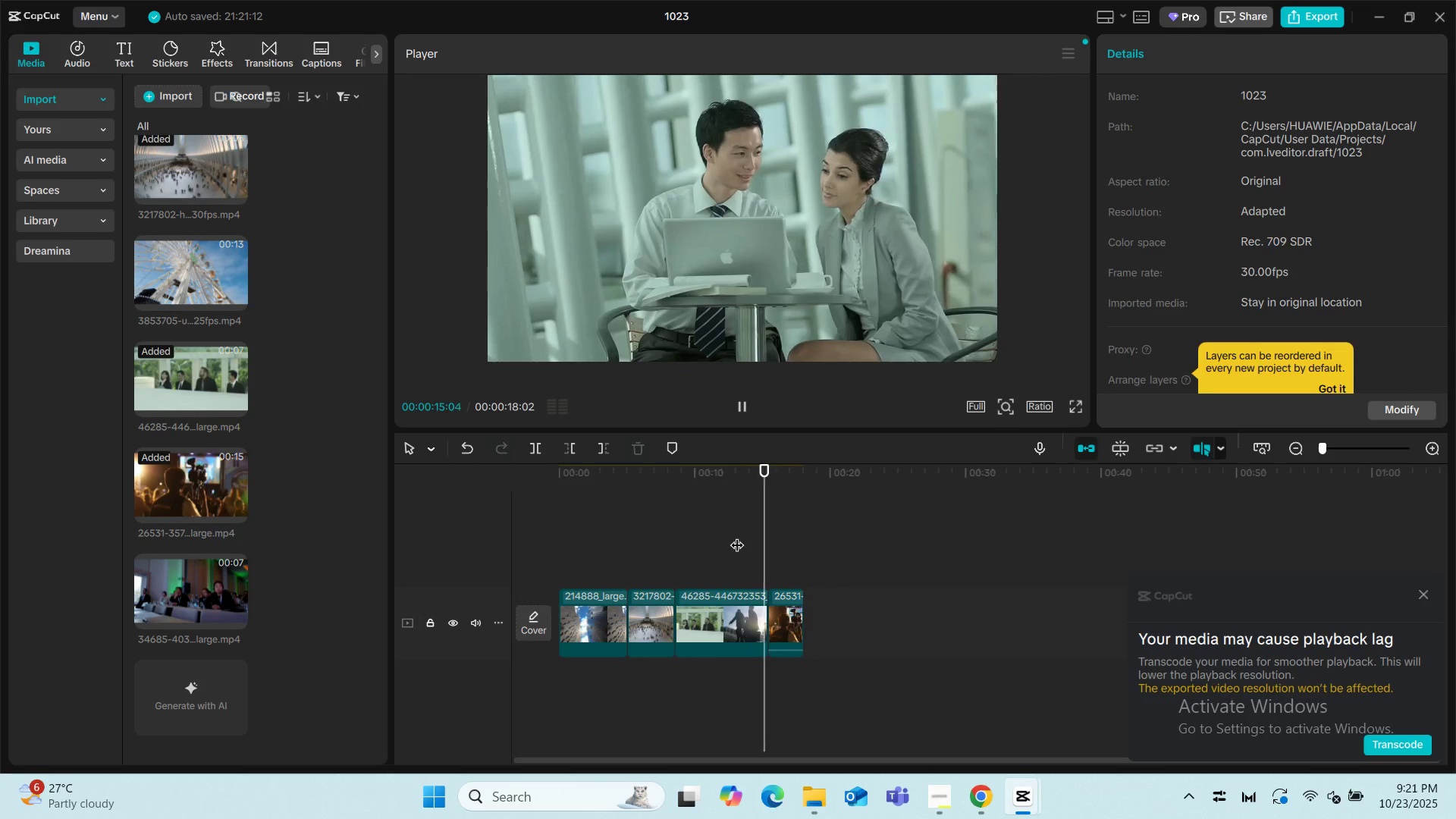 
left_click([784, 610])
 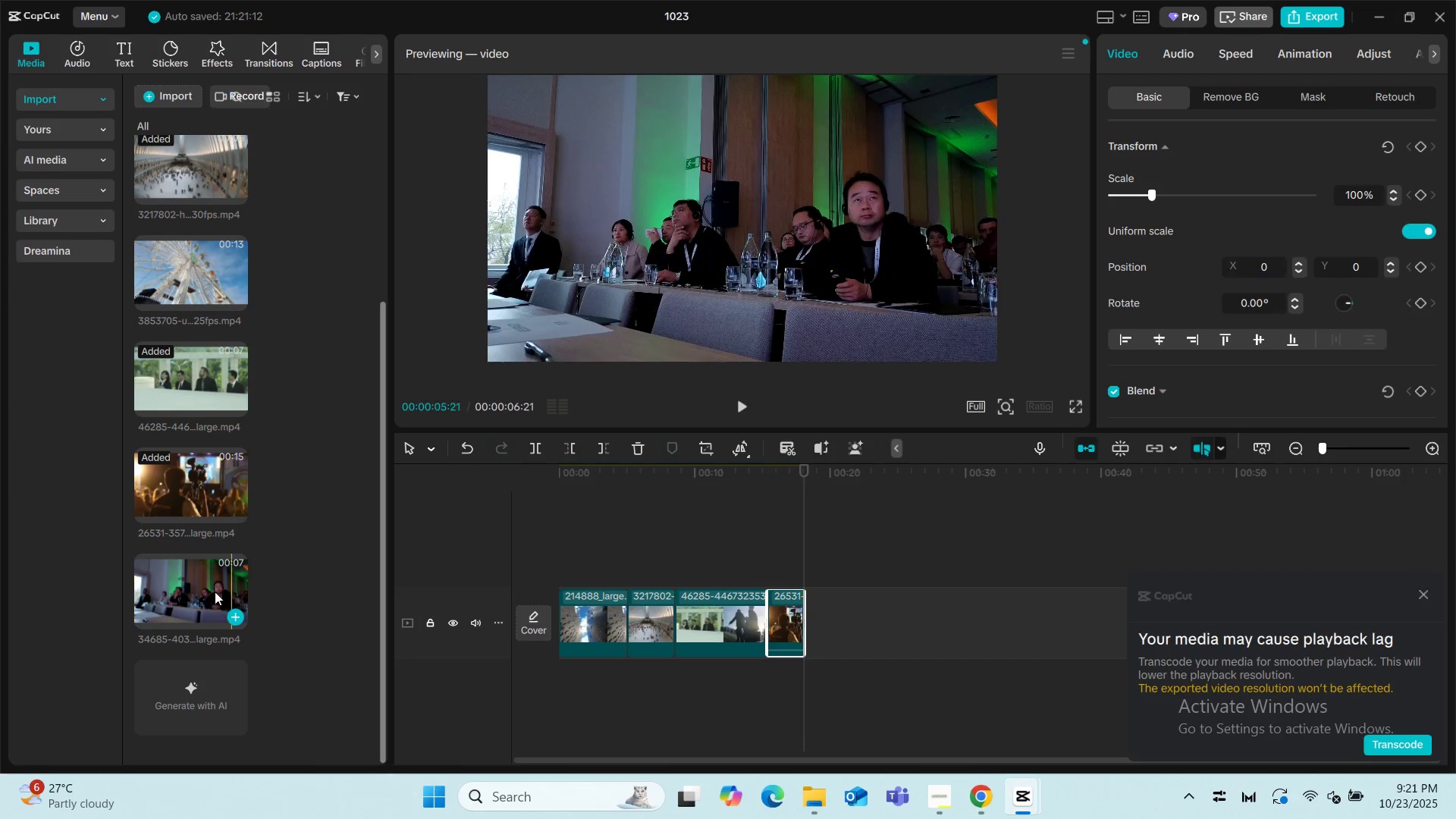 
left_click_drag(start_coordinate=[204, 588], to_coordinate=[836, 619])
 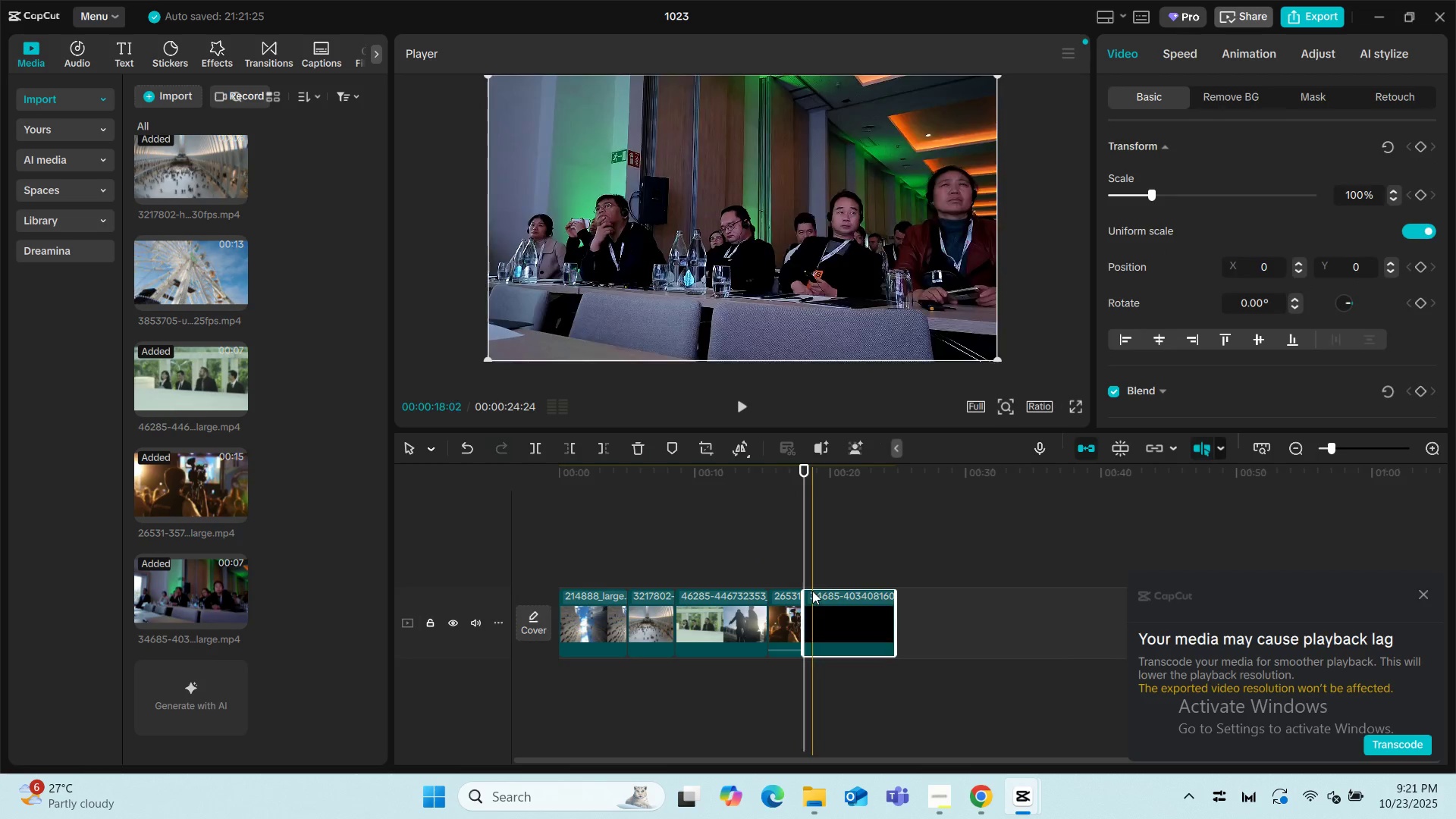 
key(Space)
 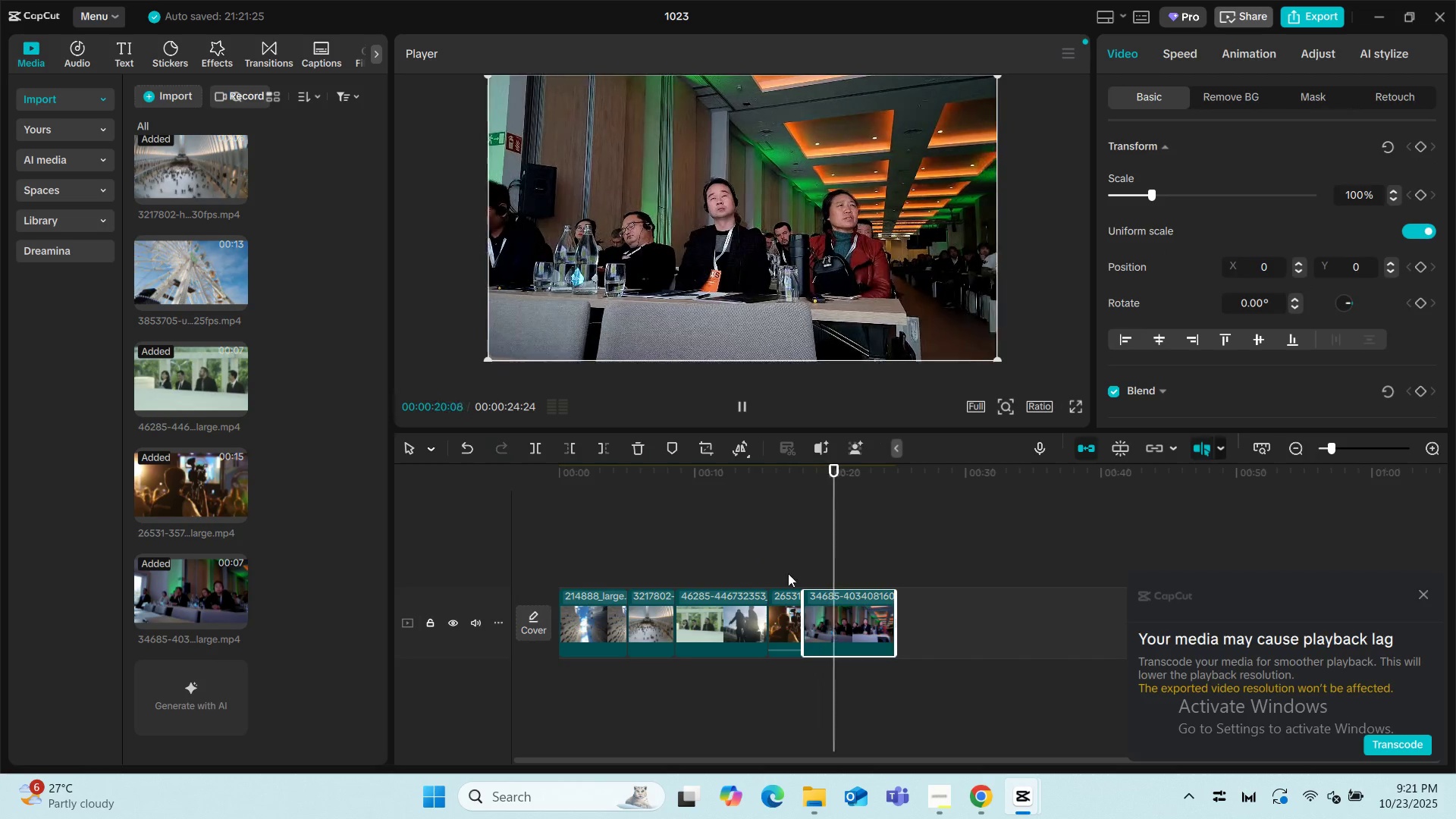 
left_click([741, 556])
 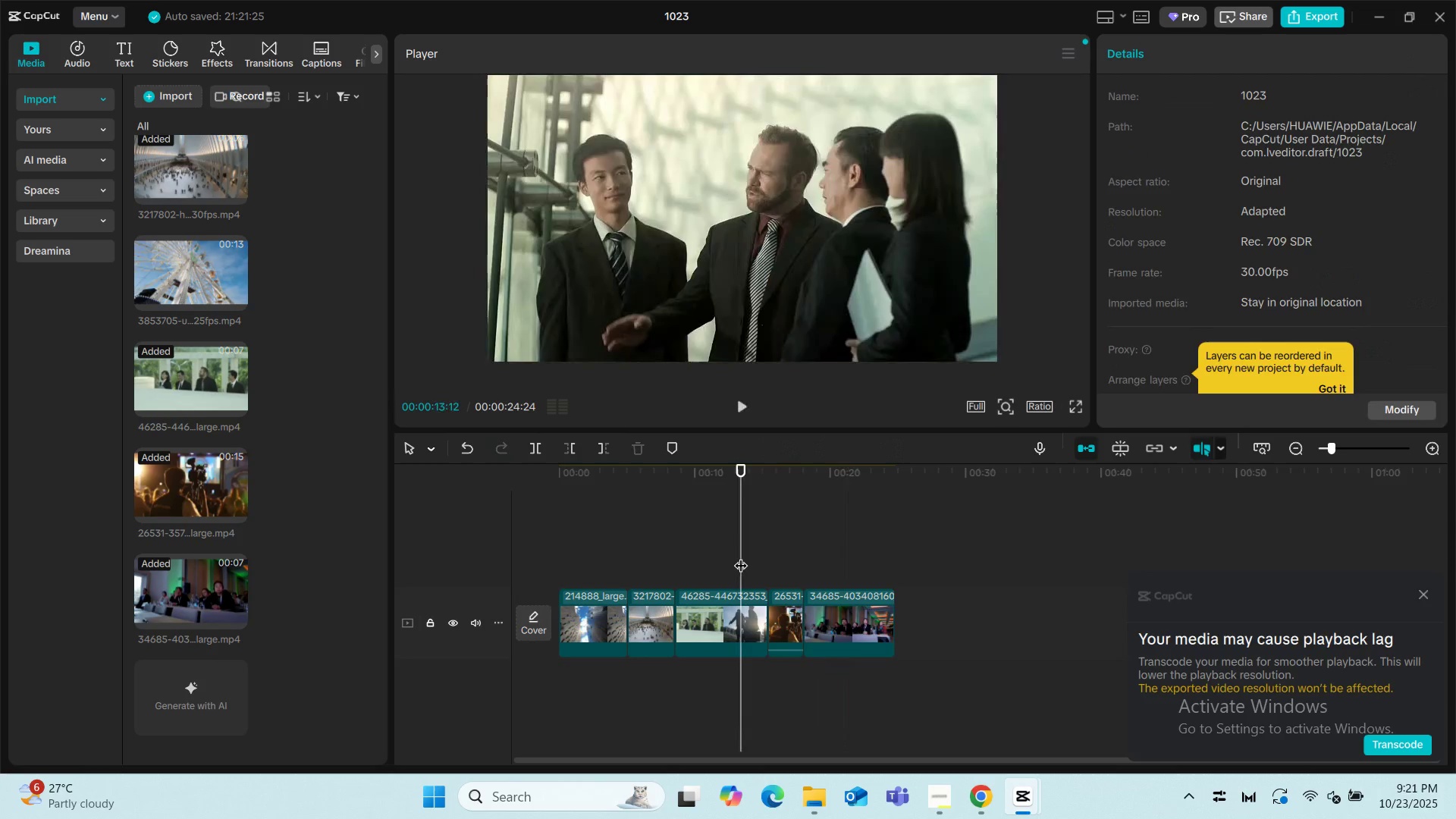 
key(Space)
 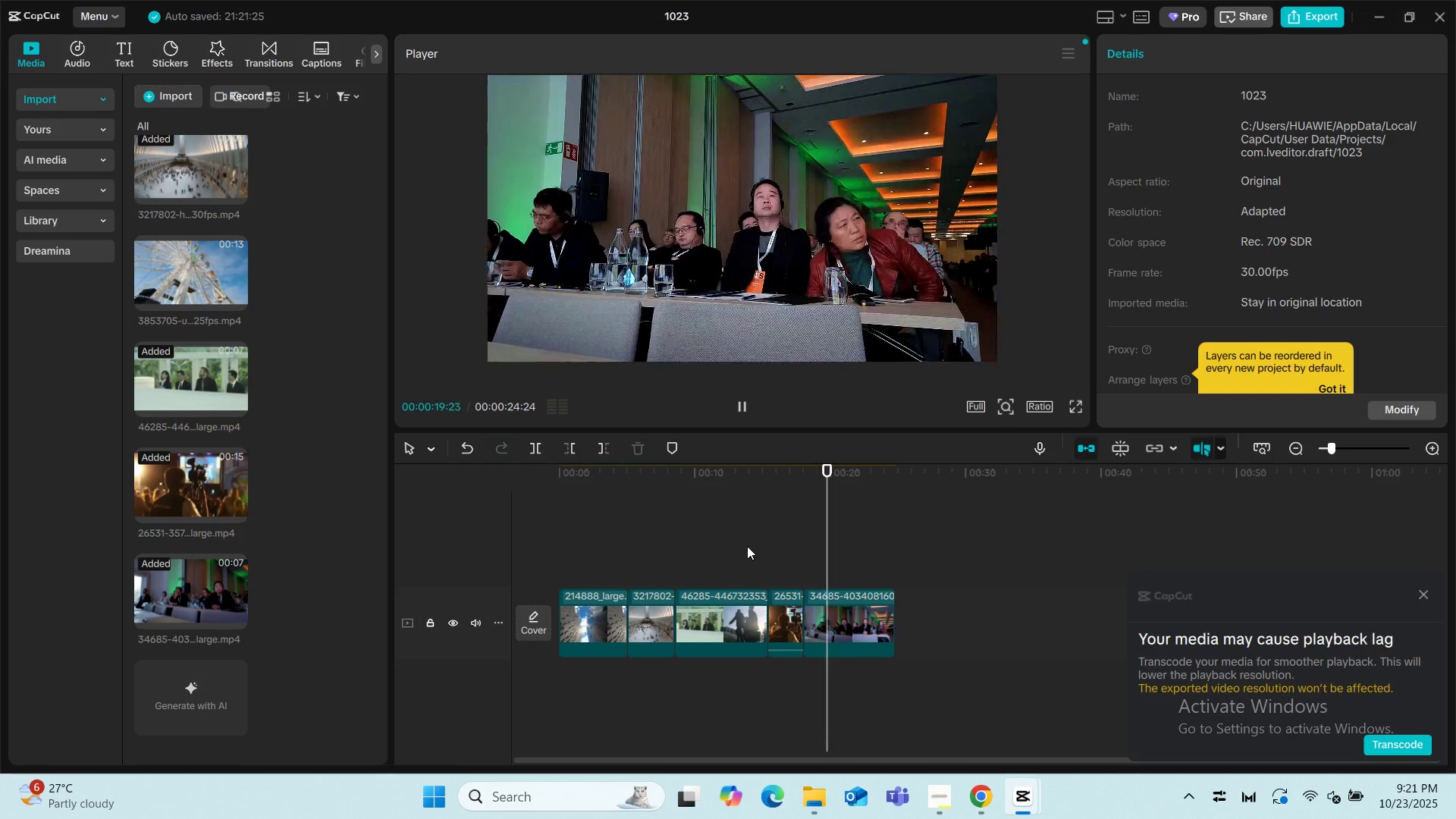 
wait(11.42)
 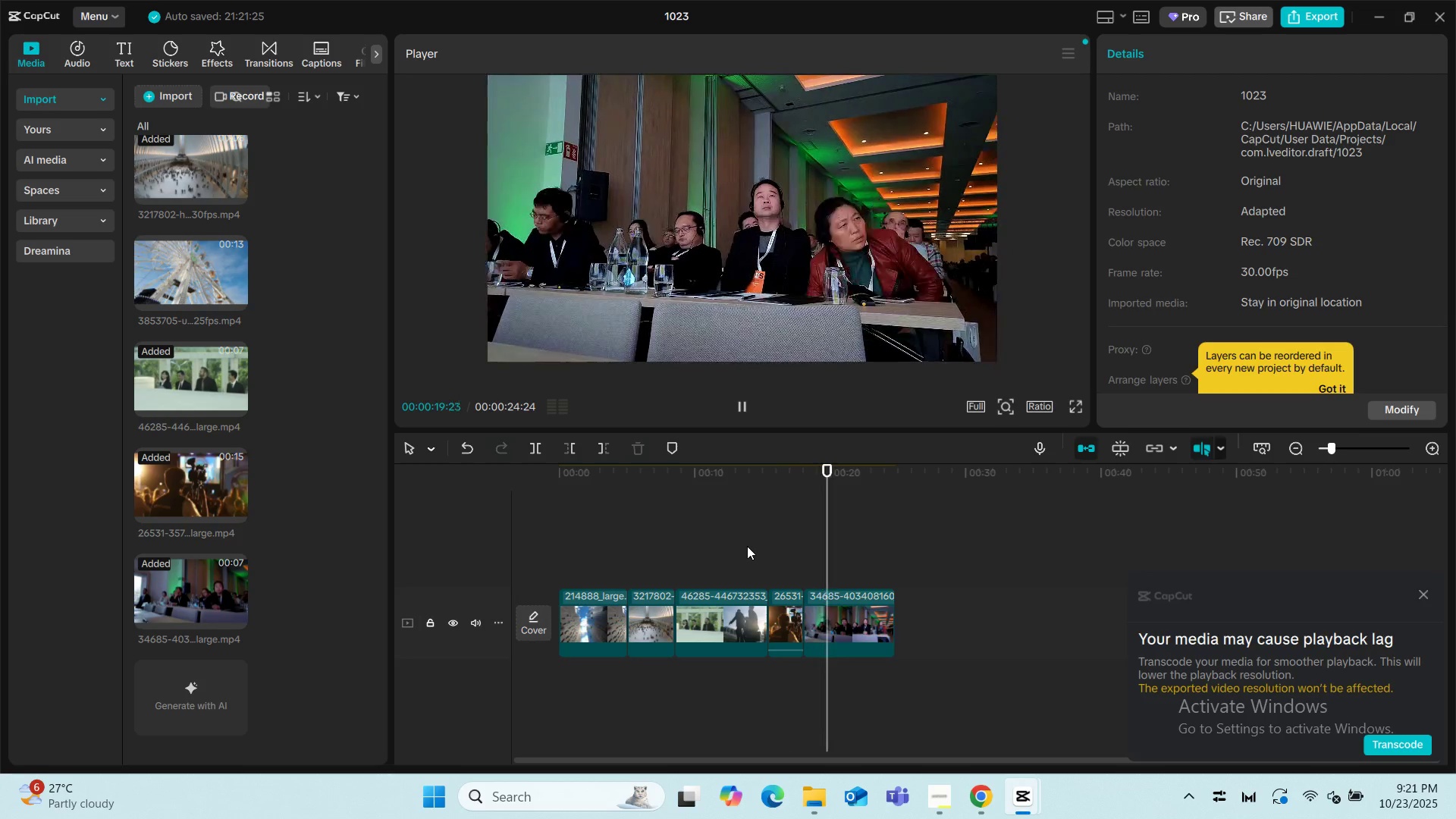 
key(Space)
 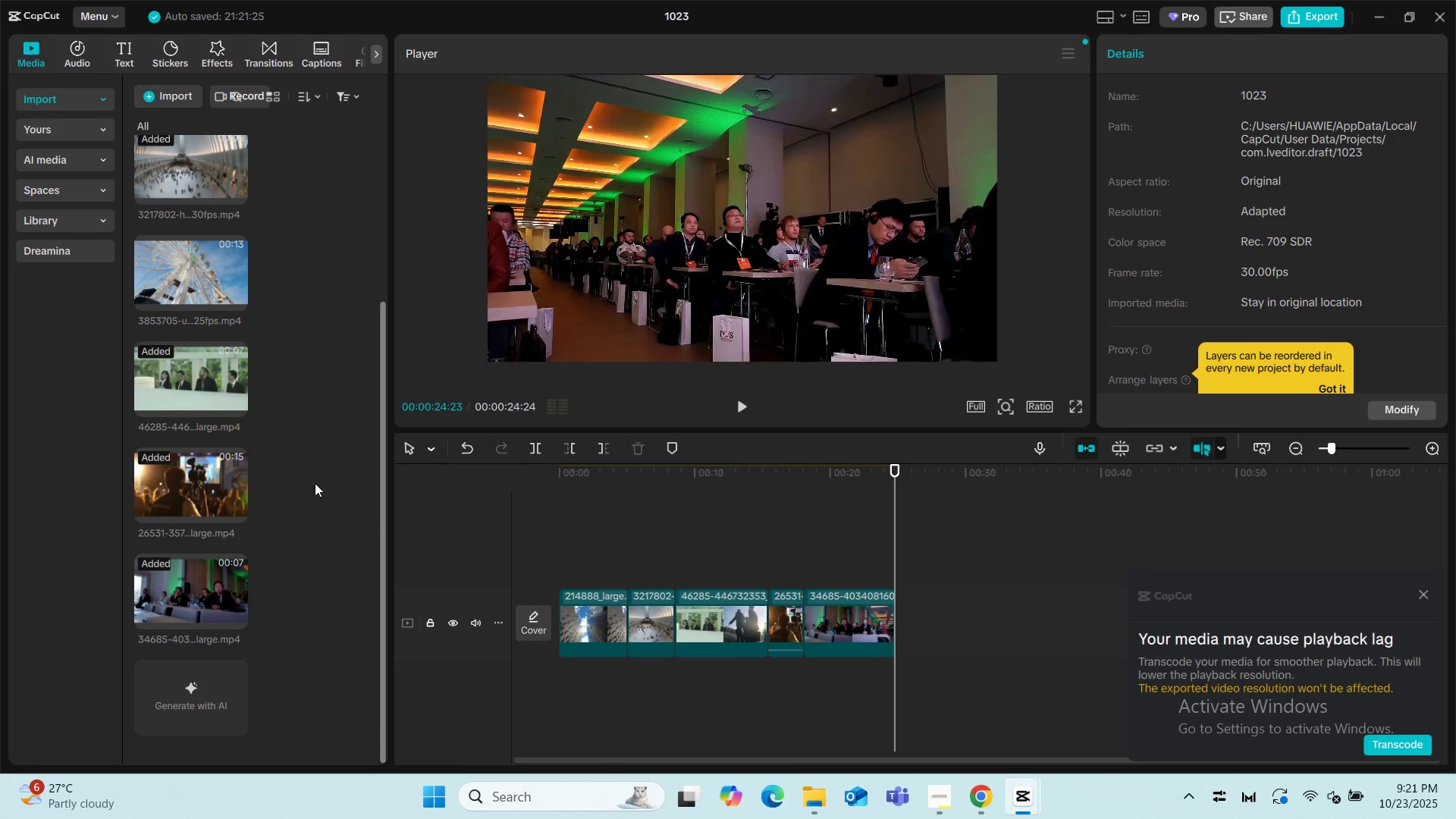 
scroll: coordinate [307, 378], scroll_direction: up, amount: 3.0
 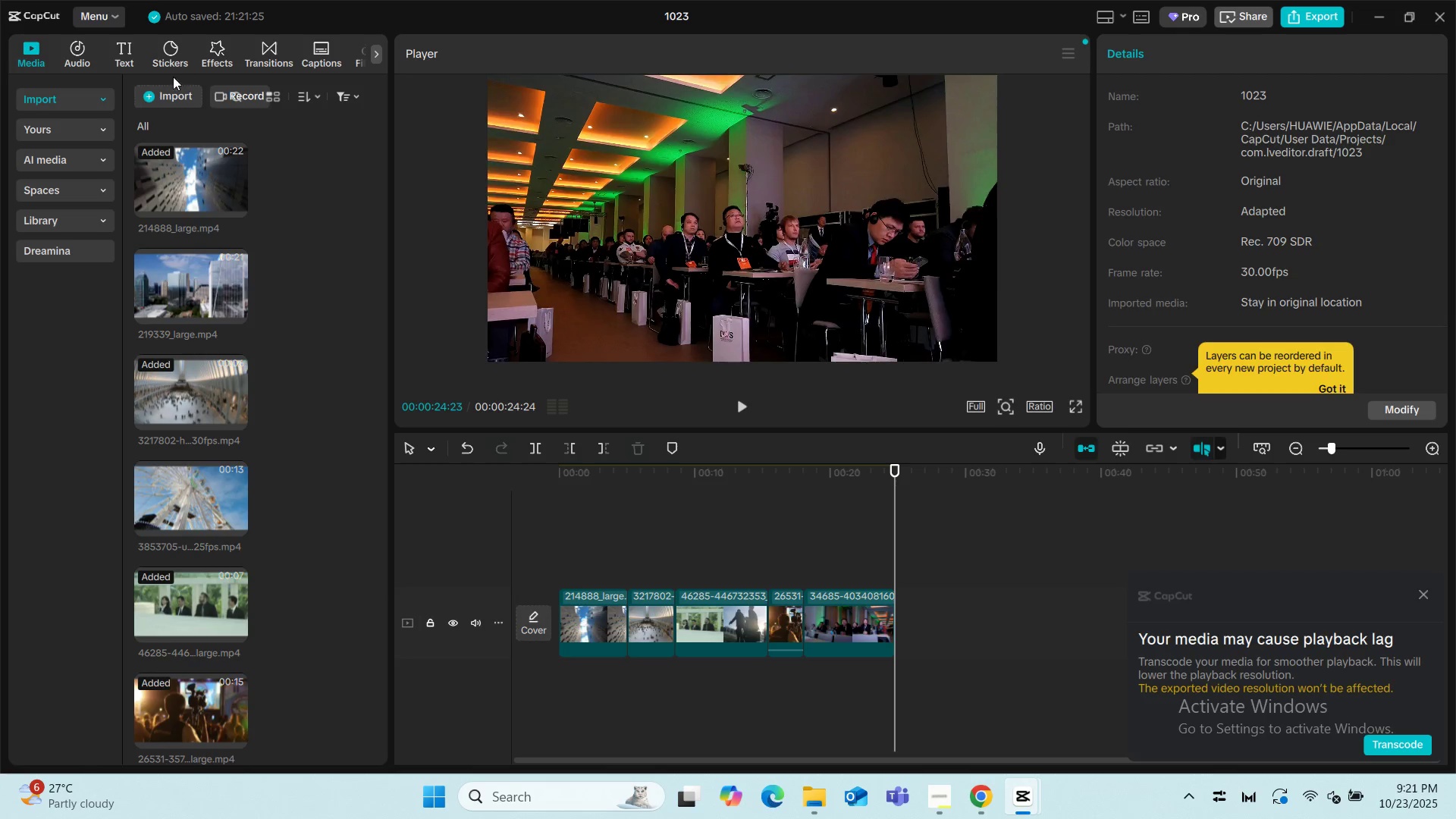 
left_click([158, 93])
 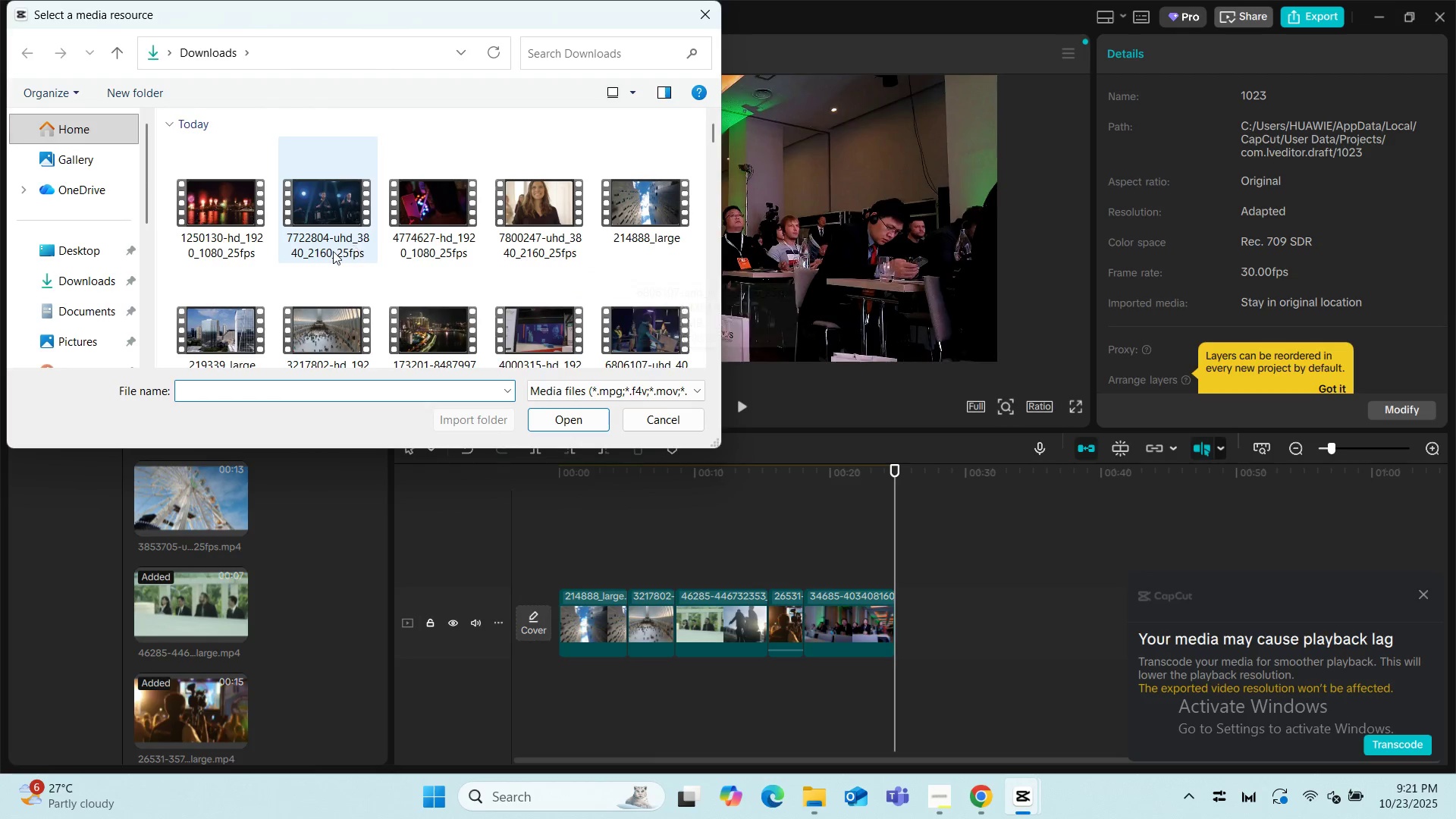 
wait(5.3)
 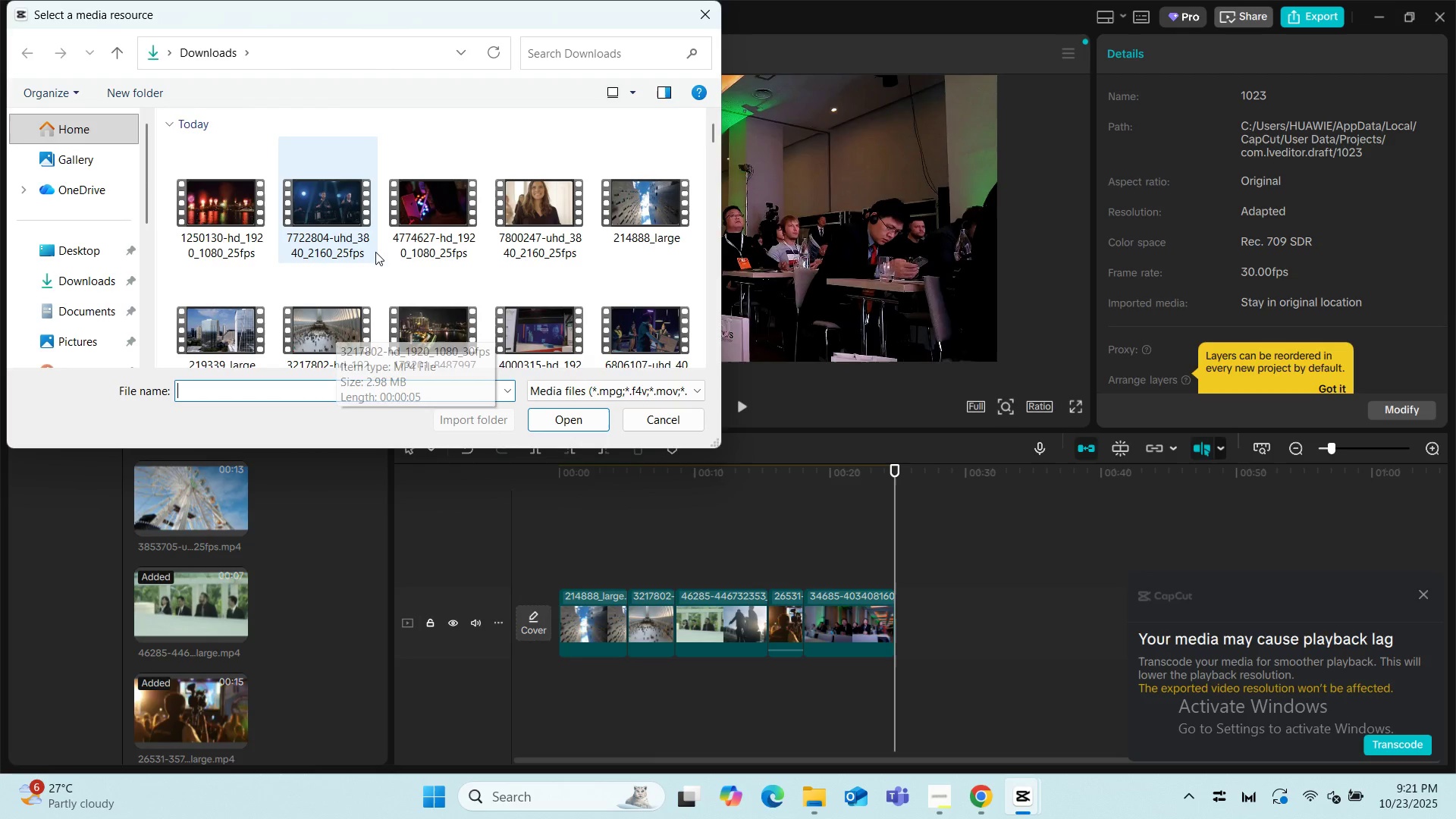 
scroll: coordinate [281, 272], scroll_direction: down, amount: 3.0
 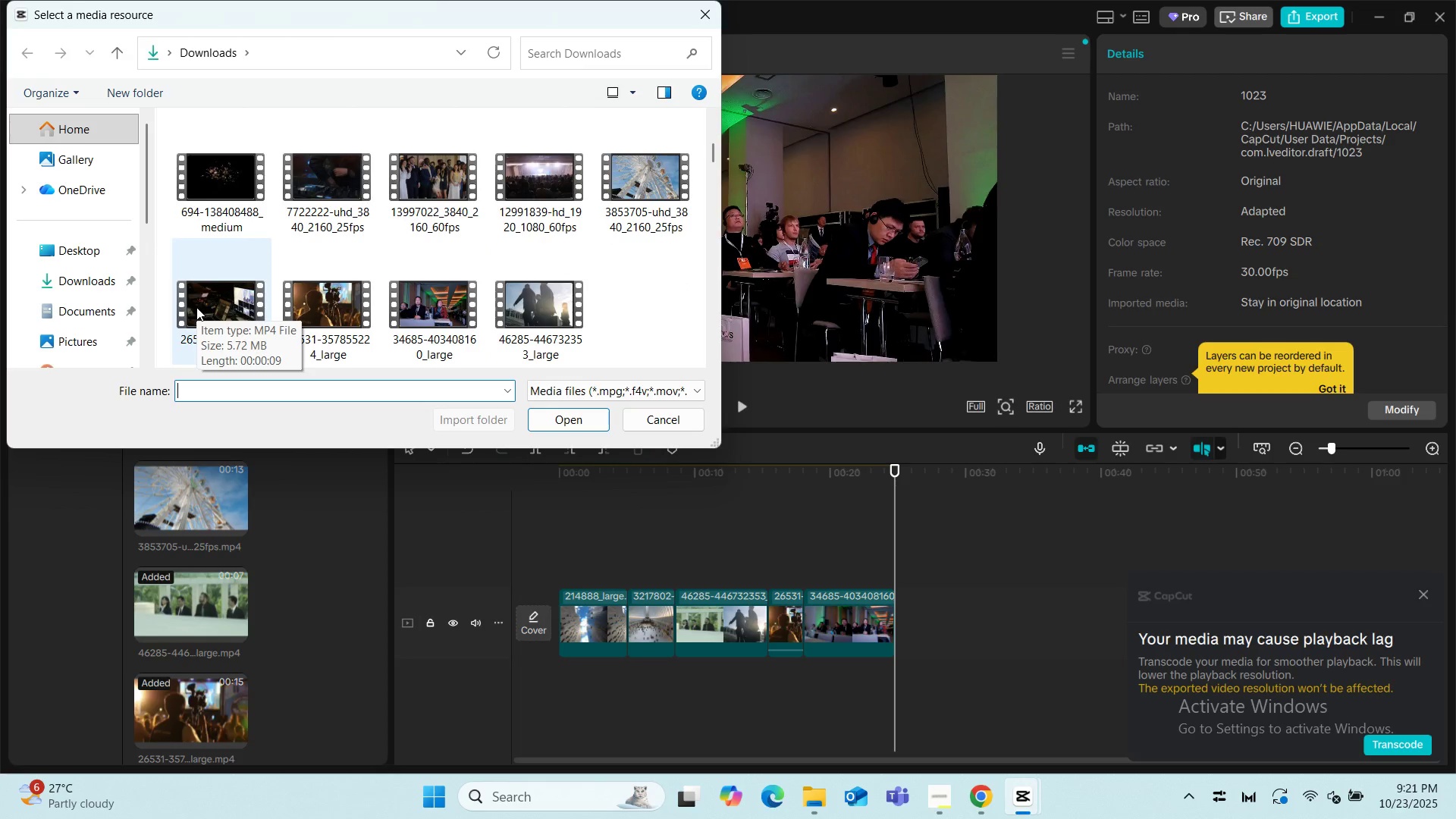 
wait(5.46)
 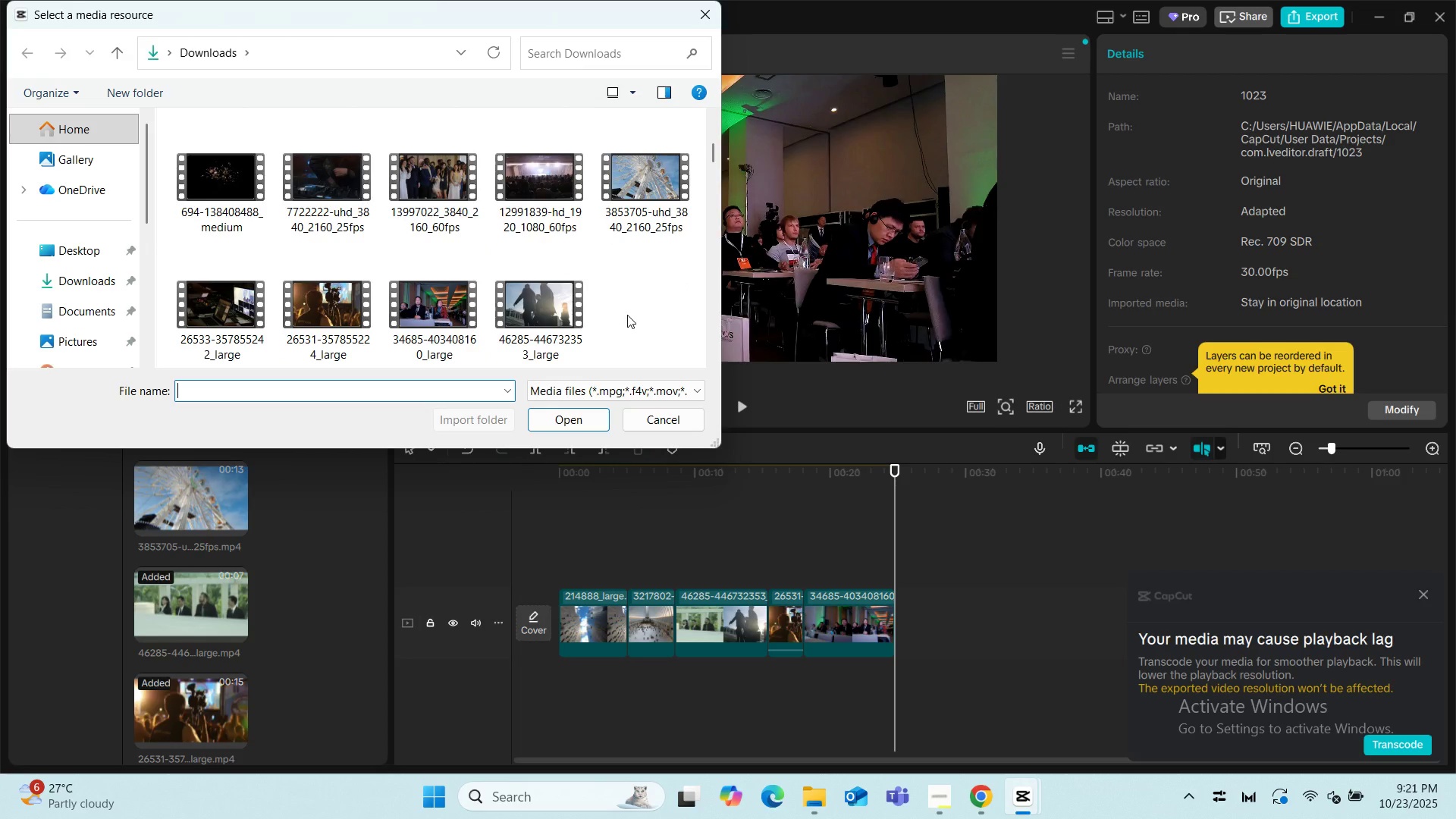 
scroll: coordinate [582, 260], scroll_direction: up, amount: 2.0
 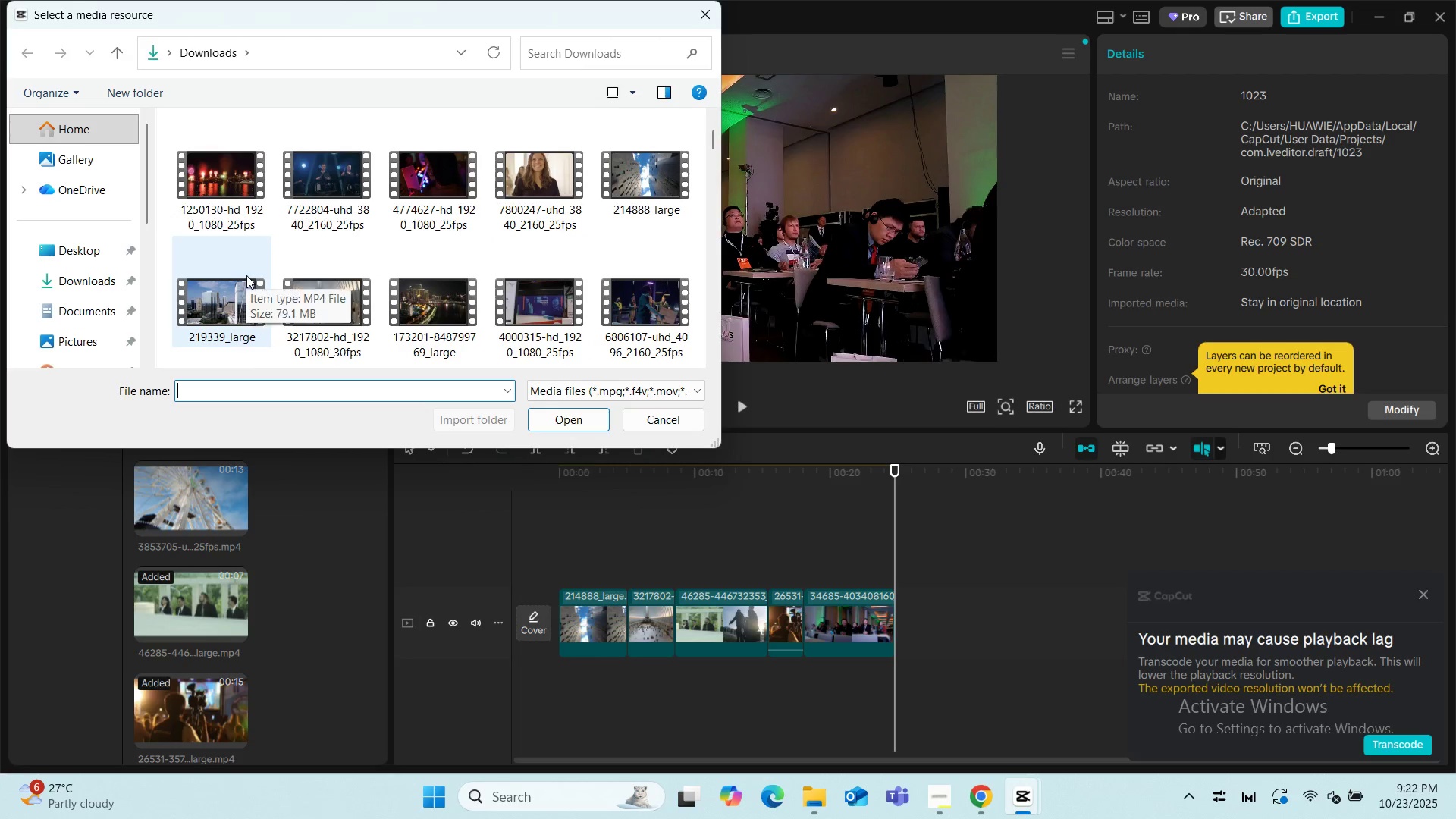 
scroll: coordinate [248, 275], scroll_direction: down, amount: 1.0
 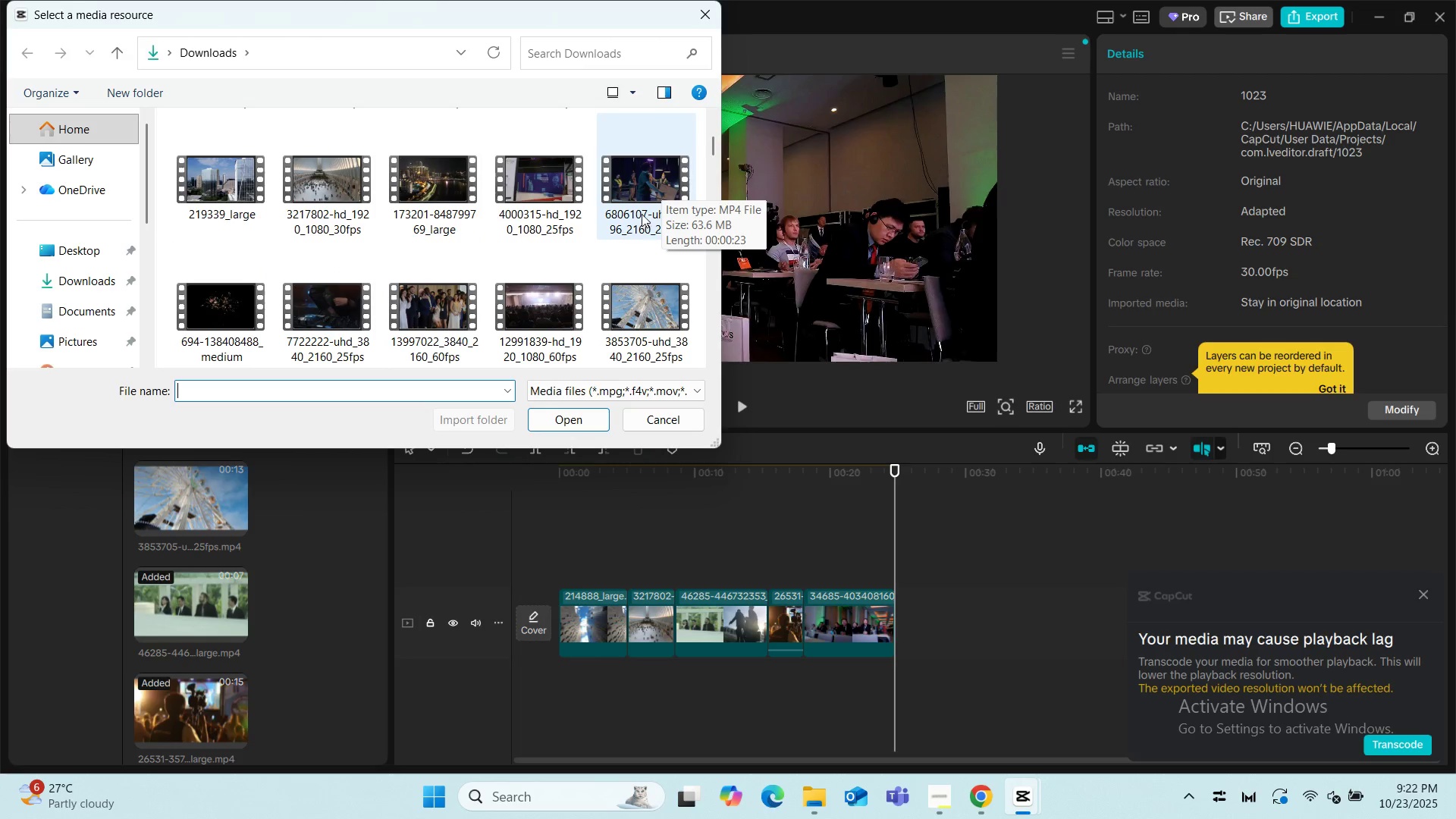 
left_click([639, 196])
 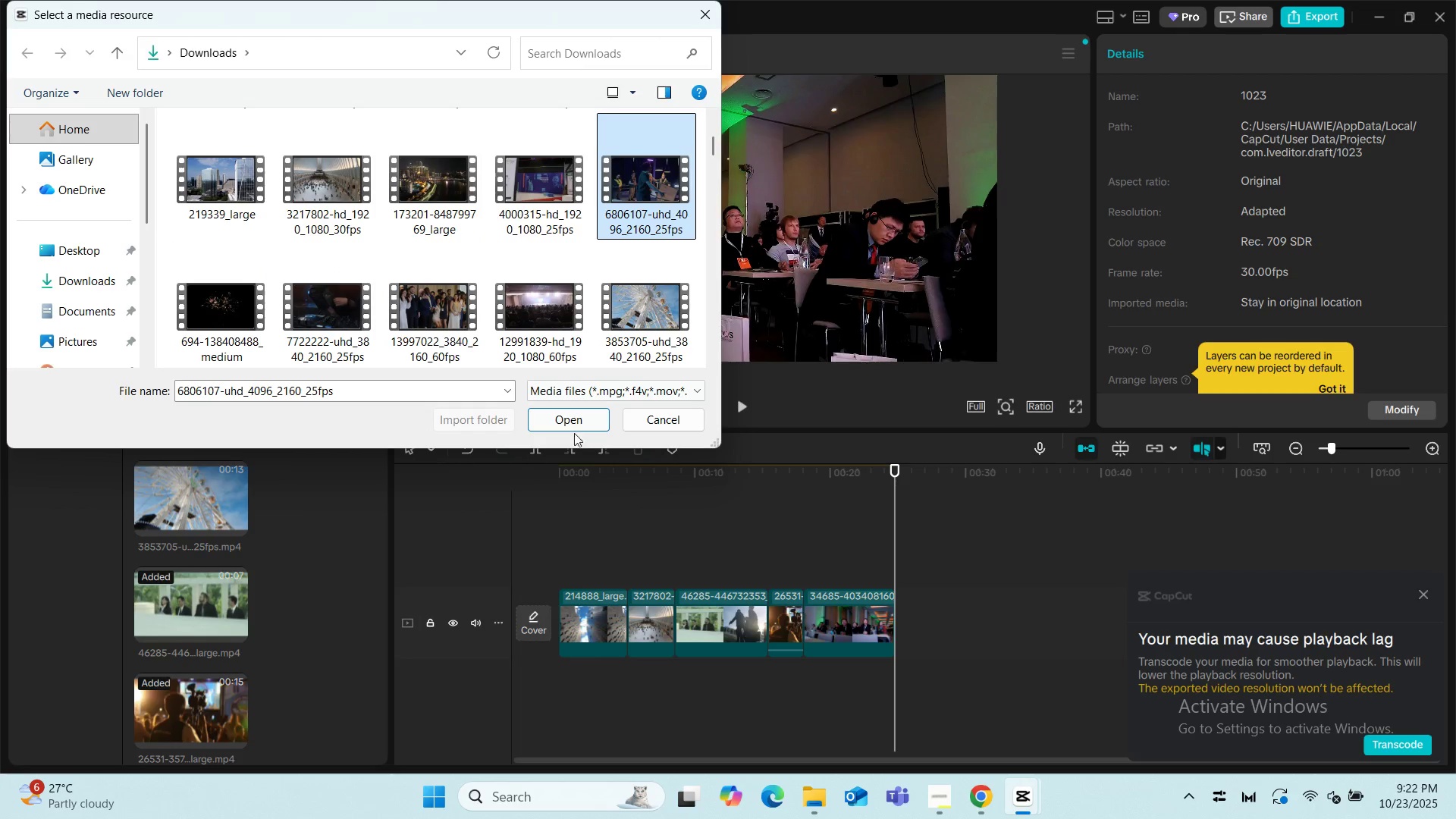 
left_click([569, 422])
 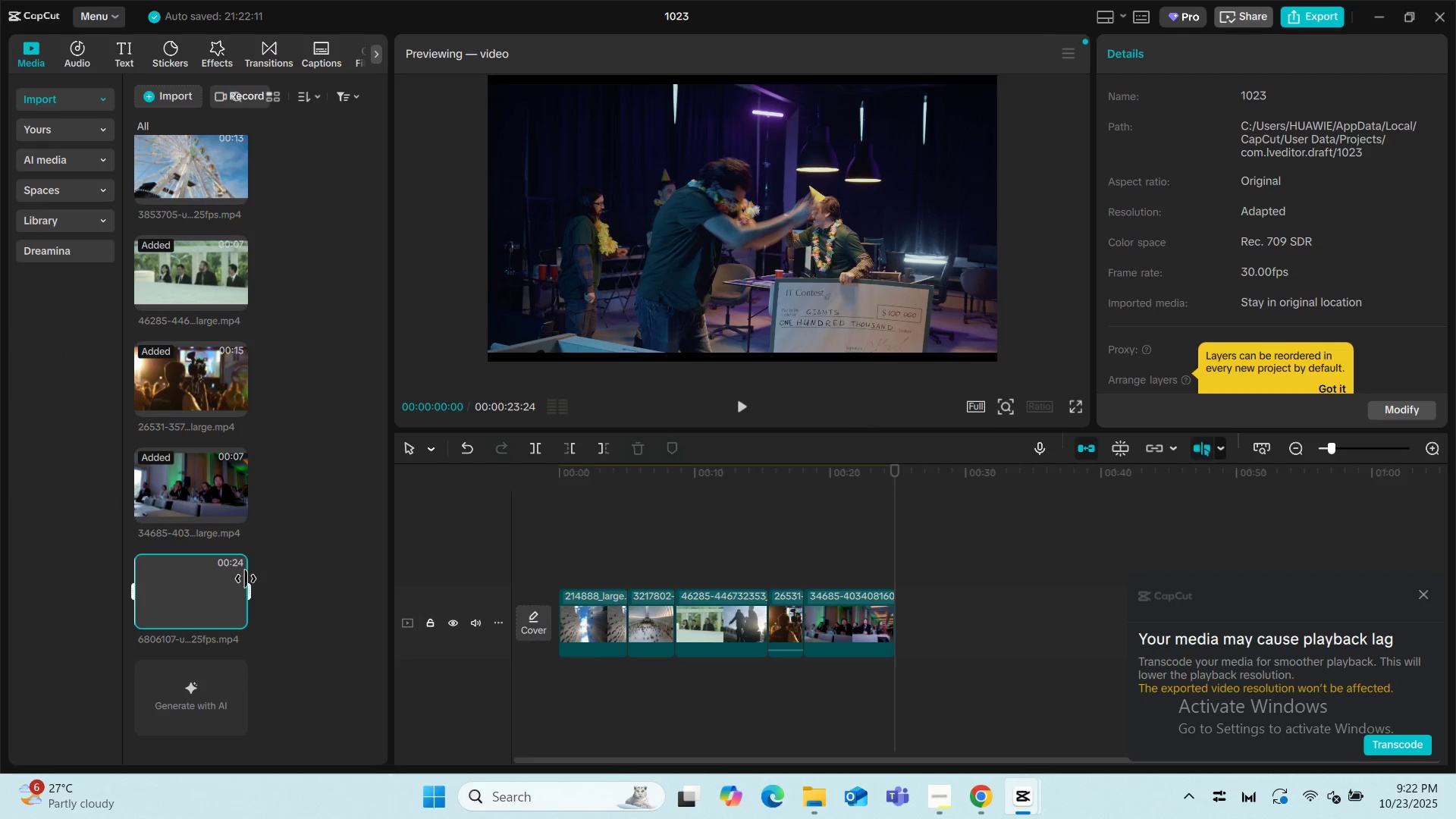 
mouse_move([196, 578])
 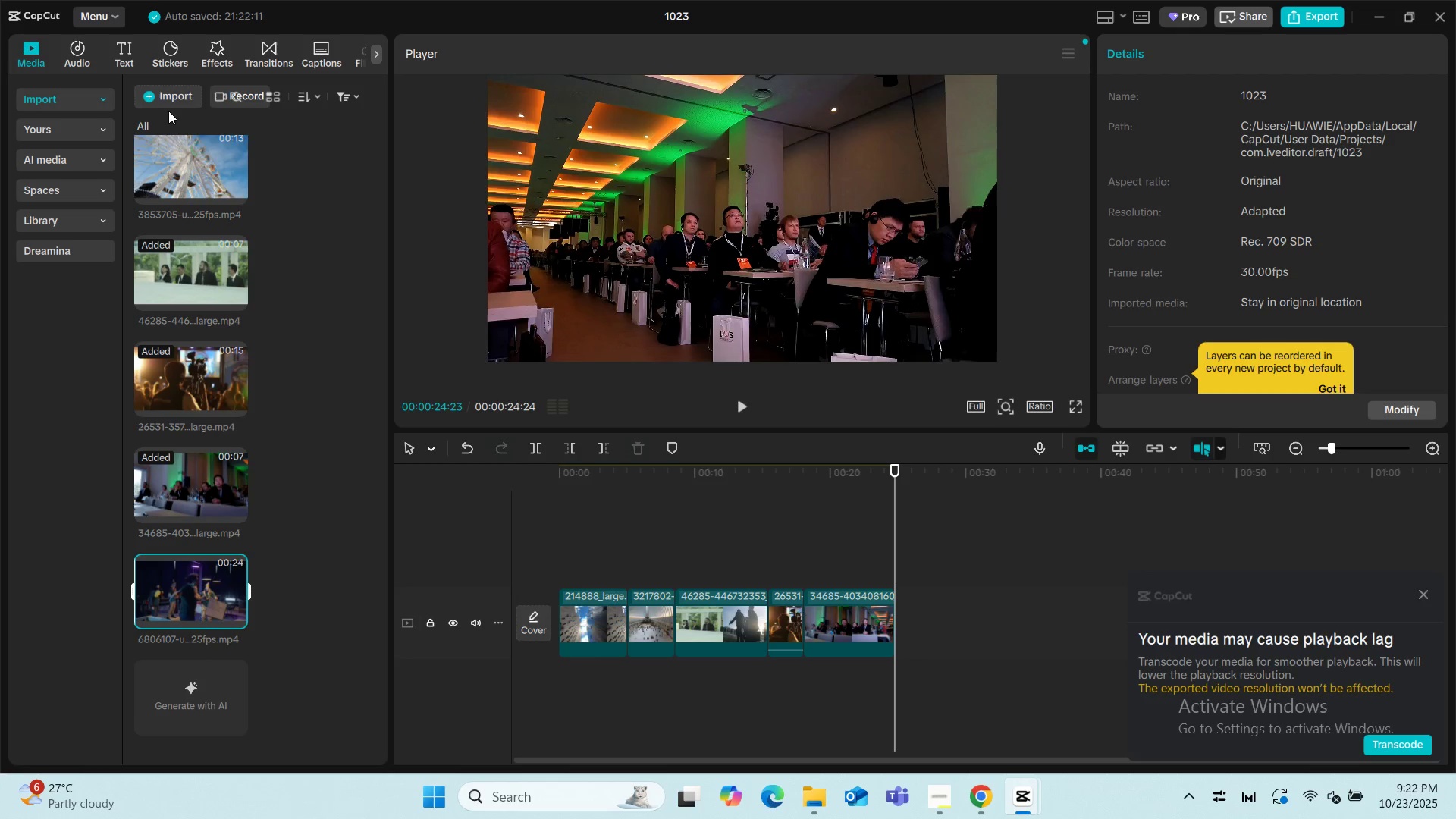 
left_click([168, 93])
 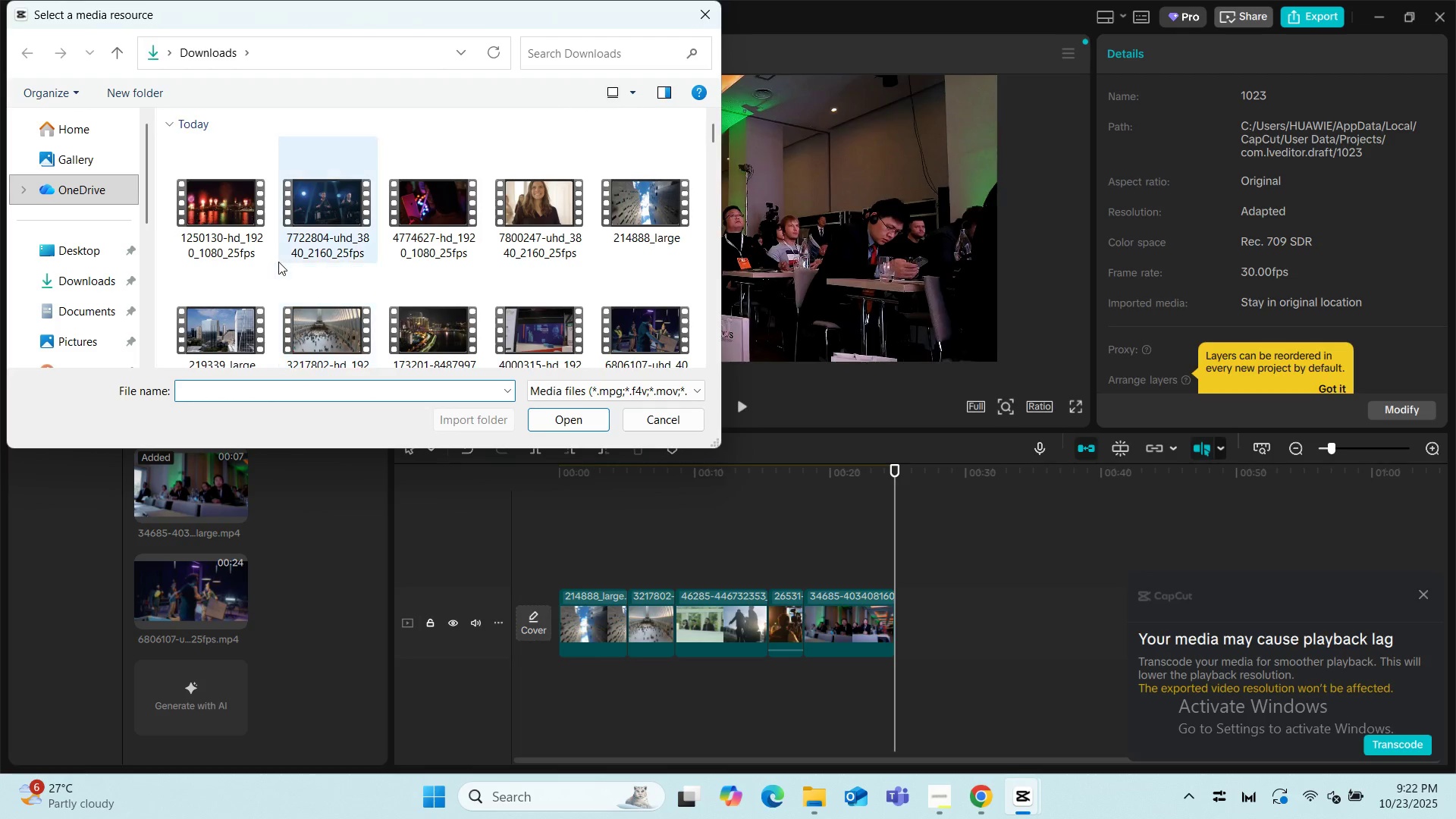 
scroll: coordinate [281, 259], scroll_direction: down, amount: 1.0
 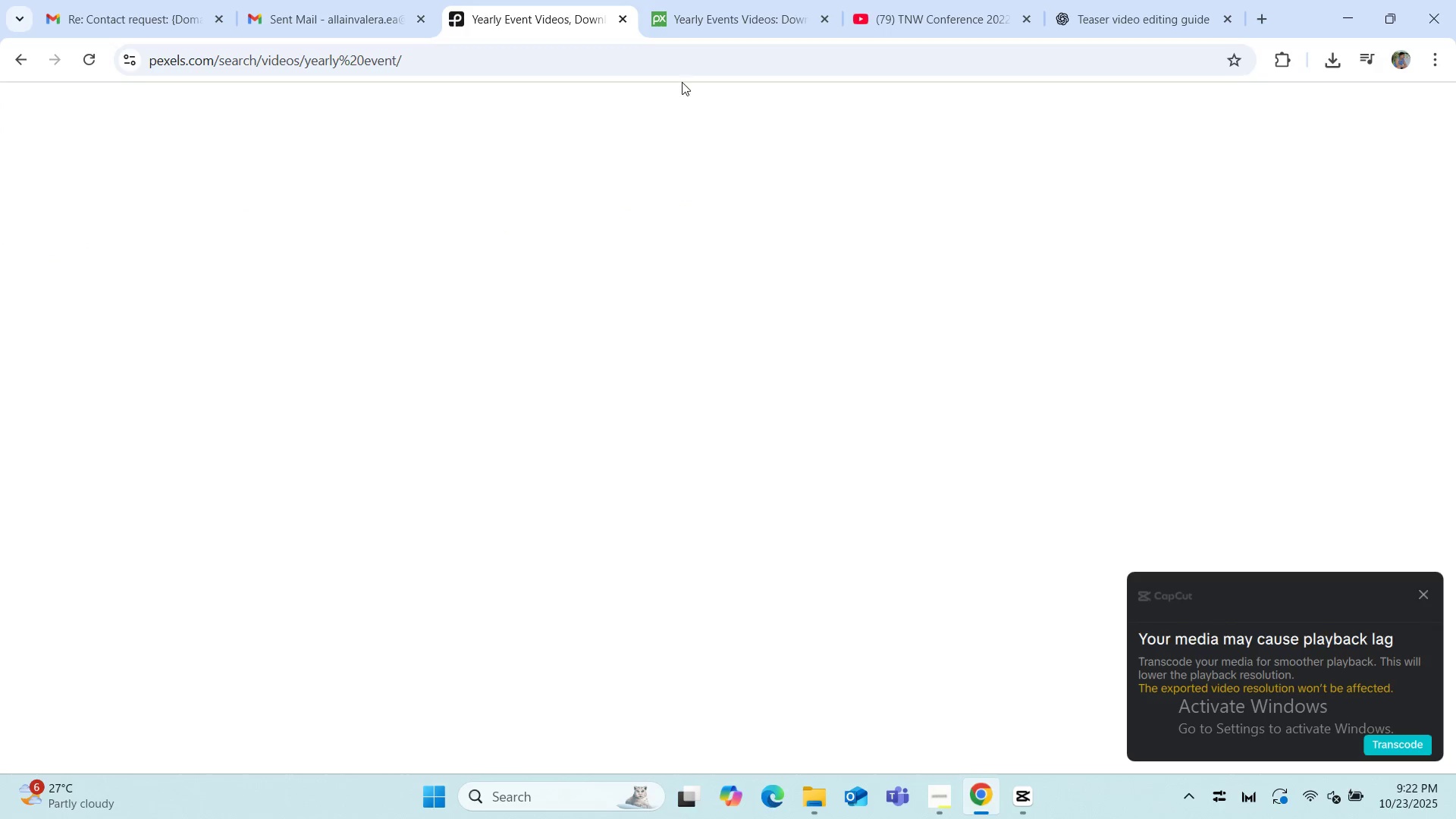 
wait(5.76)
 